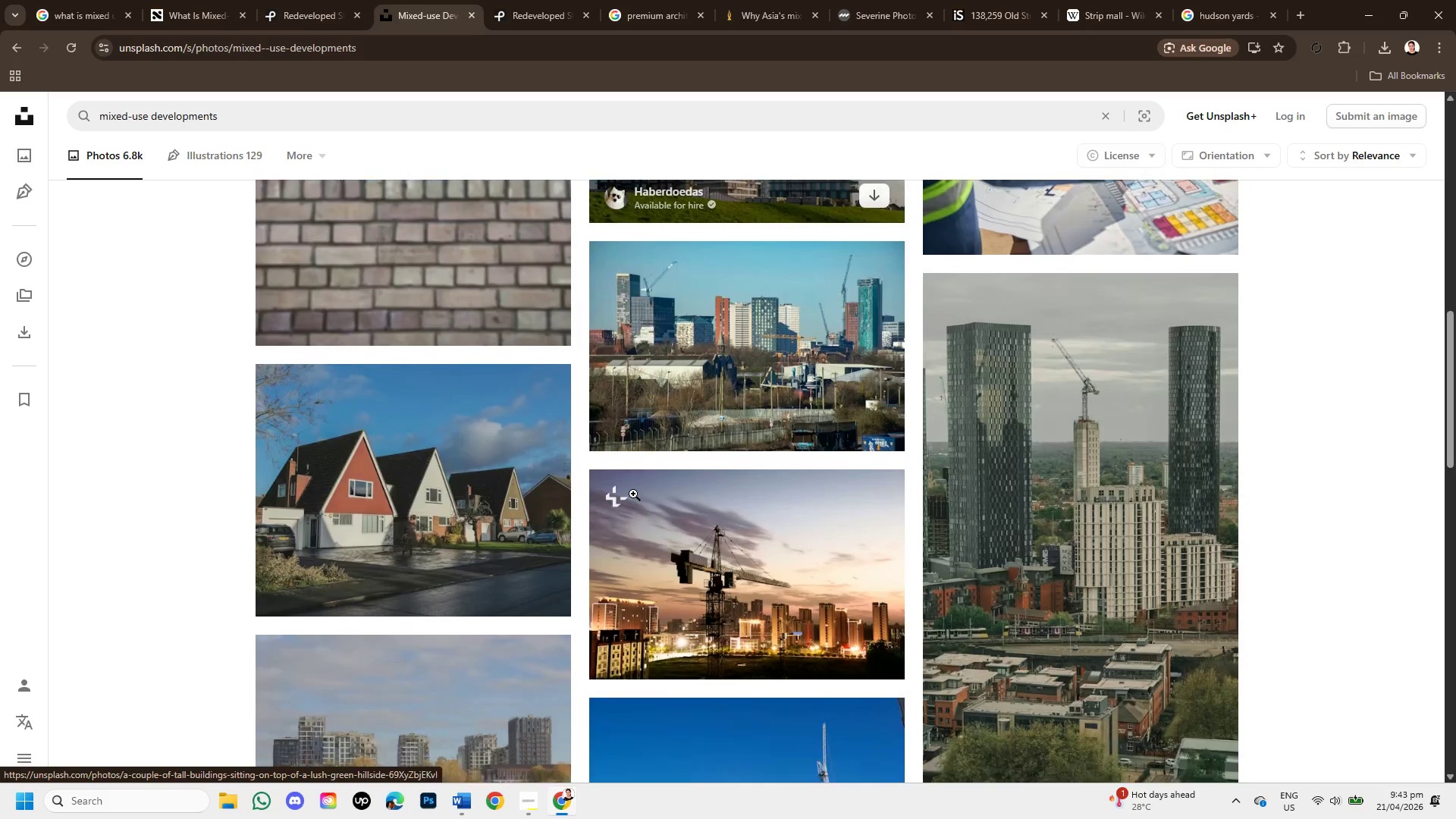 
scroll: coordinate [633, 494], scroll_direction: up, amount: 2.0
 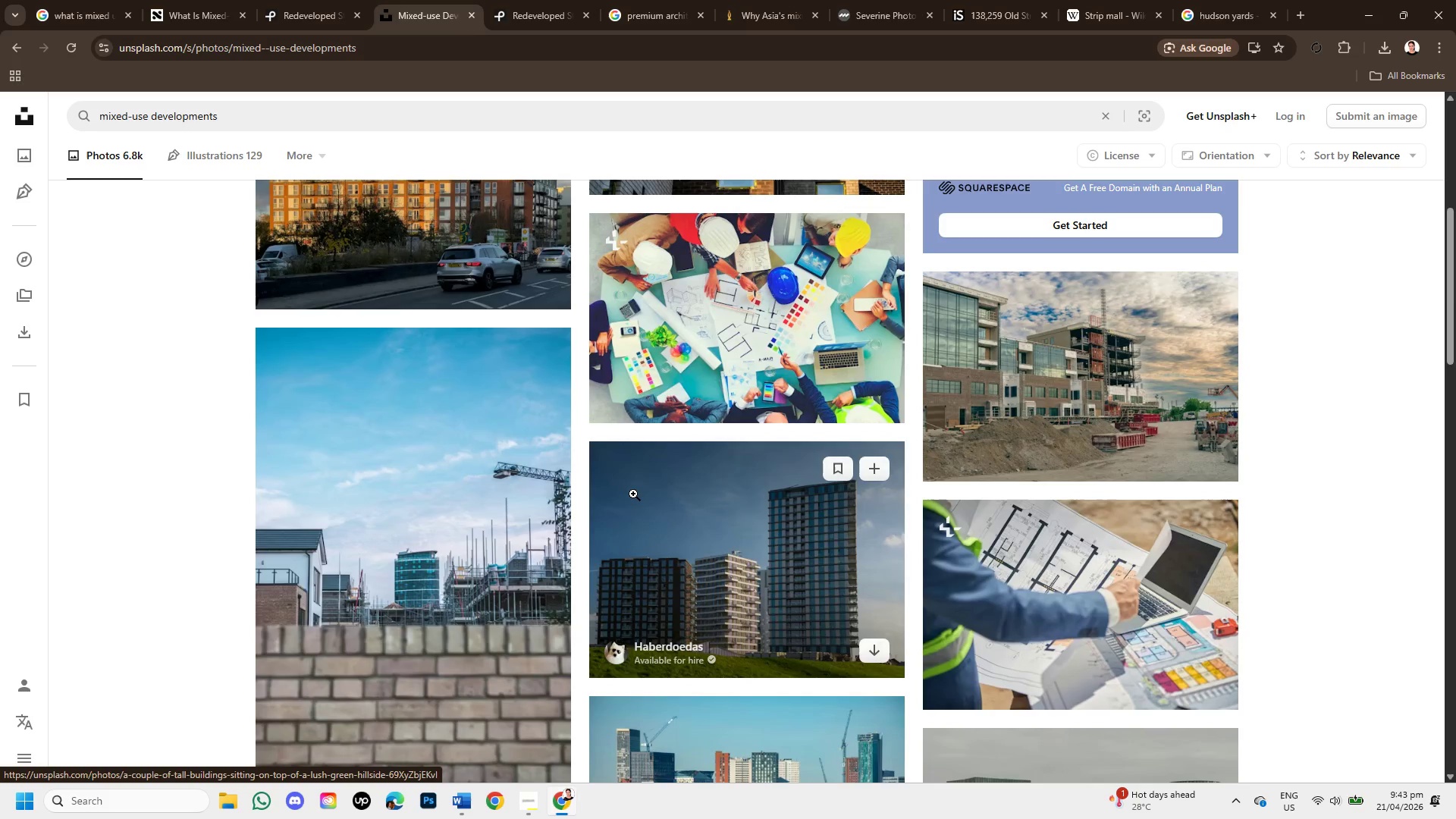 
scroll: coordinate [633, 494], scroll_direction: down, amount: 3.0
 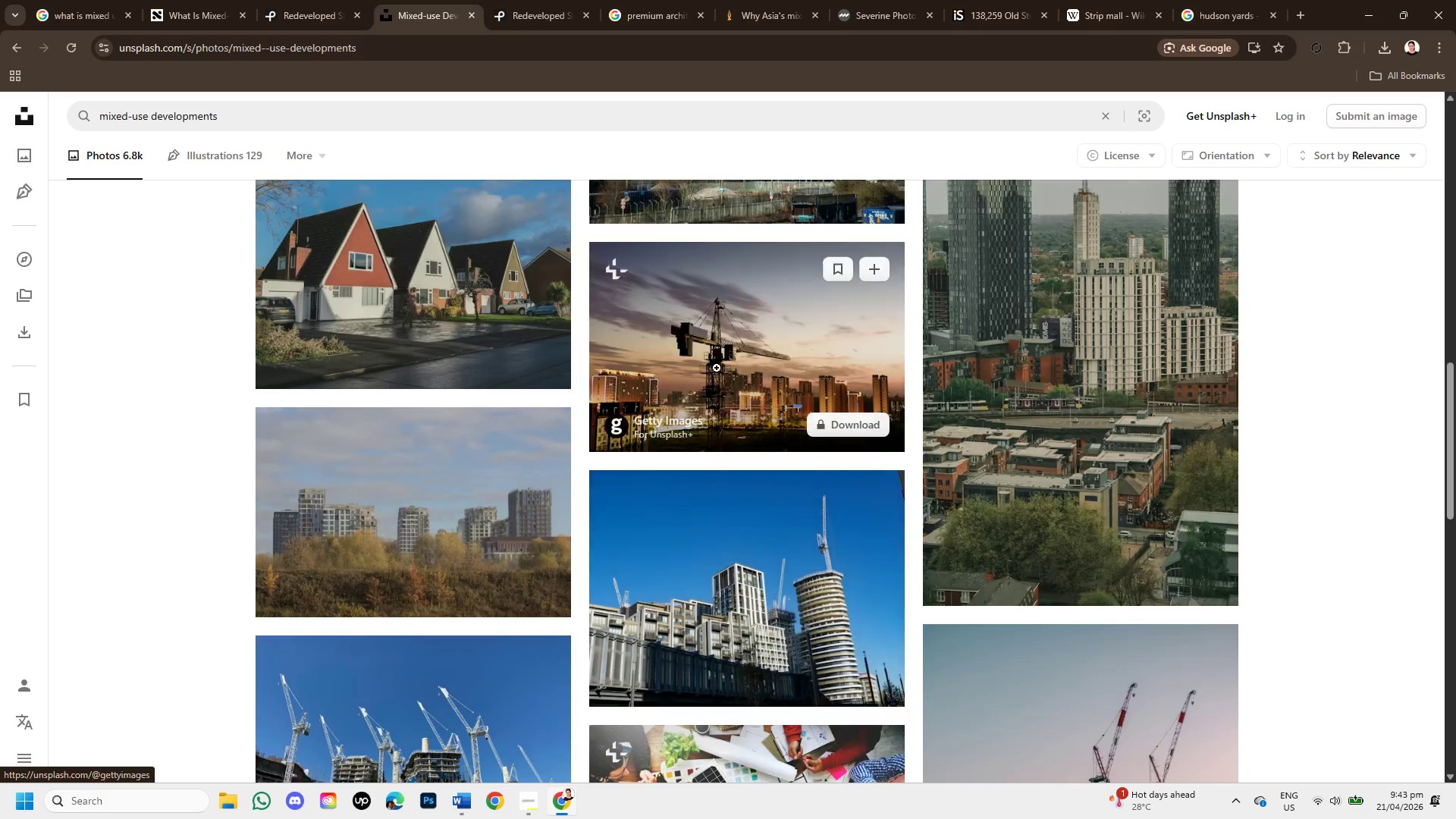 
mouse_move([793, 10])
 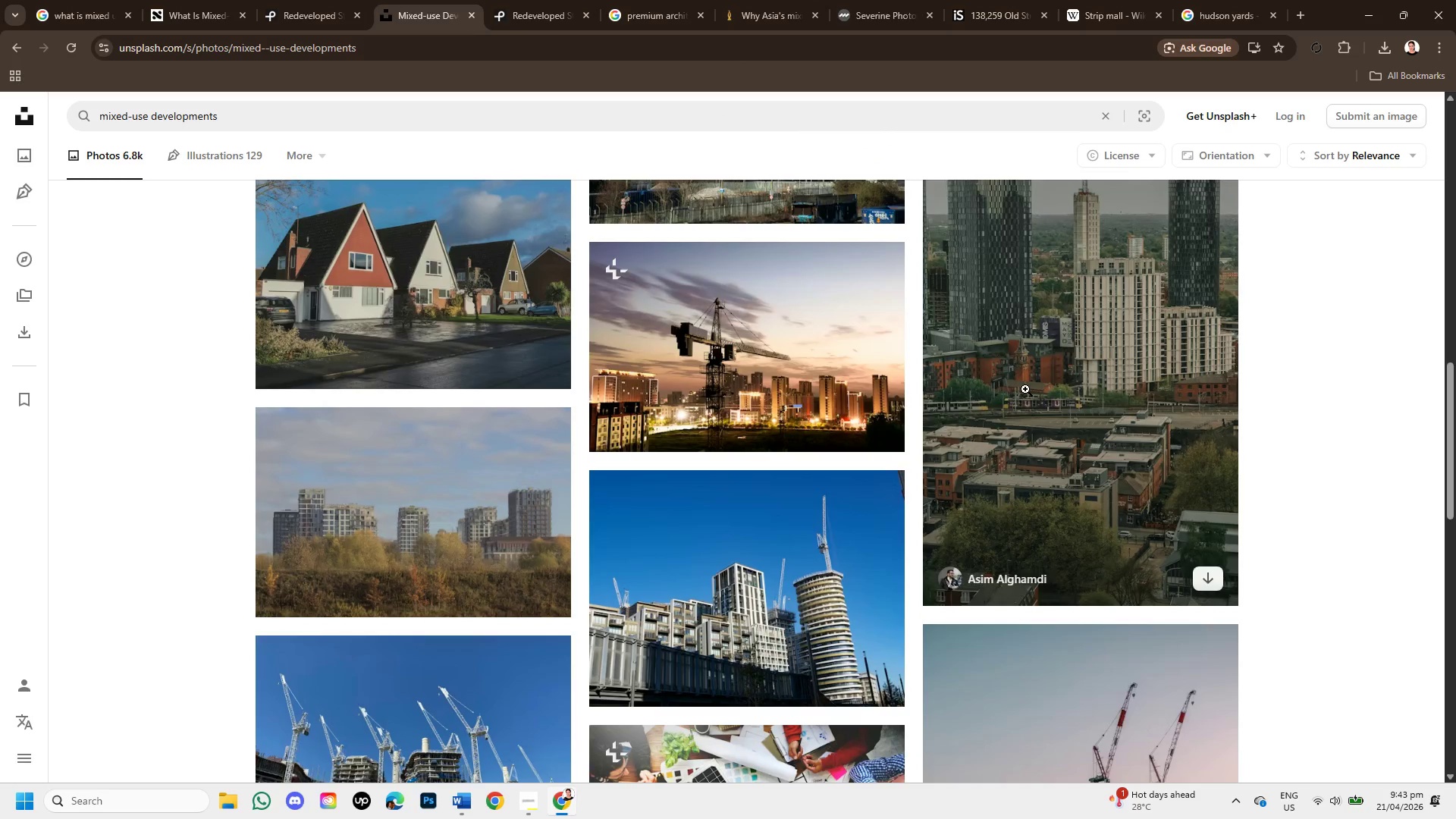 
scroll: coordinate [980, 410], scroll_direction: down, amount: 3.0
 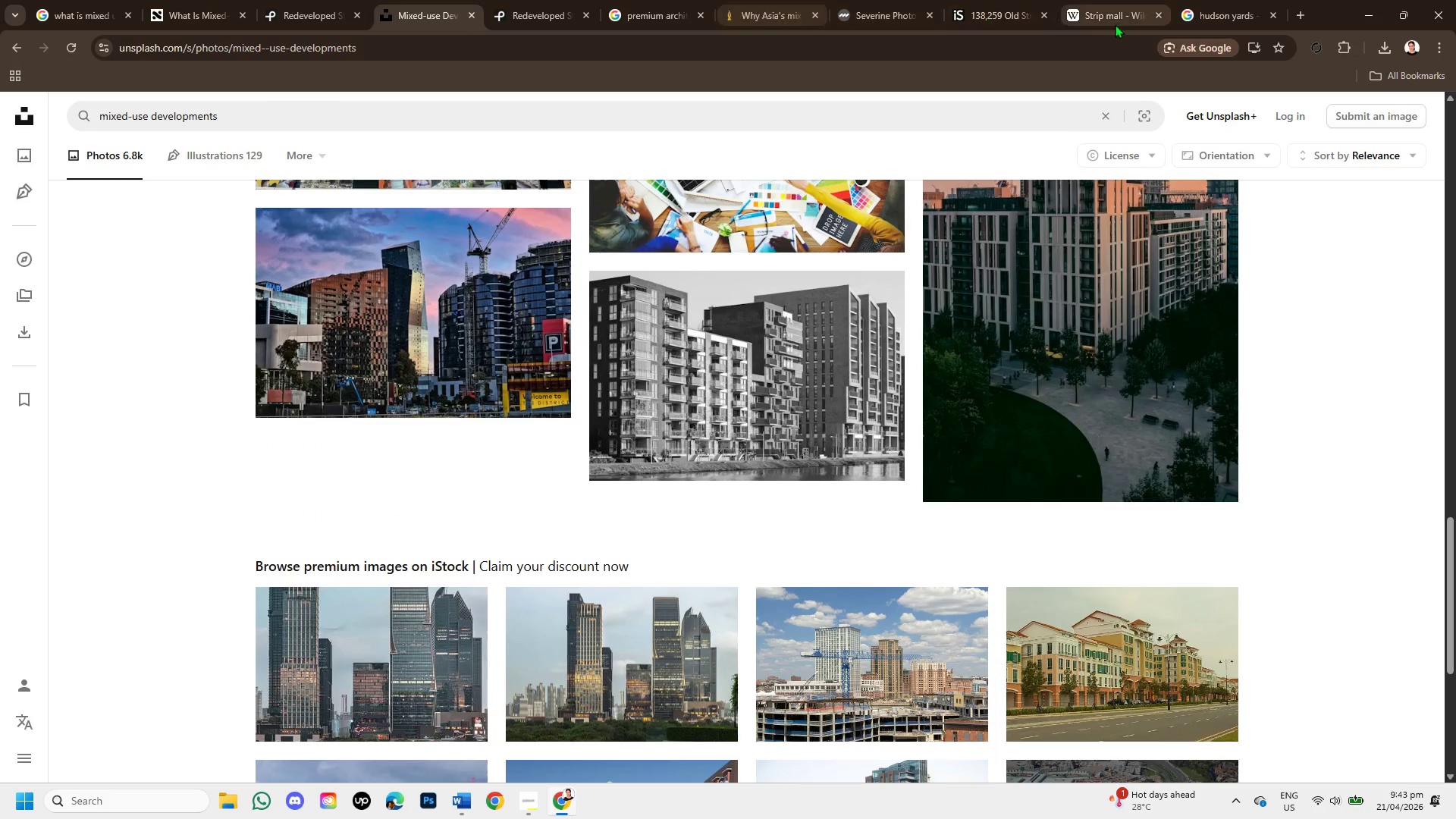 
left_click([675, 0])
 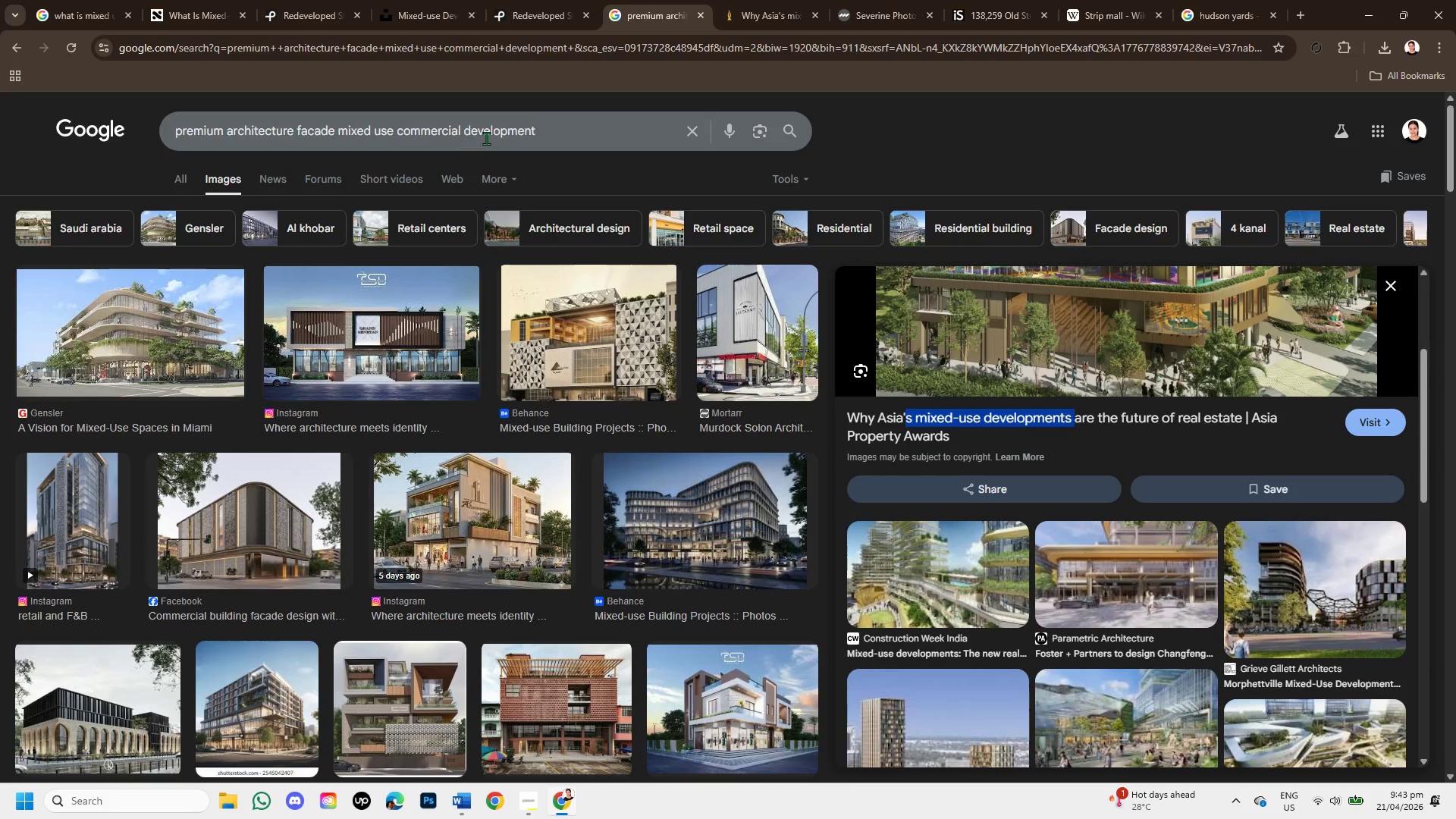 
left_click_drag(start_coordinate=[544, 126], to_coordinate=[42, 60])
 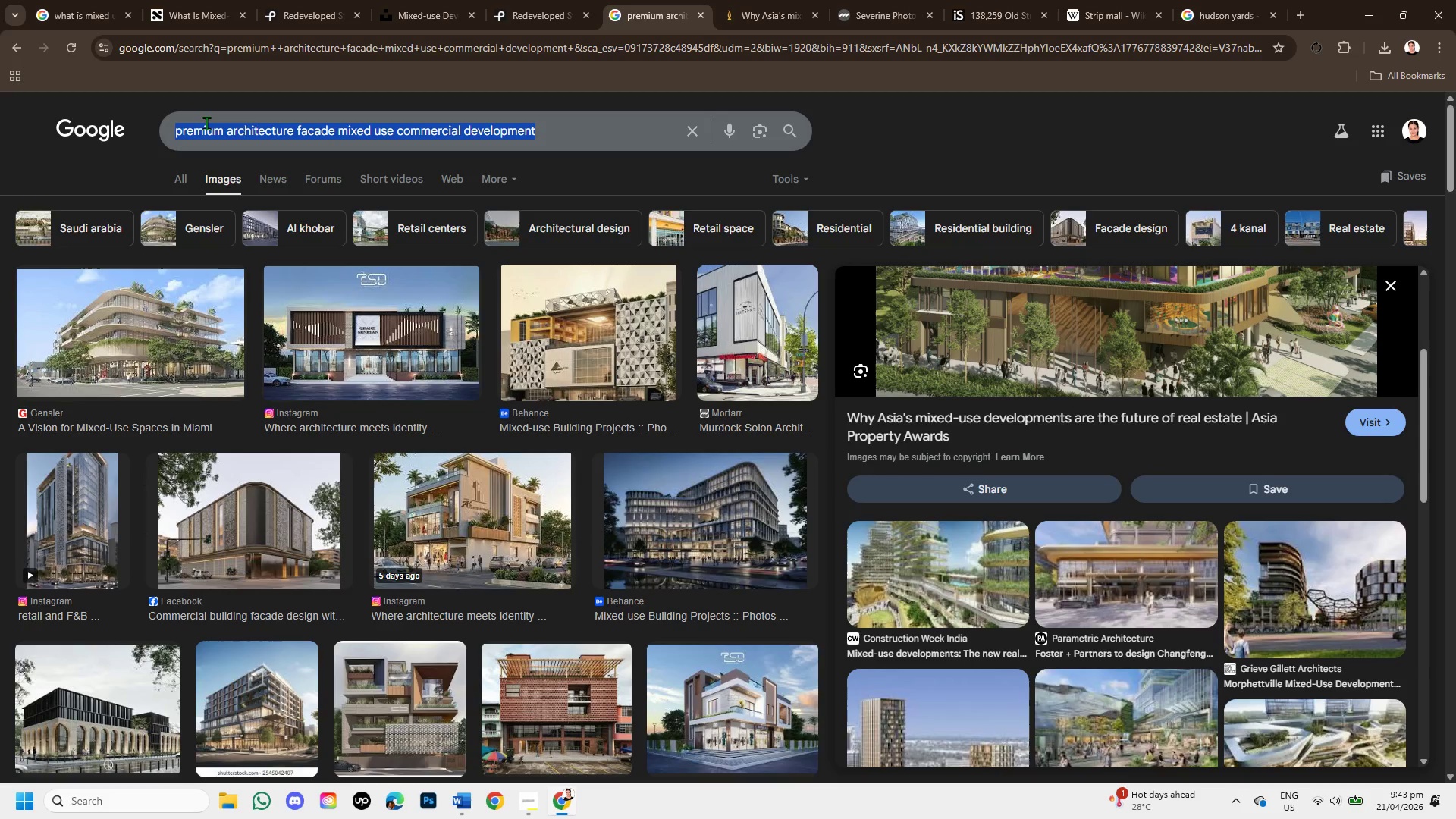 
hold_key(key=ControlLeft, duration=0.91)
 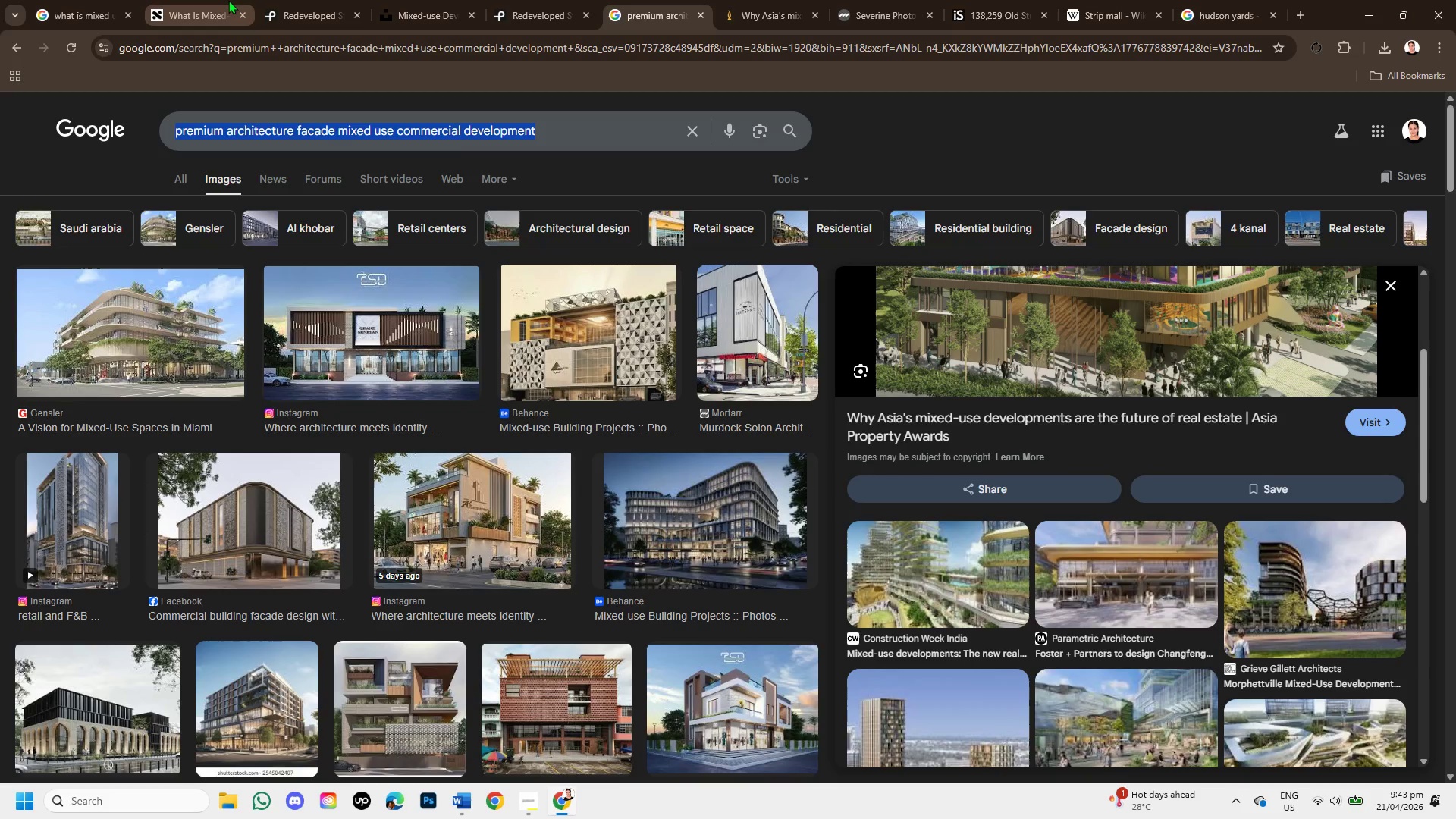 
hold_key(key=C, duration=0.31)
 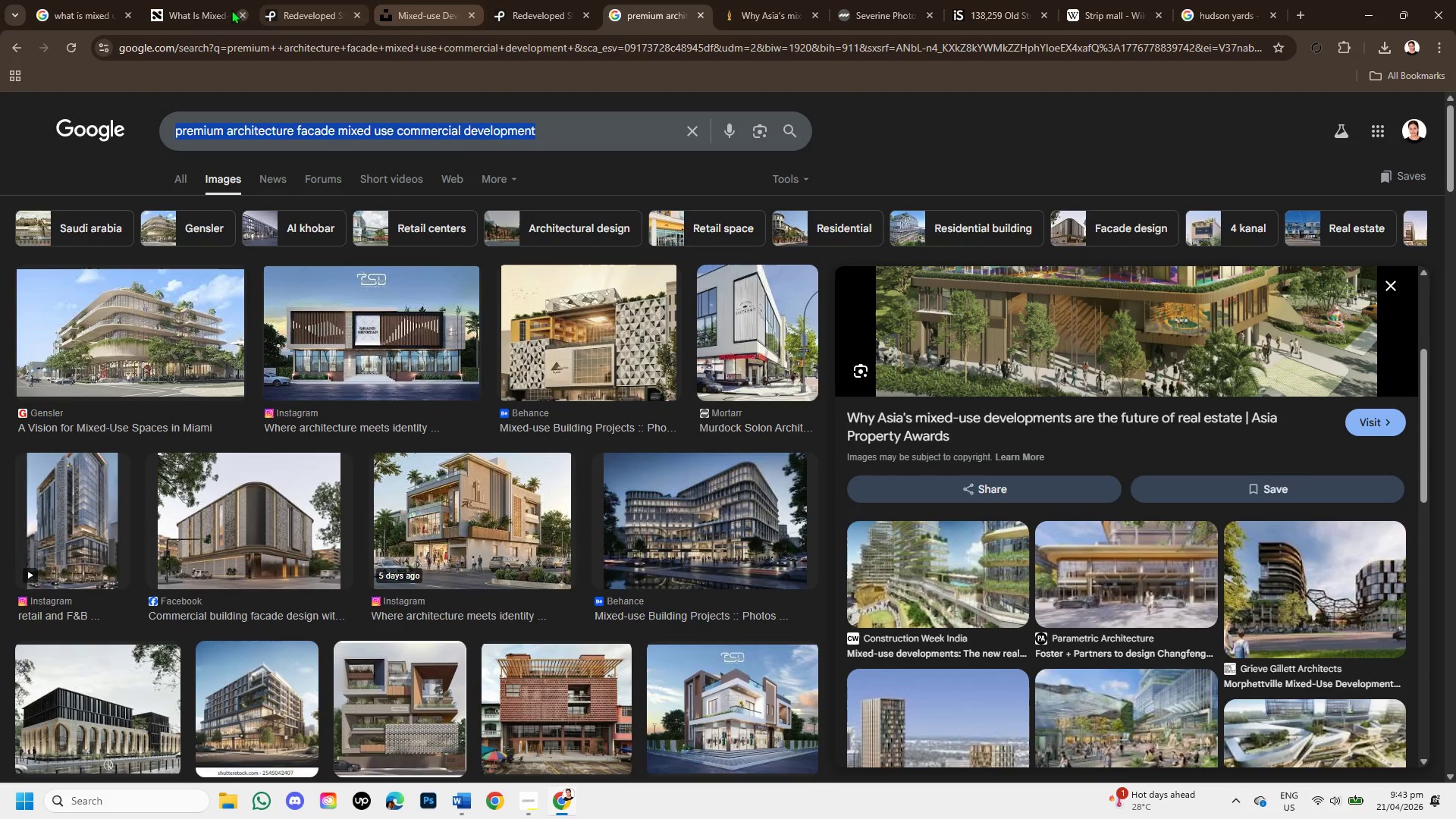 
left_click([291, 10])
 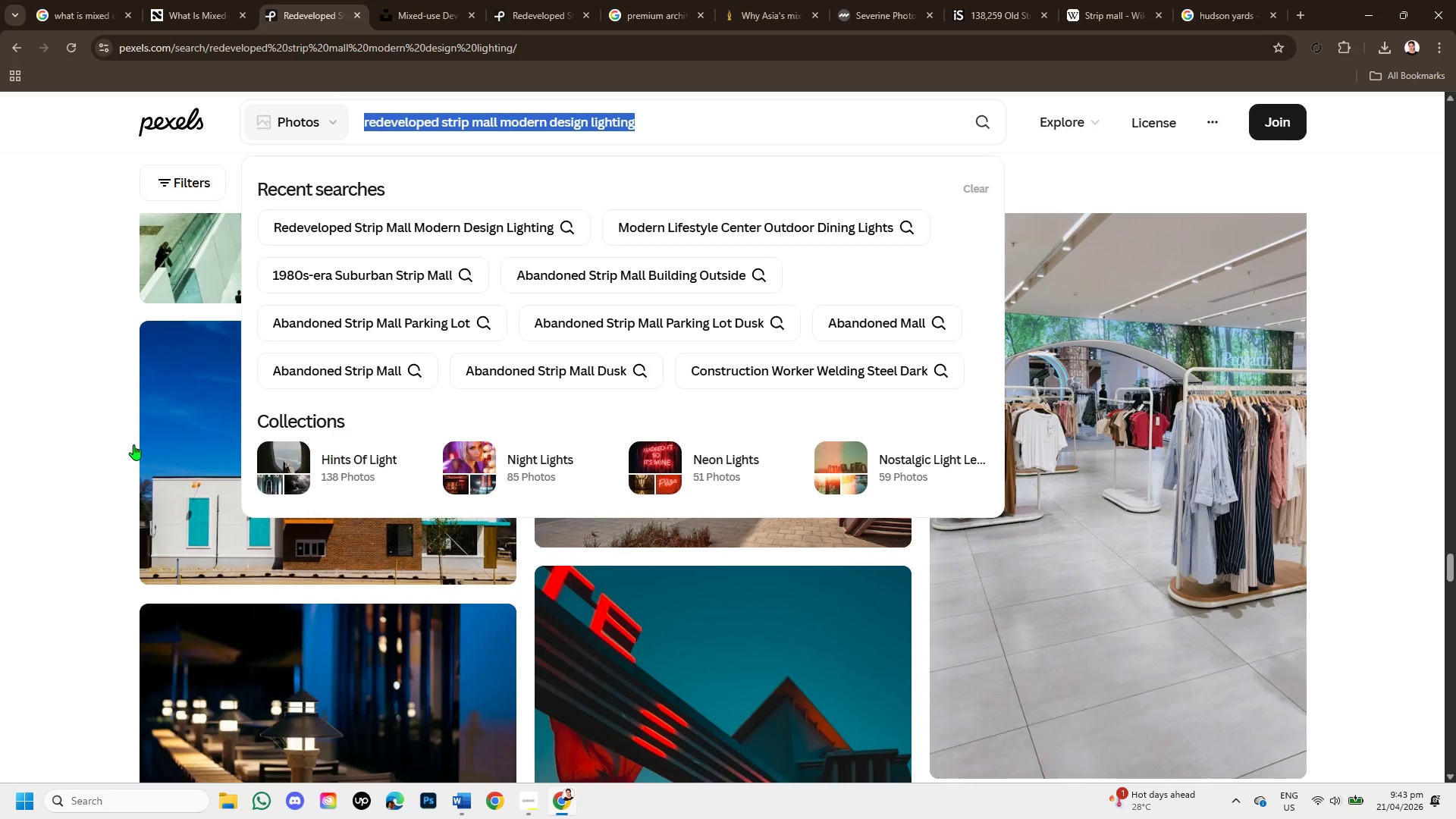 
left_click([51, 371])
 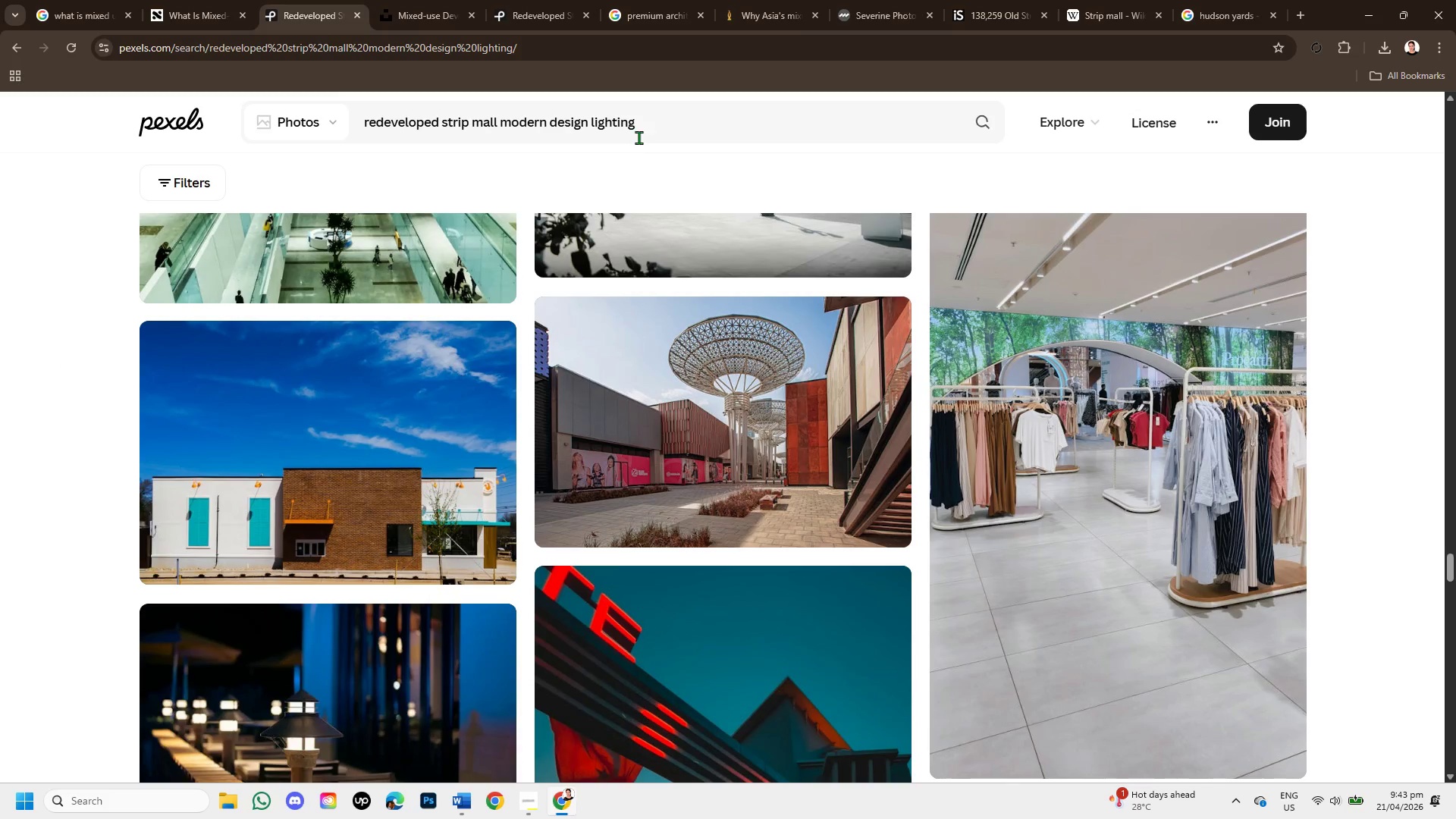 
left_click_drag(start_coordinate=[657, 125], to_coordinate=[206, 111])
 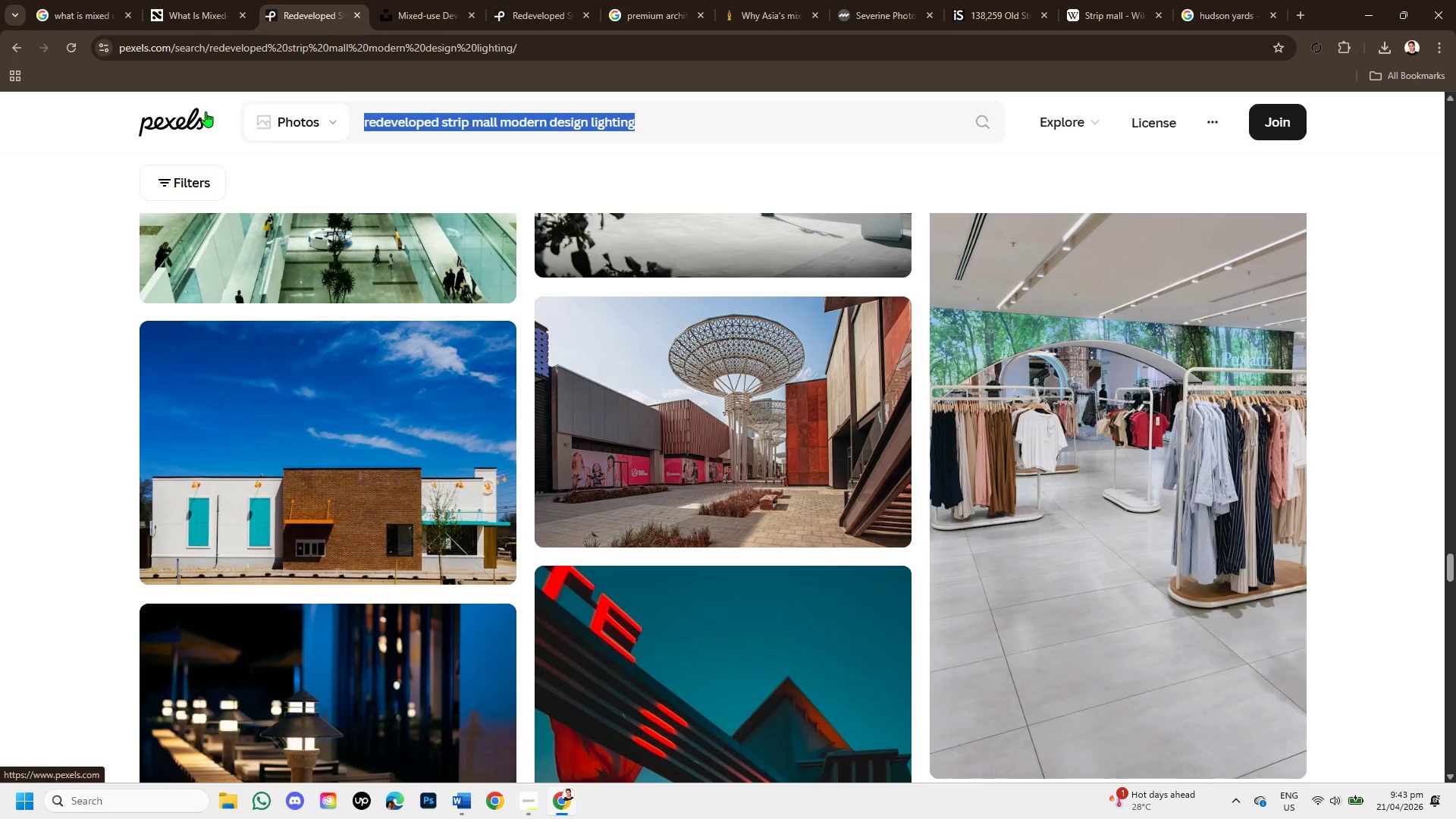 
key(Backspace)
 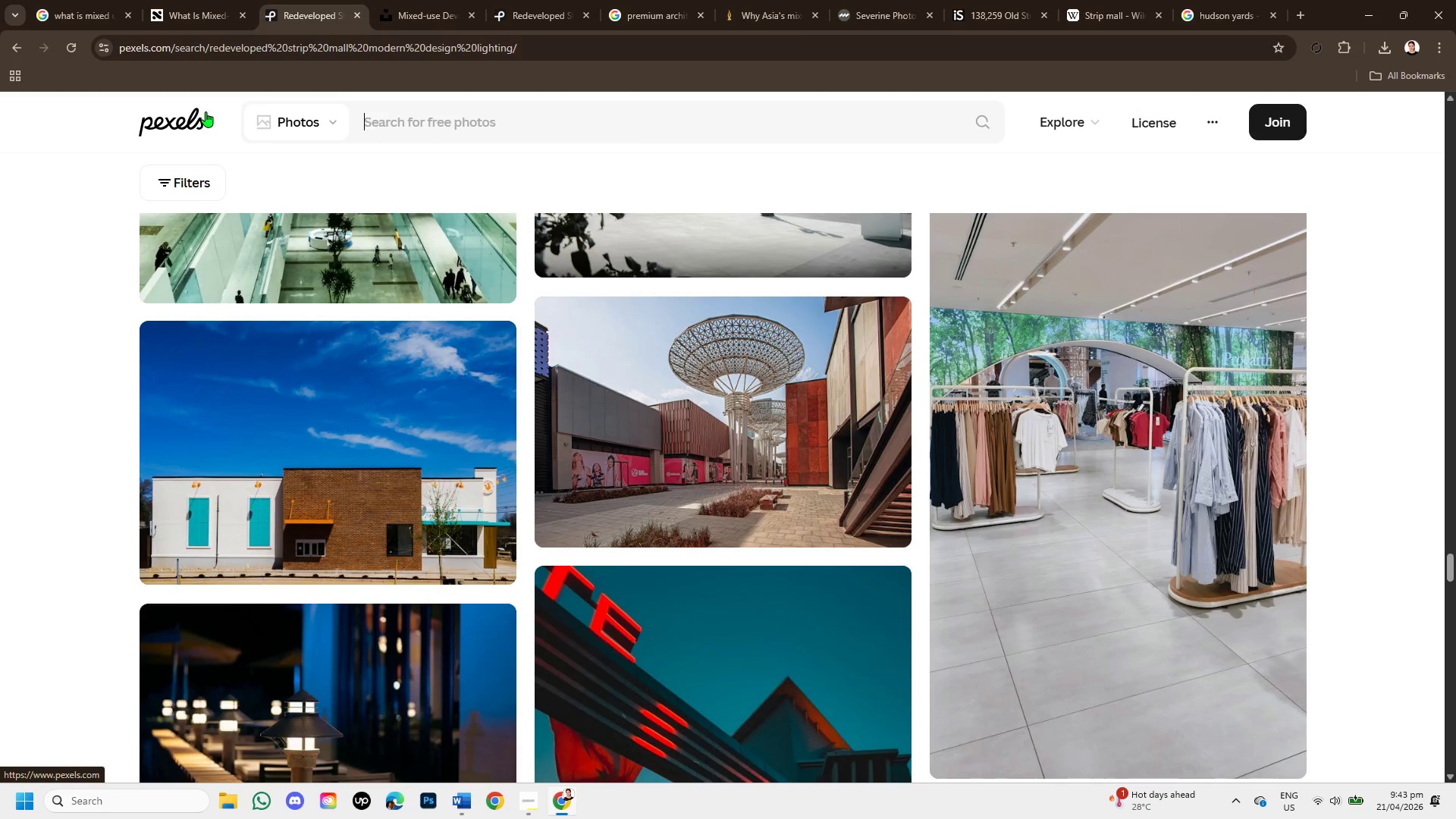 
key(Control+V)
 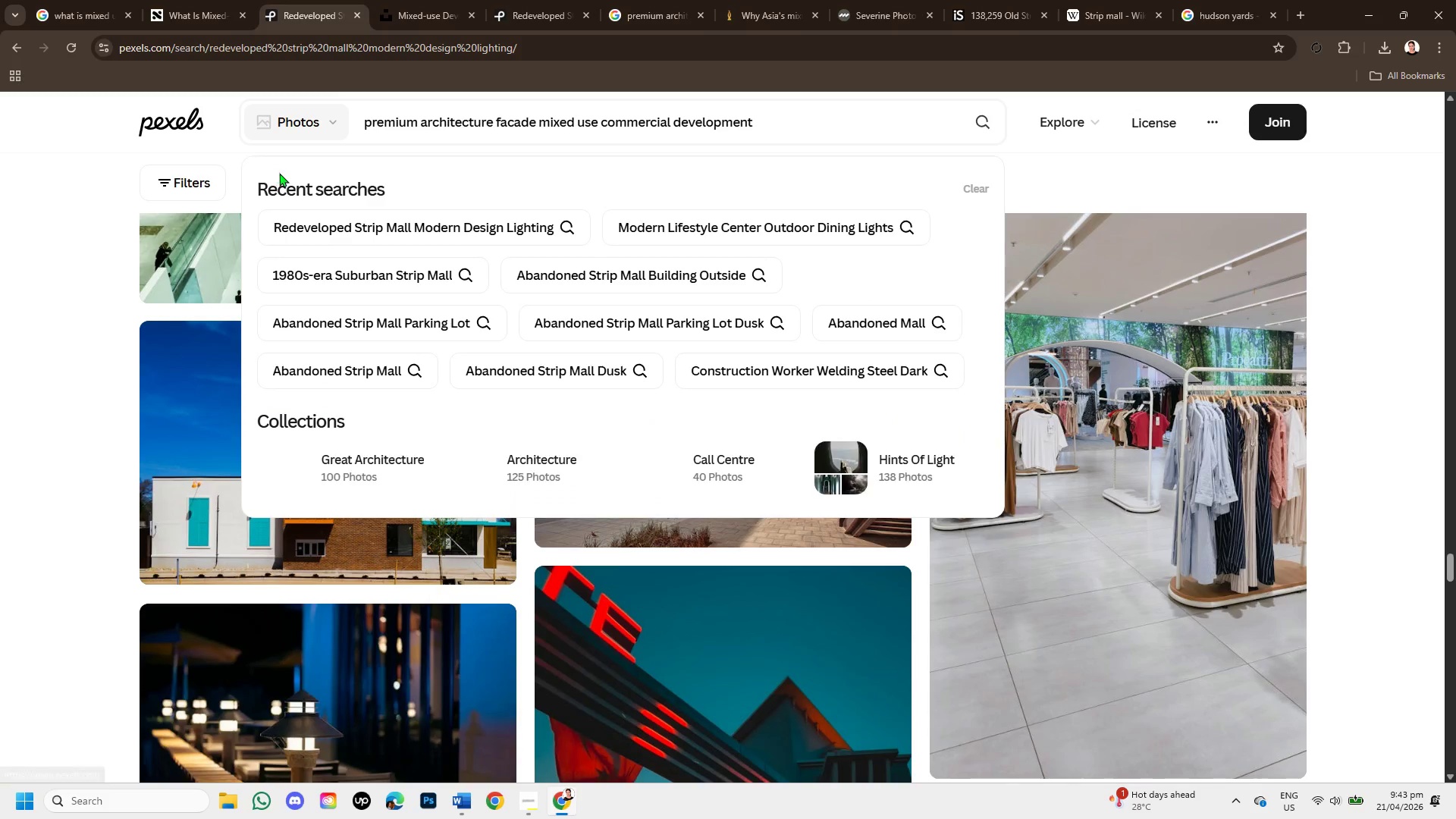 
key(Enter)
 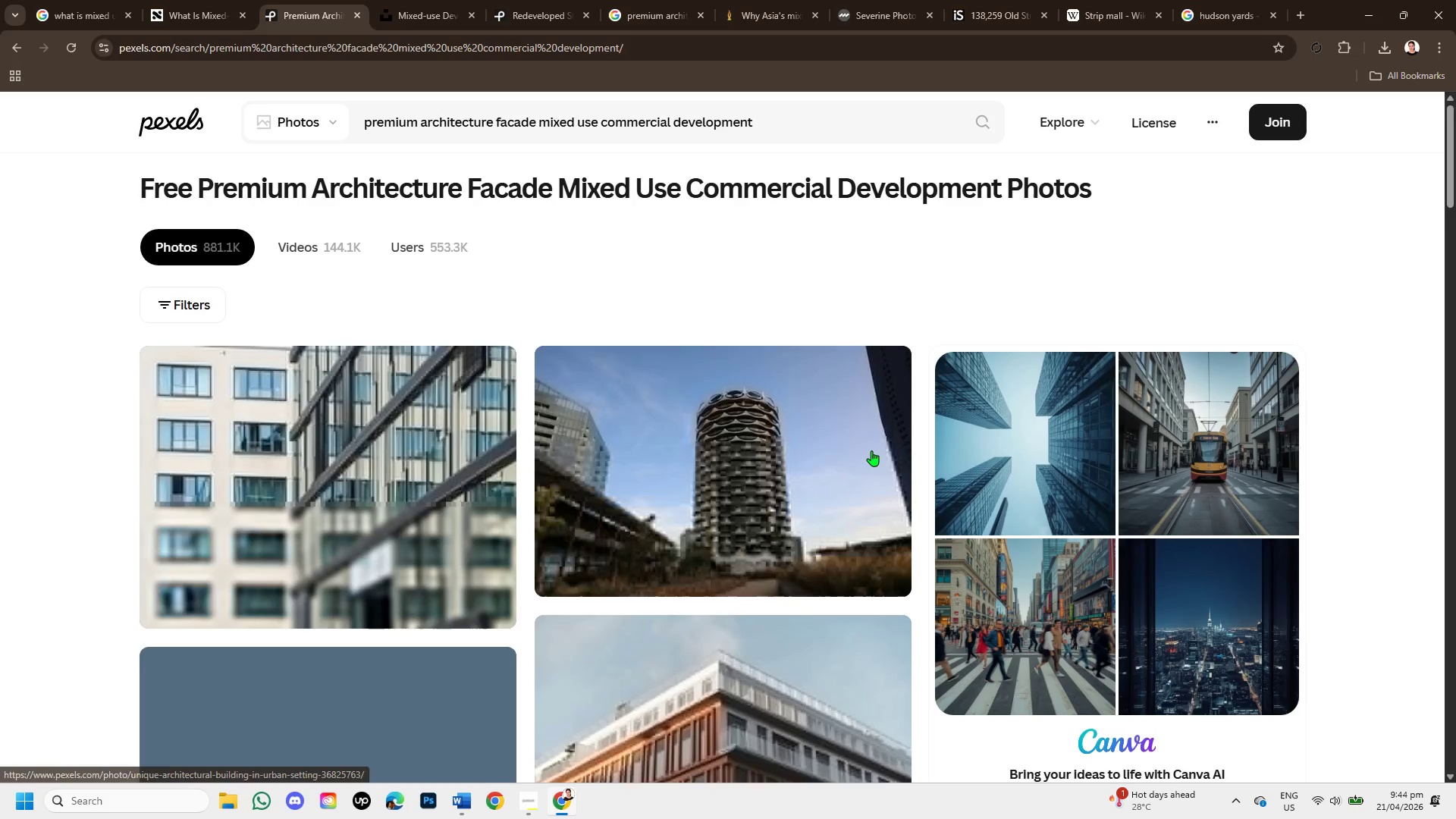 
wait(5.99)
 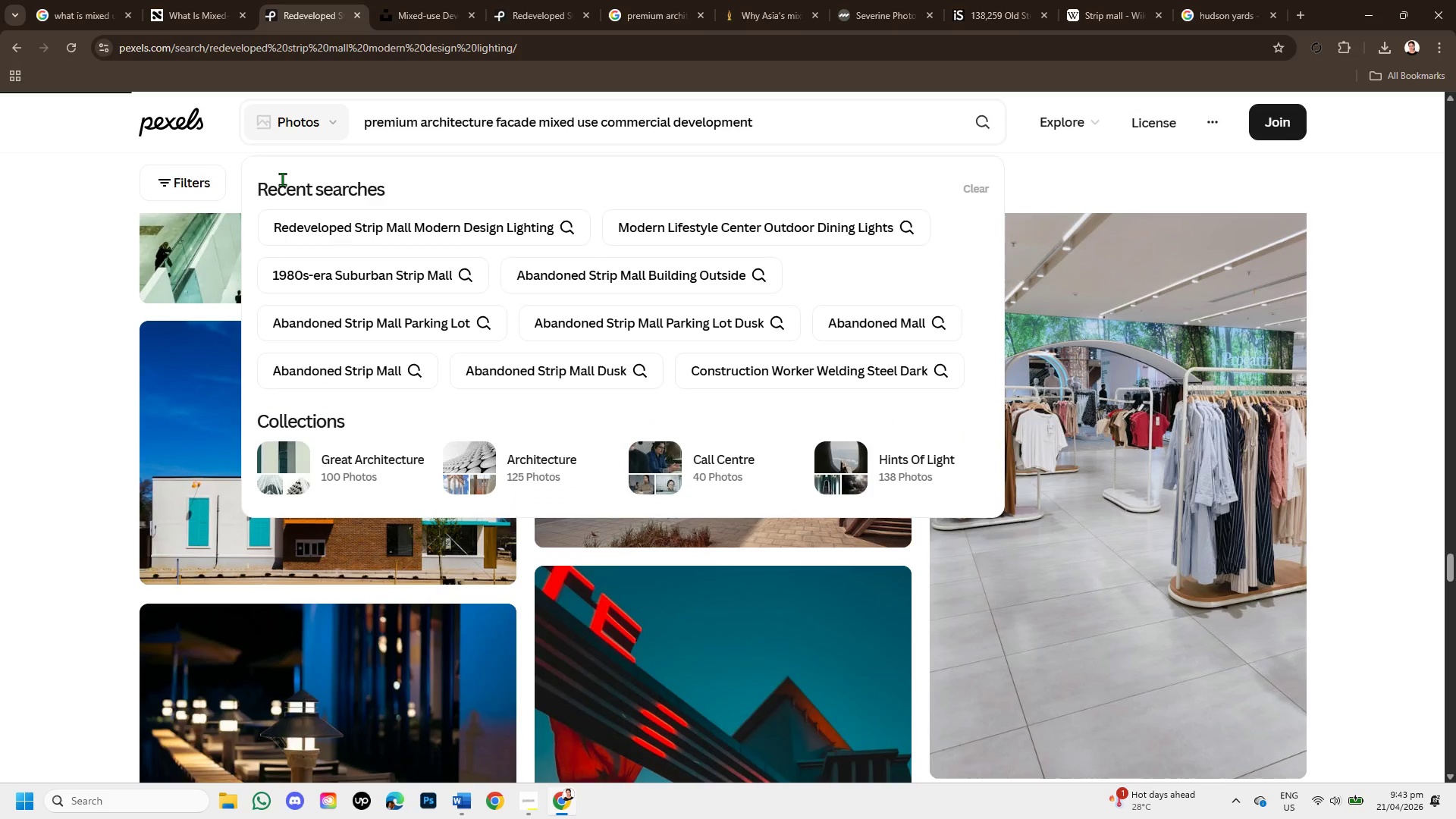 
scroll: coordinate [768, 629], scroll_direction: down, amount: 5.0
 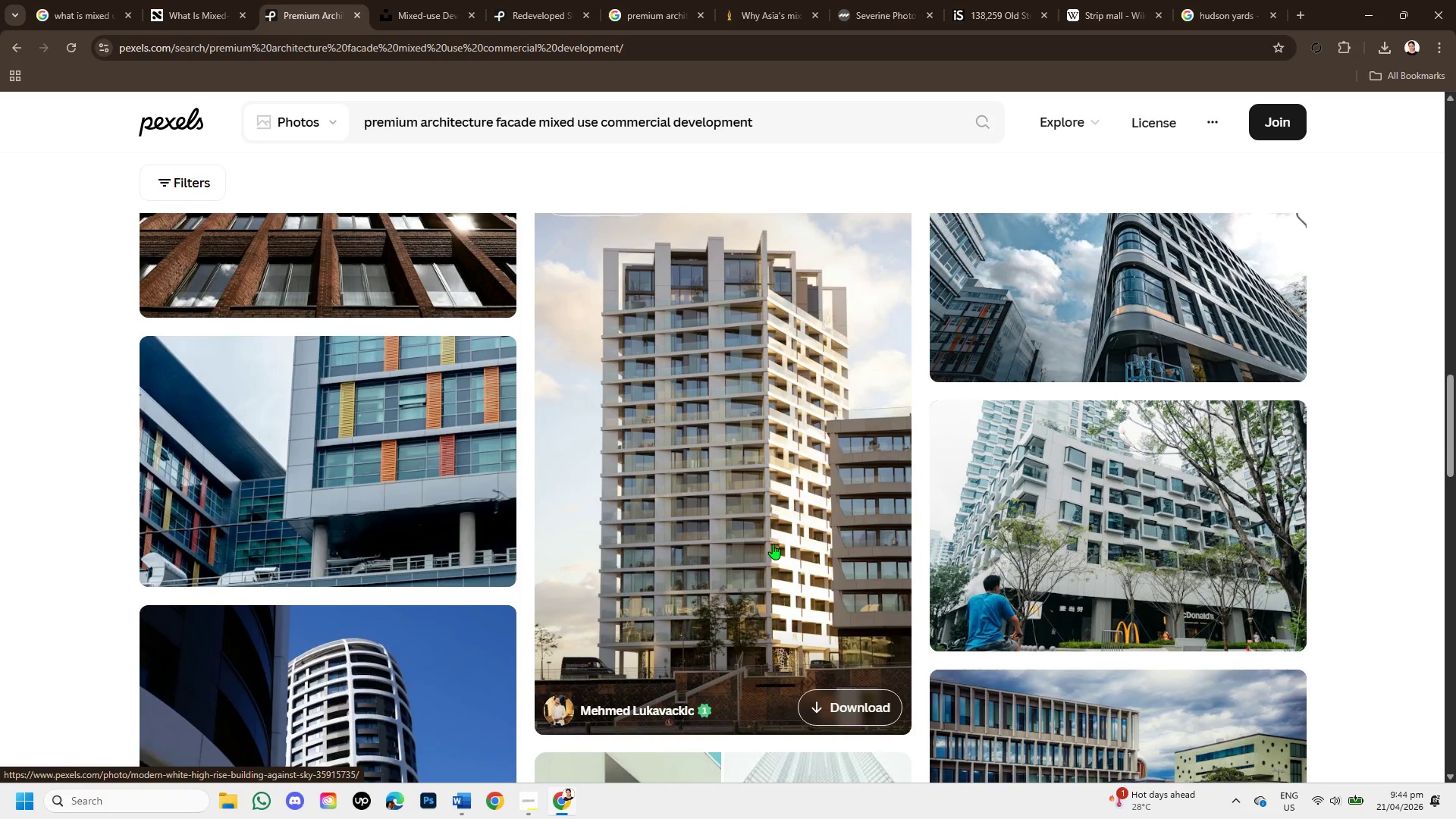 
wait(5.38)
 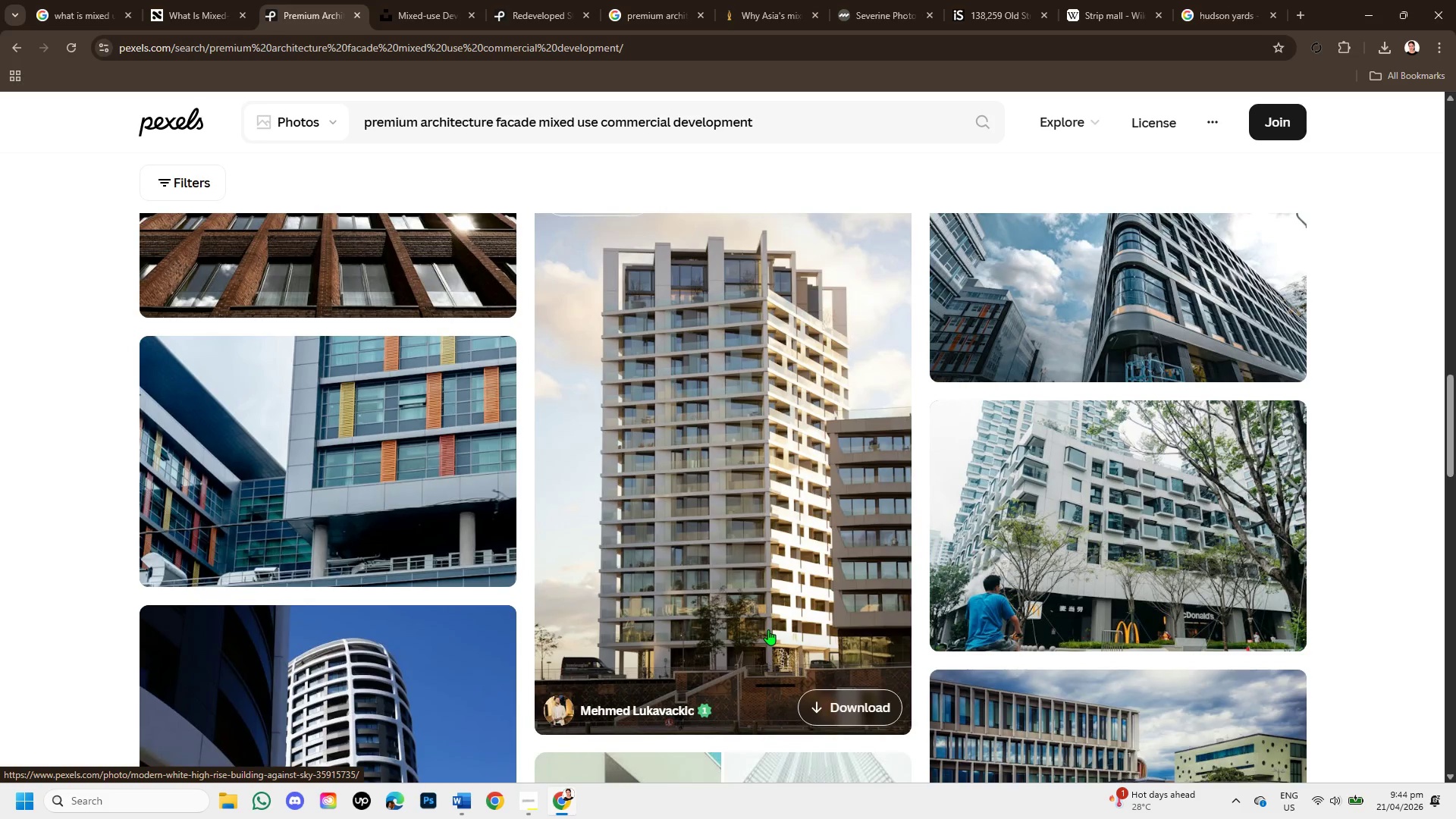 
scroll: coordinate [992, 517], scroll_direction: down, amount: 9.0
 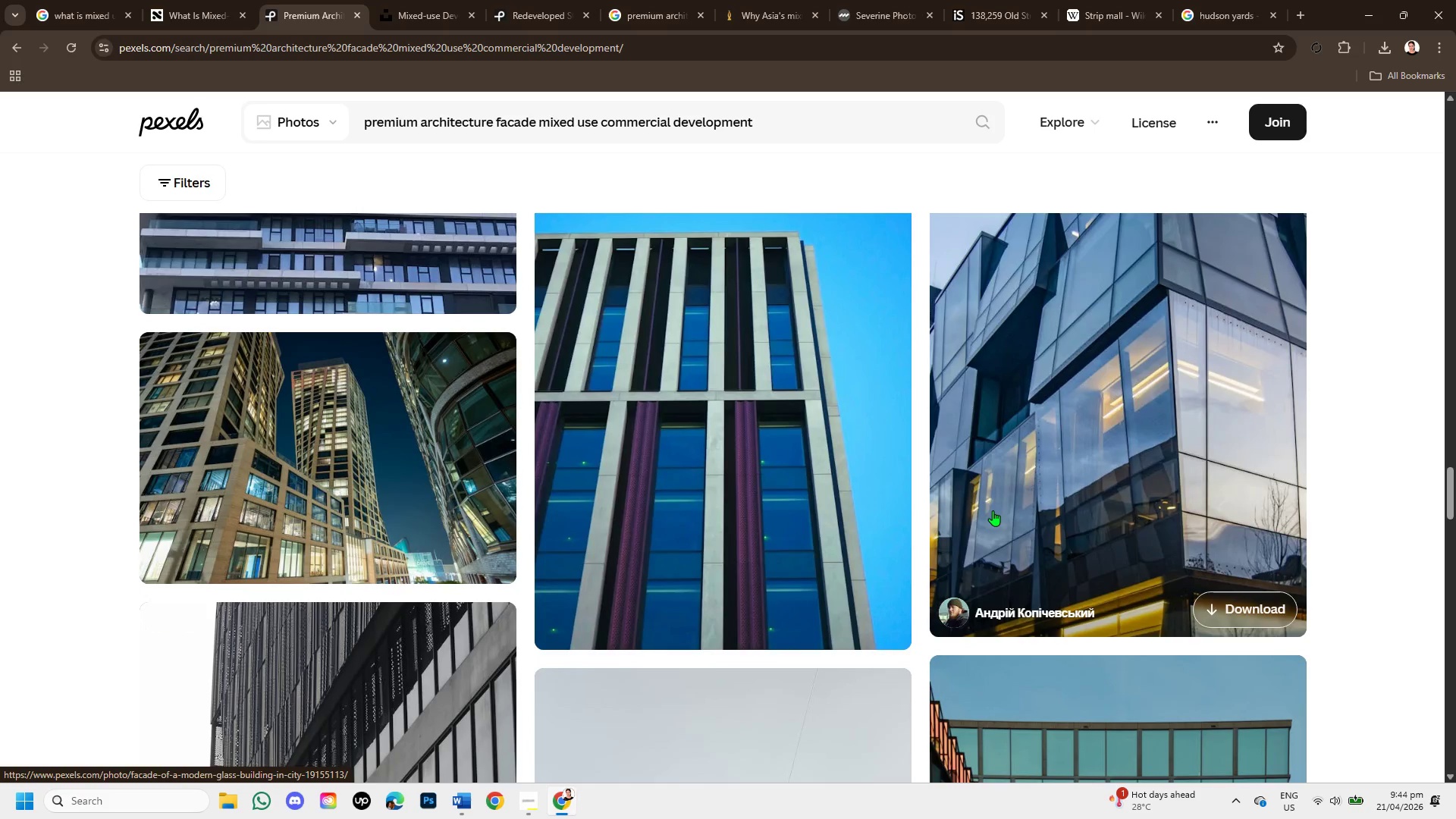 
scroll: coordinate [993, 510], scroll_direction: down, amount: 3.0
 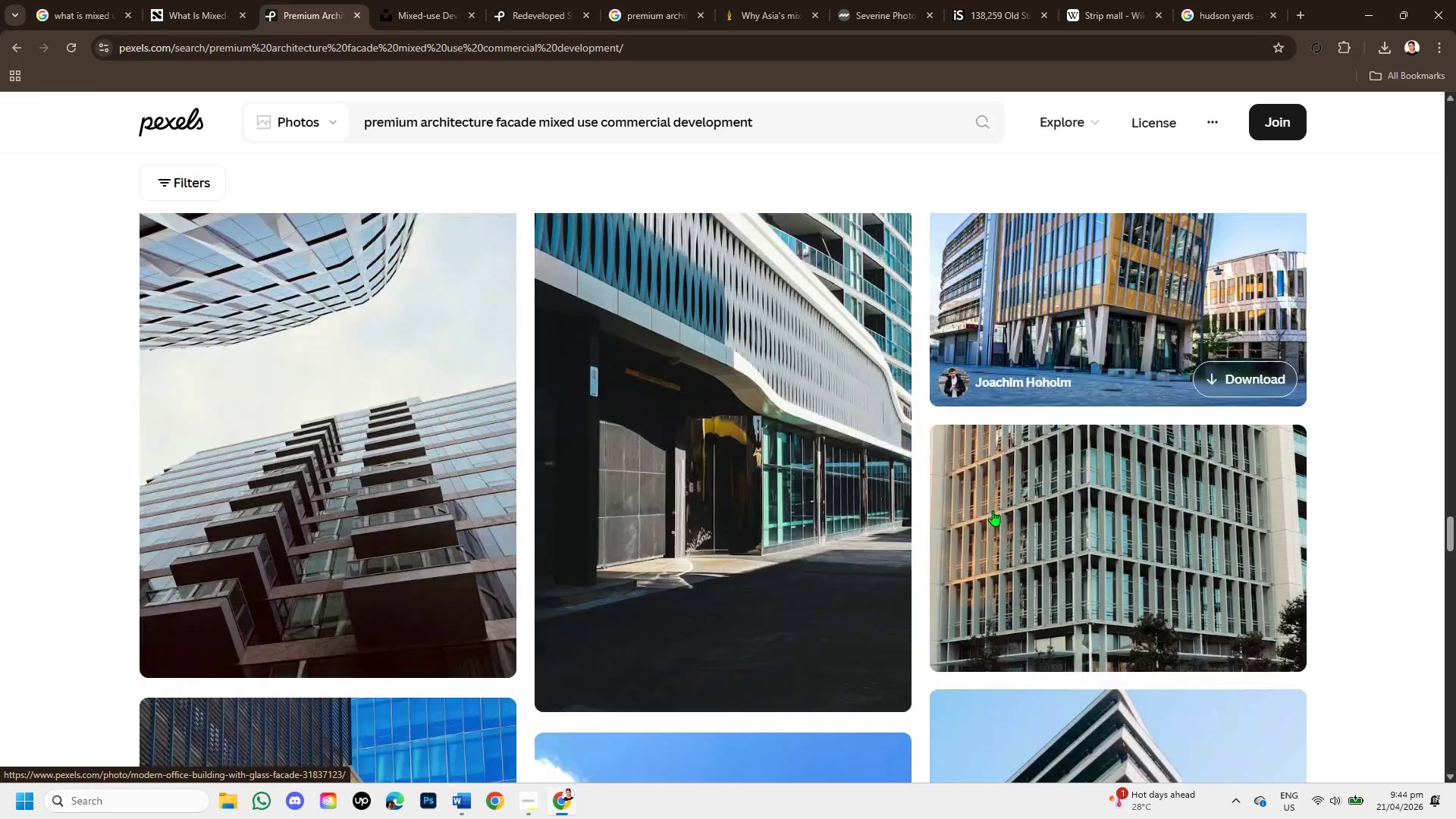 
scroll: coordinate [993, 510], scroll_direction: up, amount: 1.0
 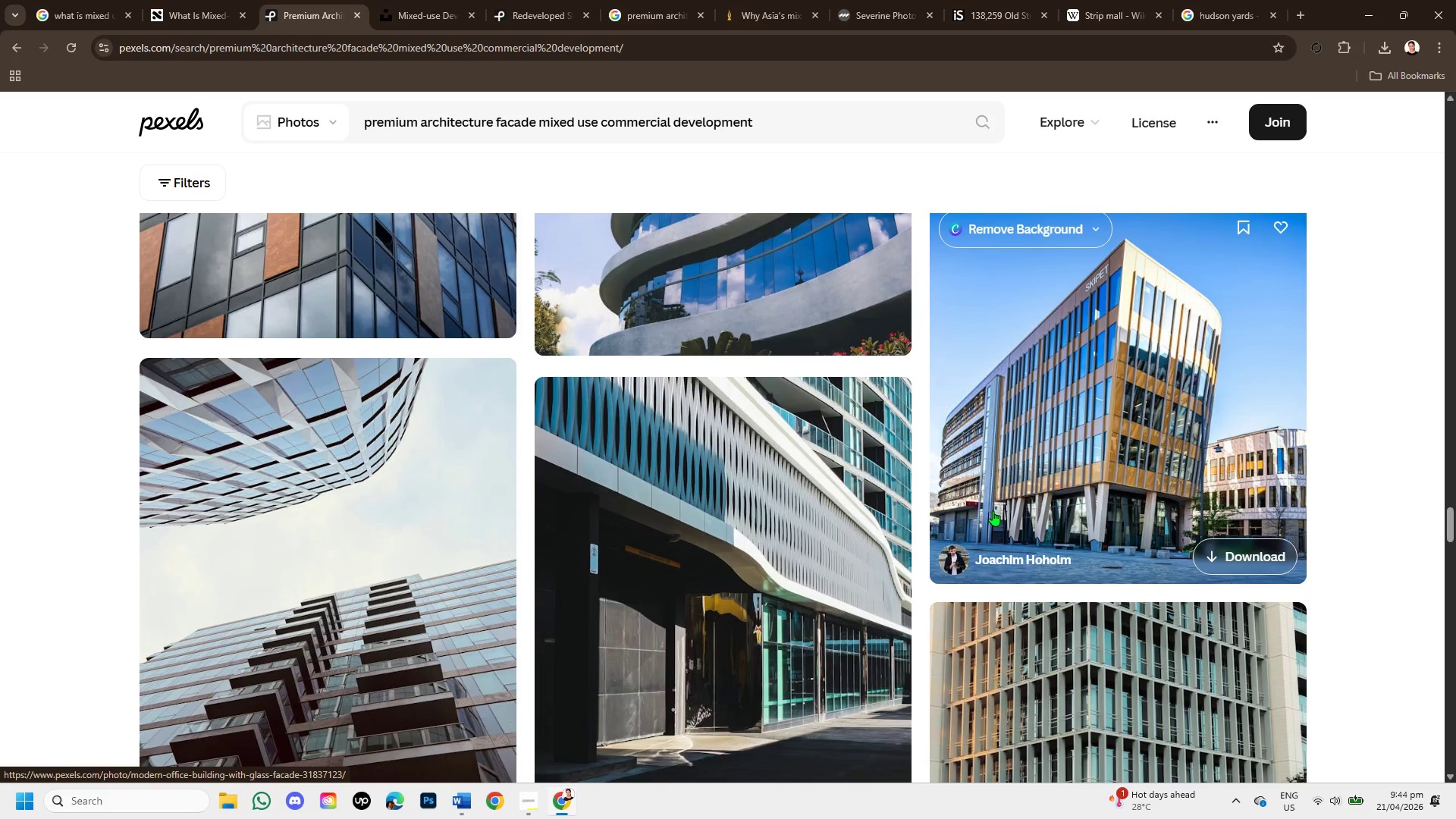 
scroll: coordinate [993, 510], scroll_direction: down, amount: 2.0
 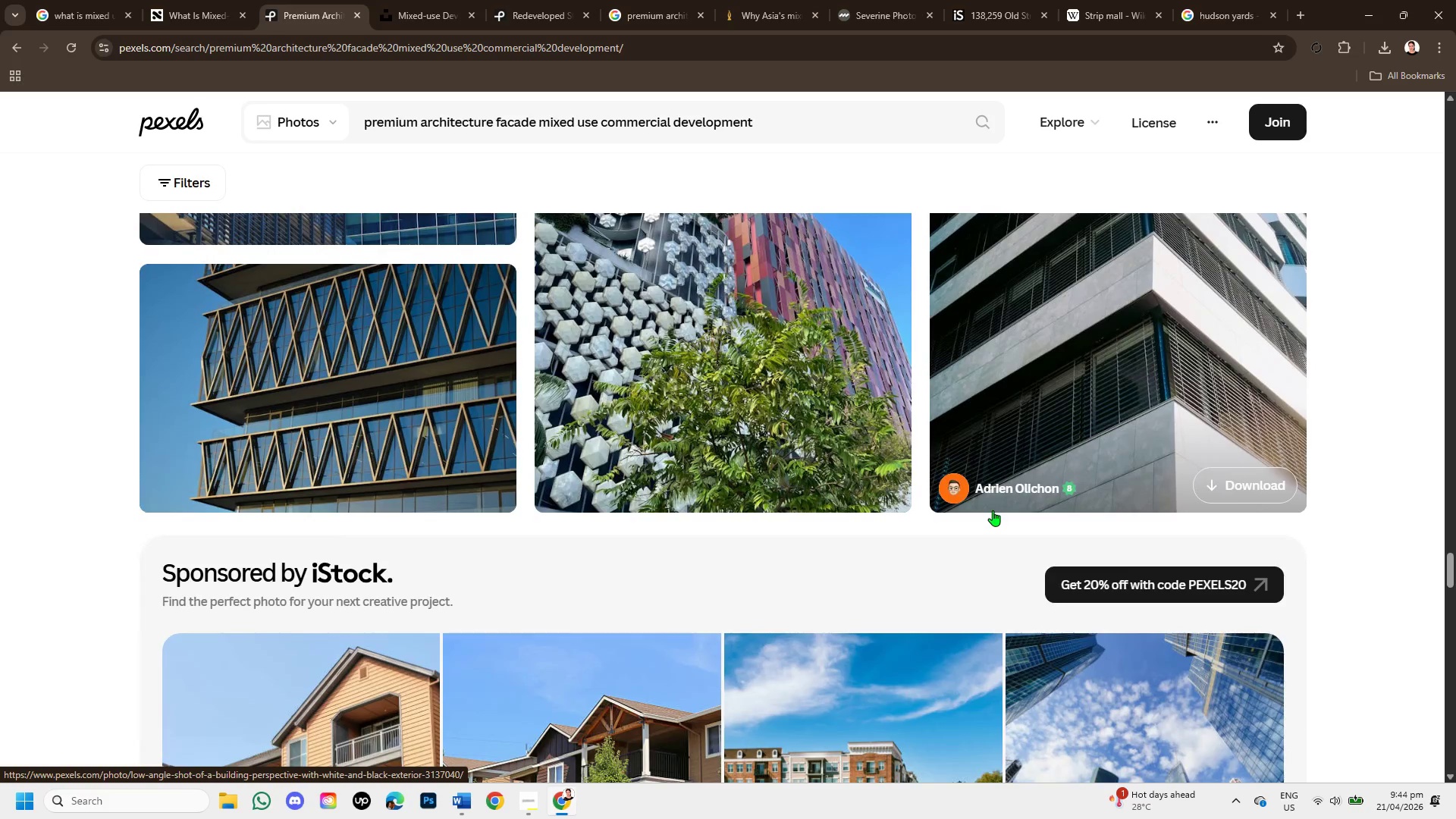 
scroll: coordinate [993, 510], scroll_direction: up, amount: 1.0
 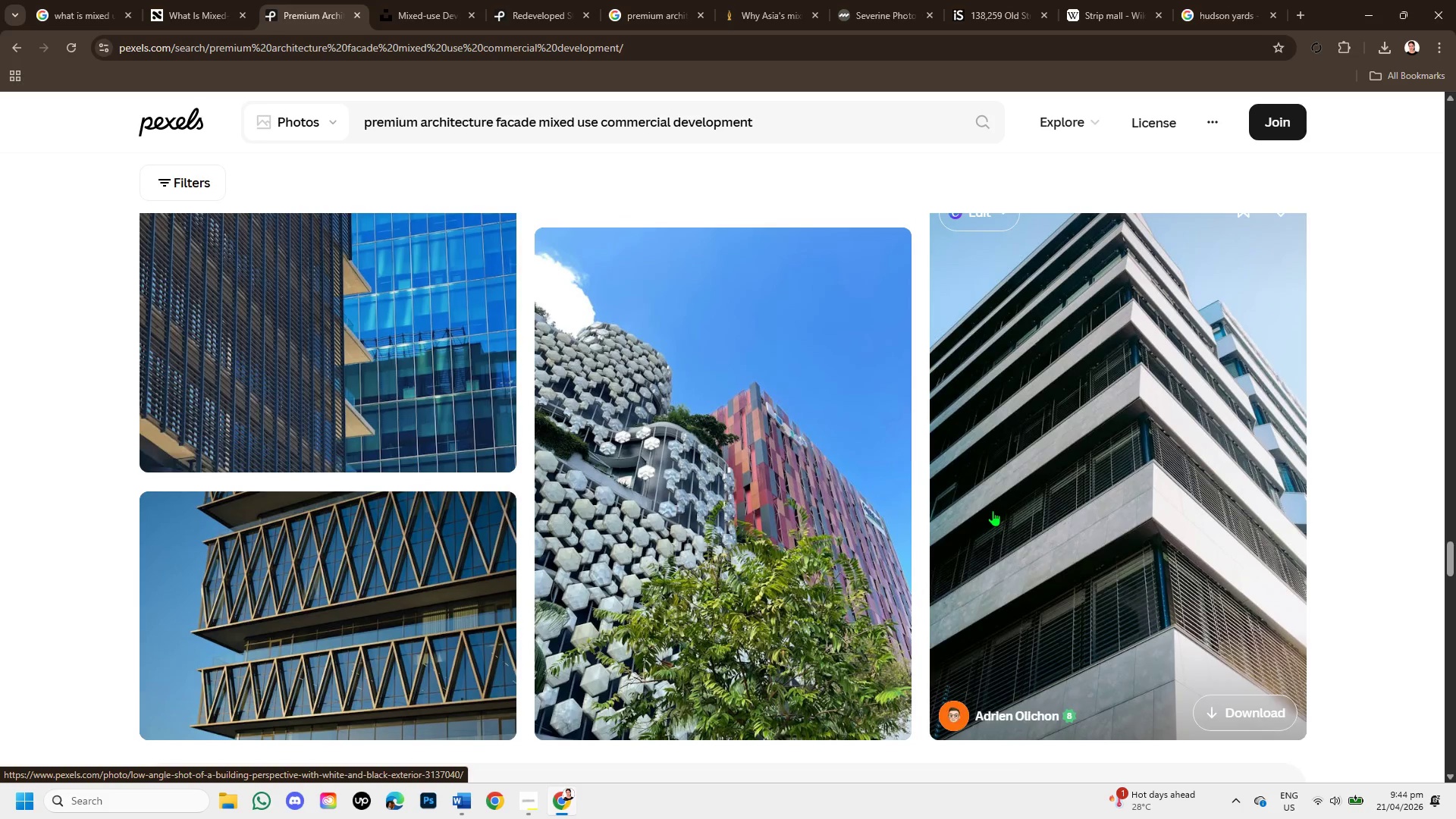 
scroll: coordinate [993, 472], scroll_direction: down, amount: 7.0
 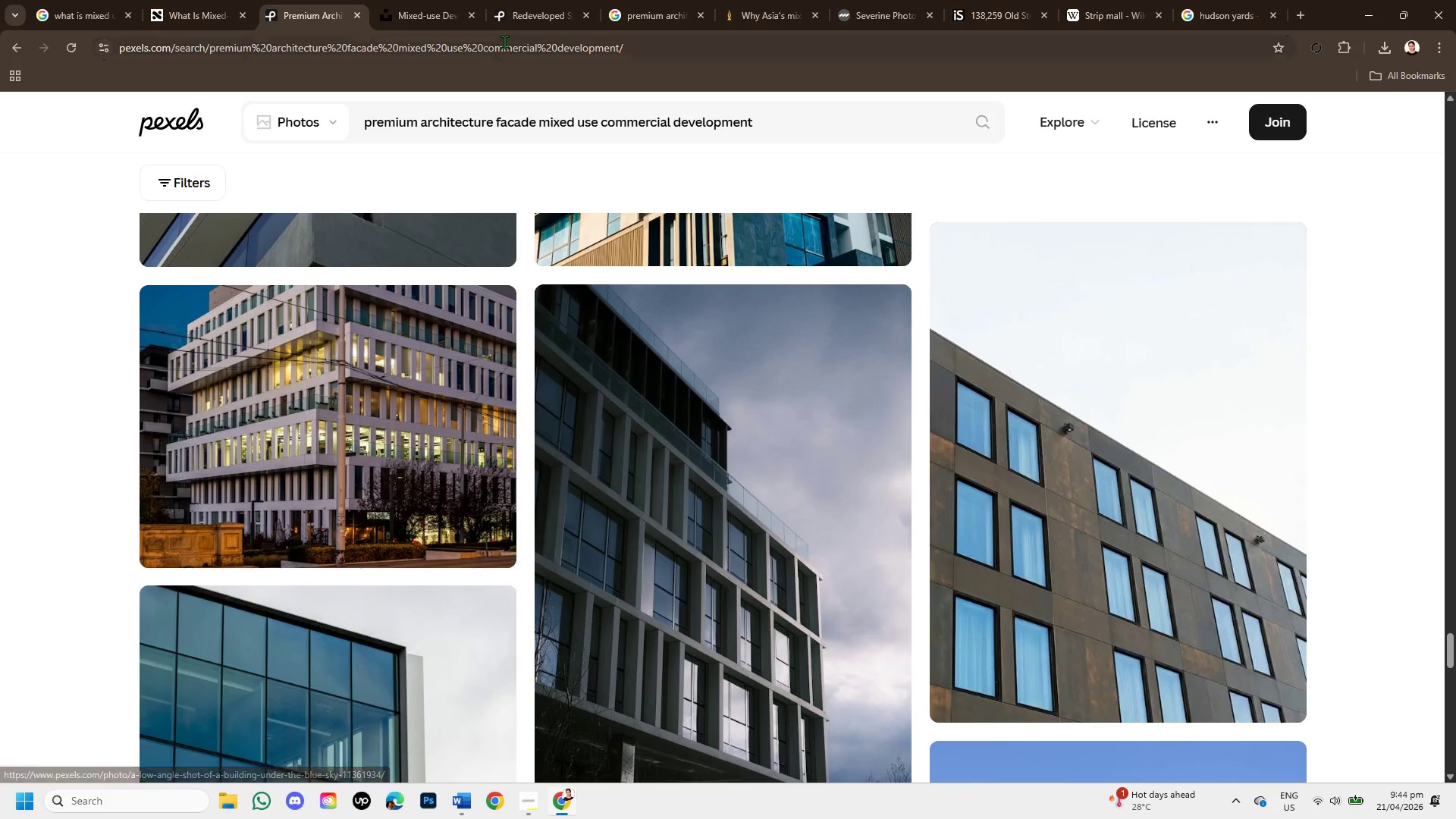 
left_click([453, 0])
 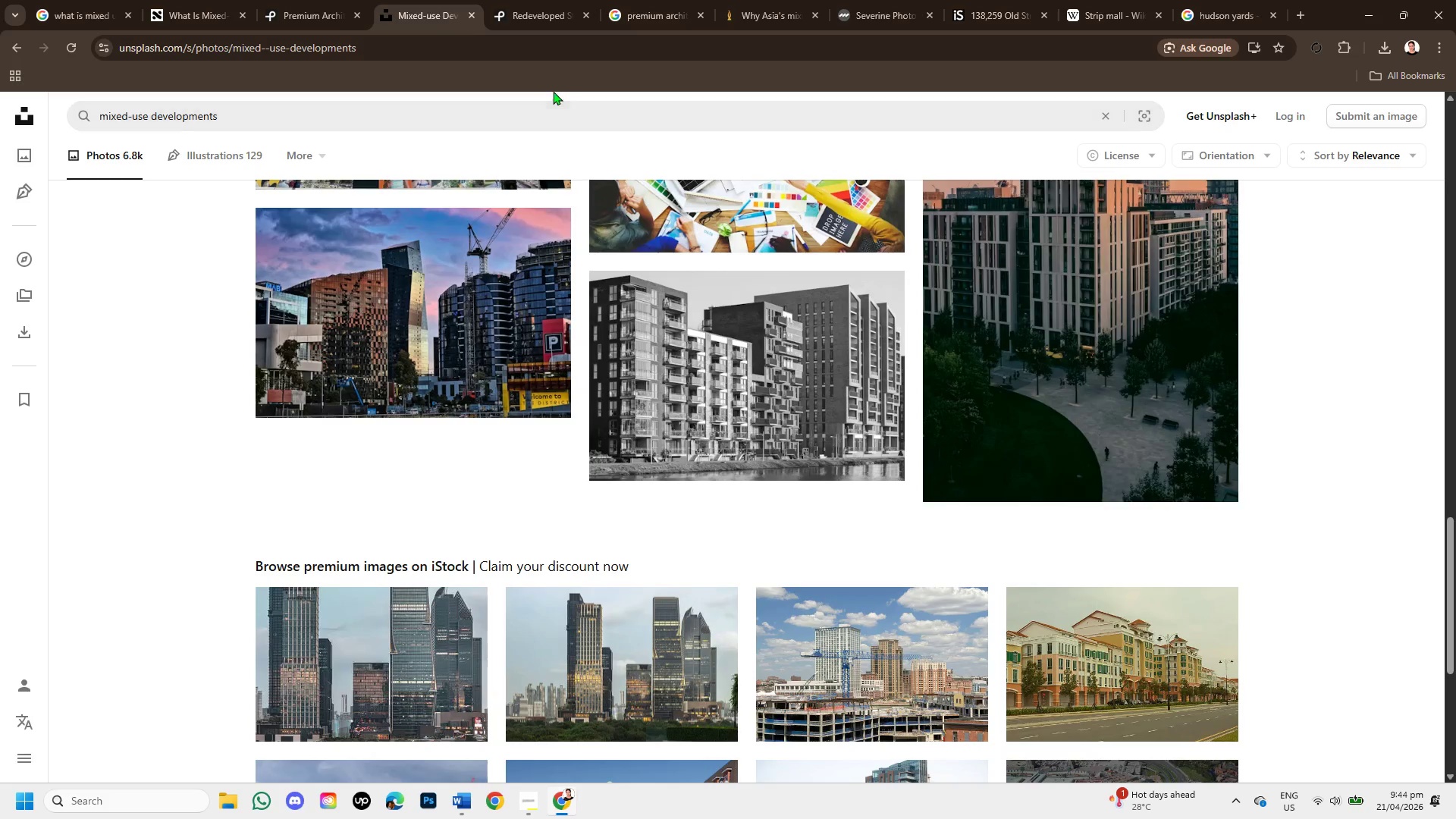 
left_click_drag(start_coordinate=[546, 107], to_coordinate=[0, 64])
 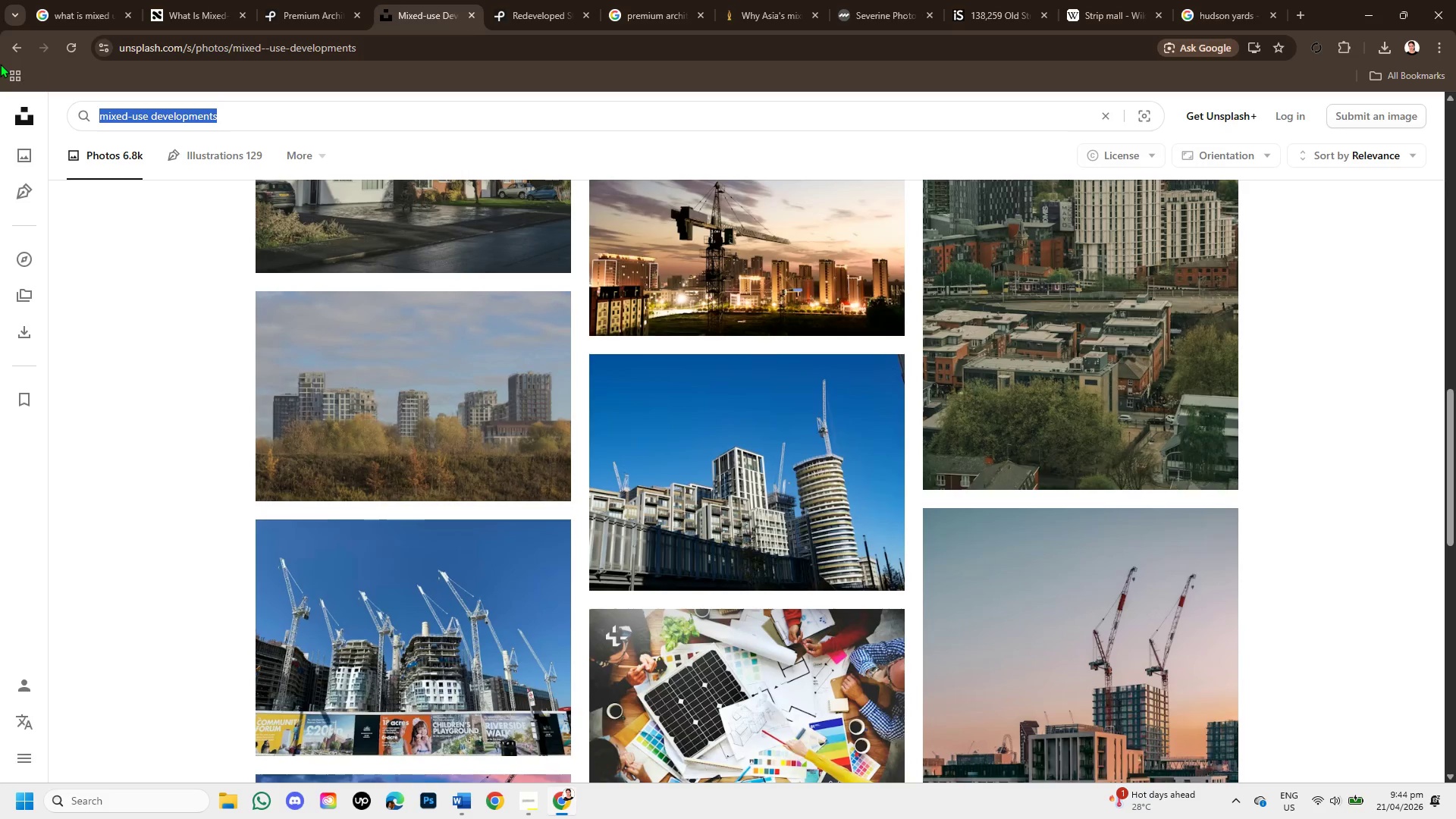 
key(Backspace)
 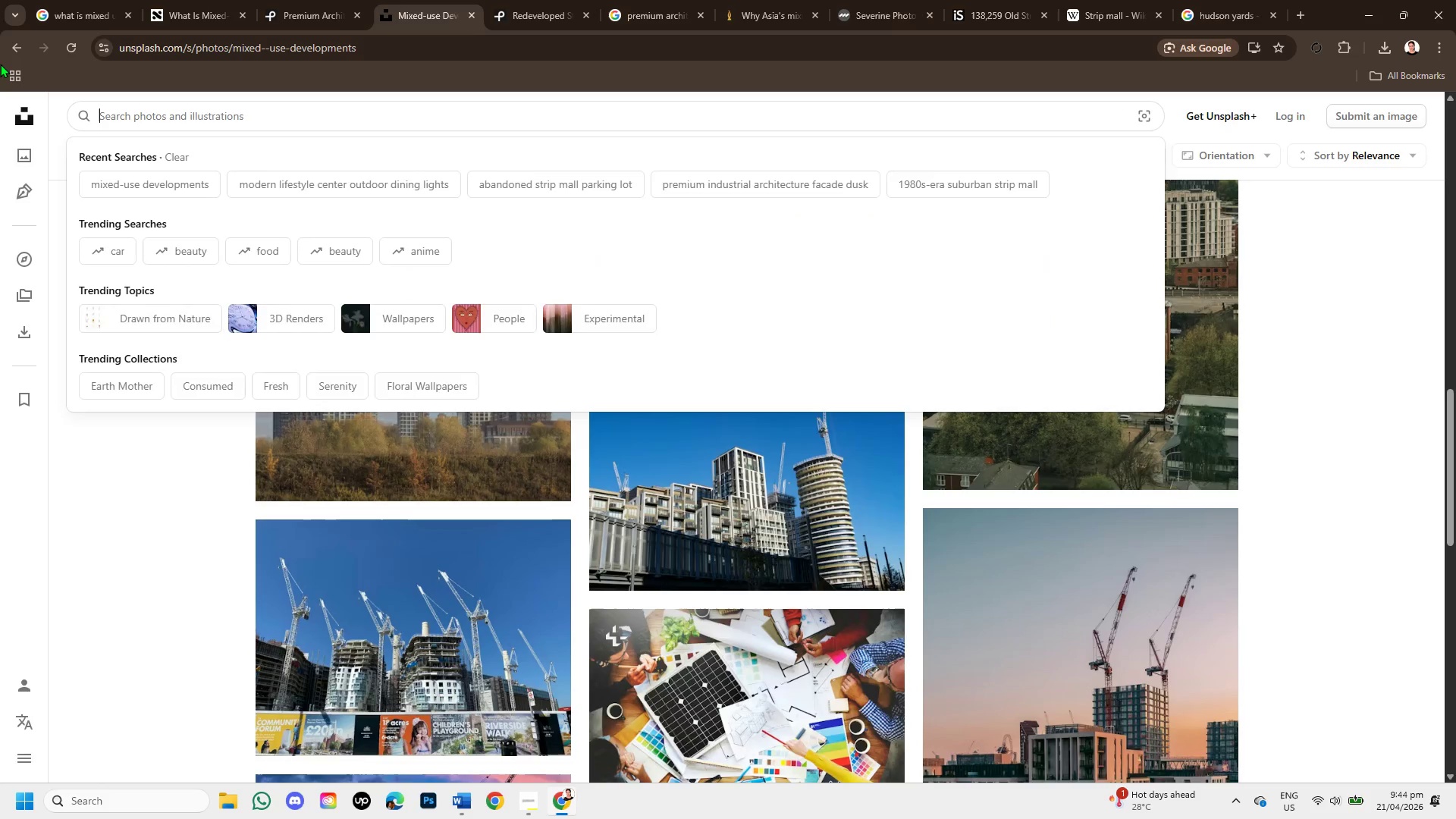 
key(Control+V)
 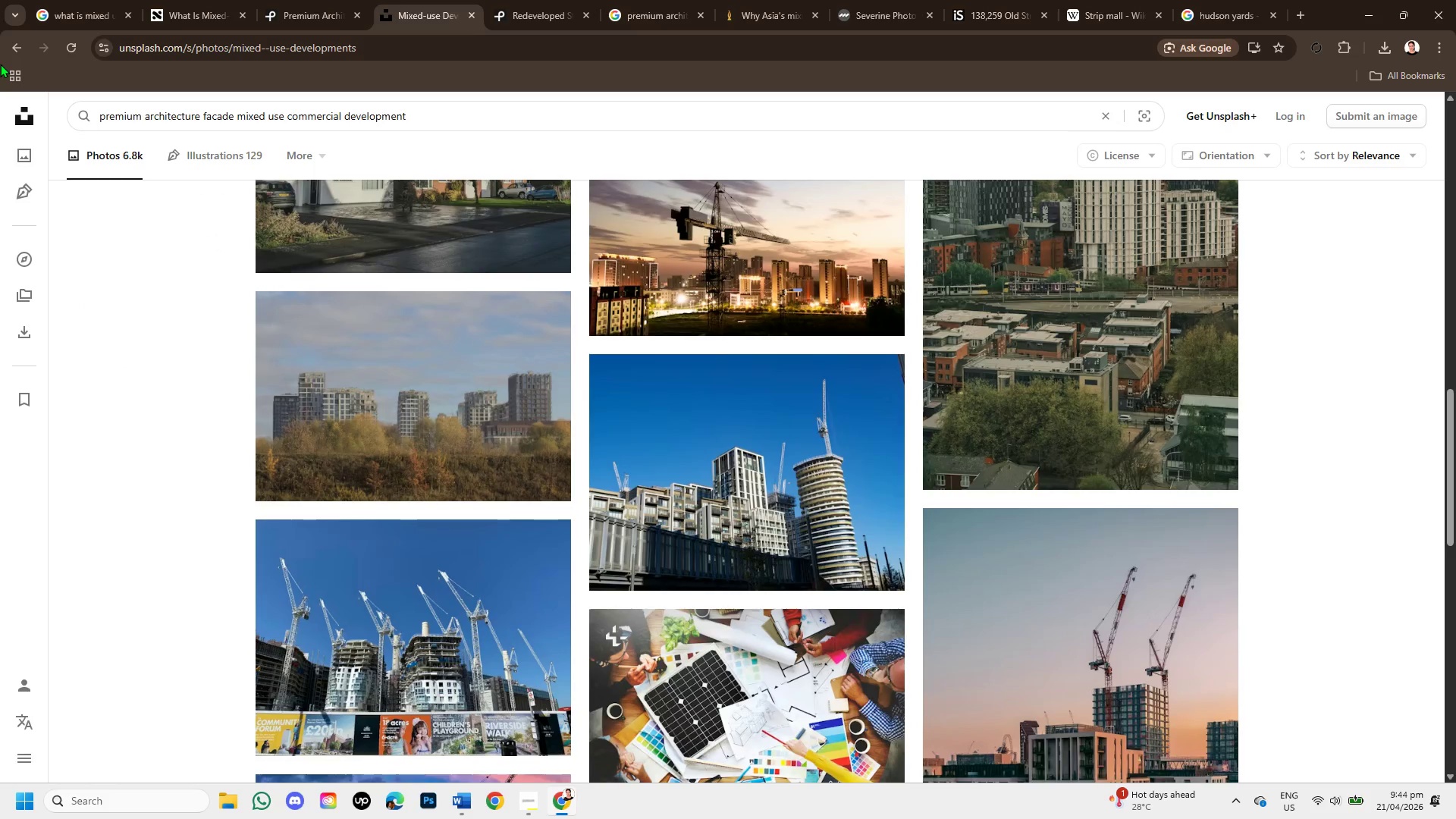 
key(Enter)
 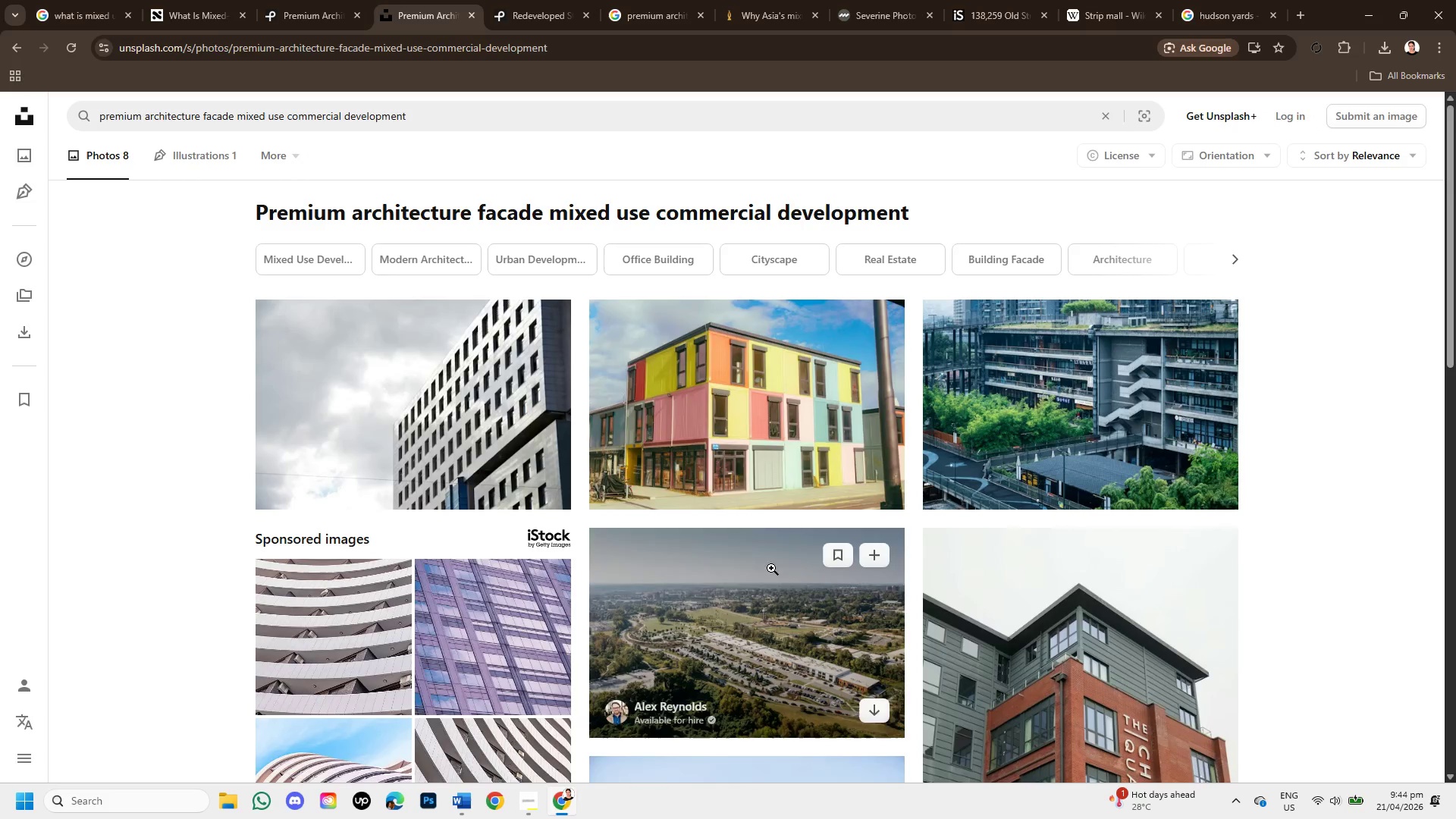 
scroll: coordinate [965, 504], scroll_direction: none, amount: 0.0
 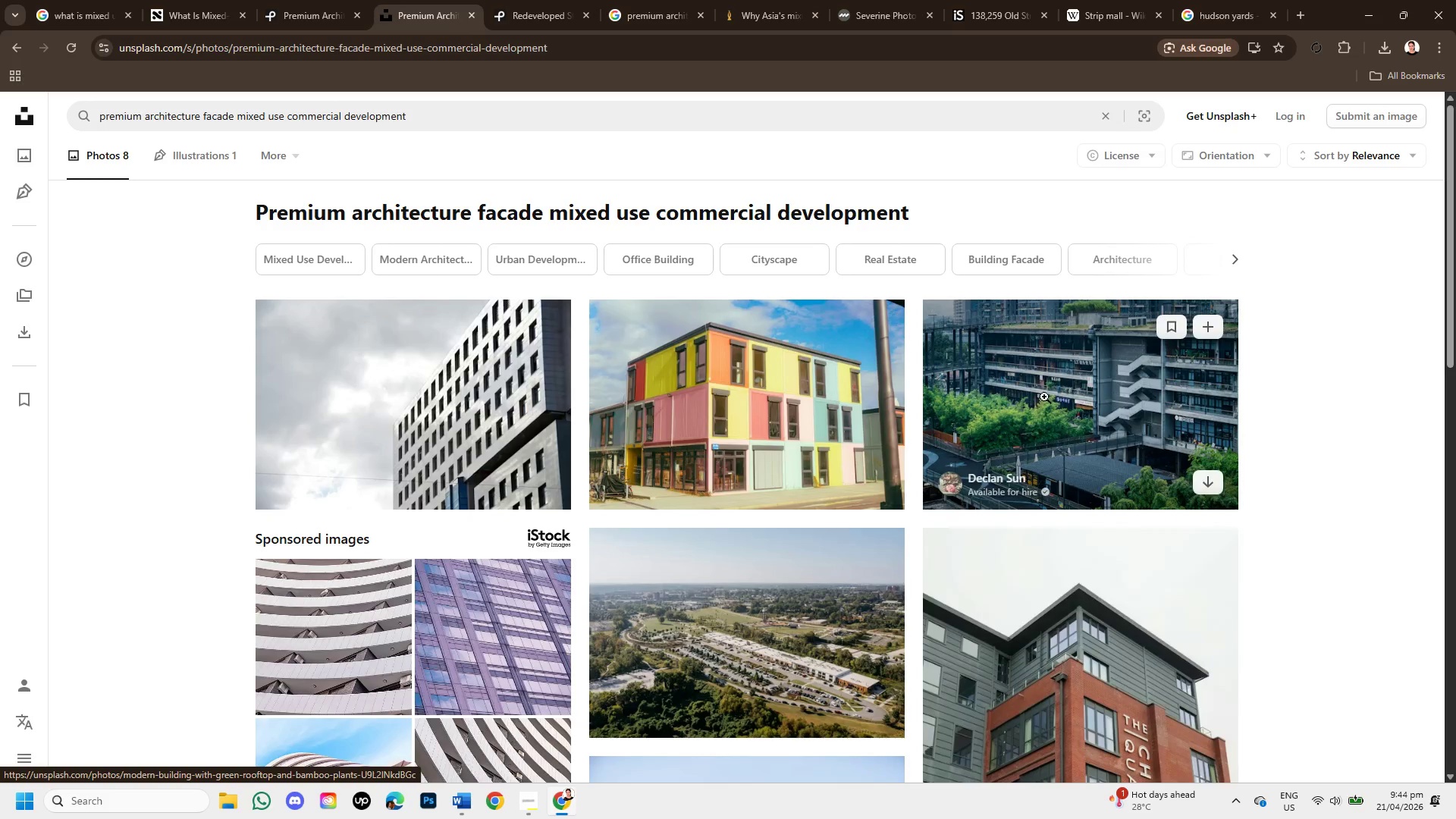 
left_click([1048, 378])
 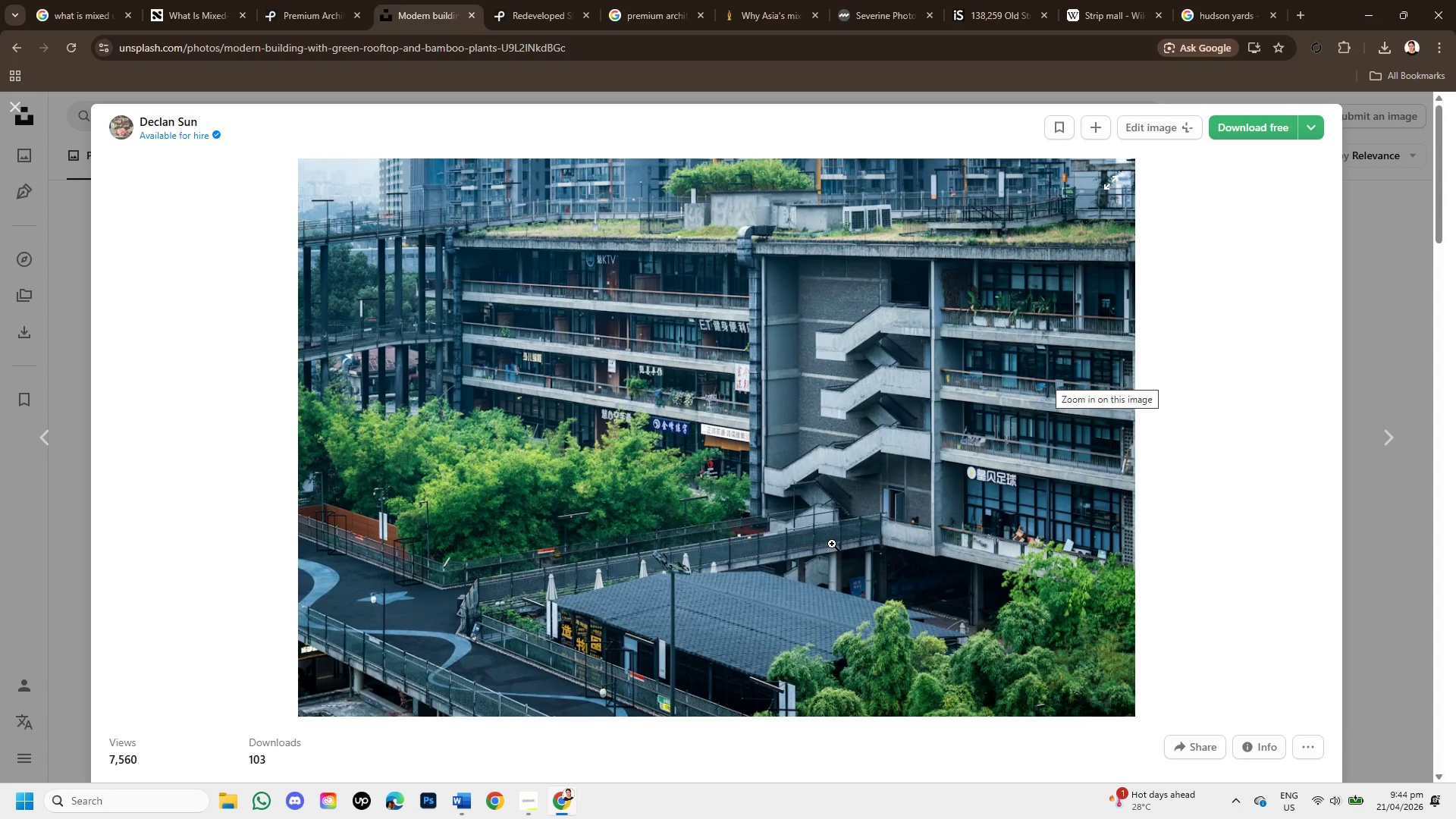 
scroll: coordinate [830, 544], scroll_direction: down, amount: 5.0
 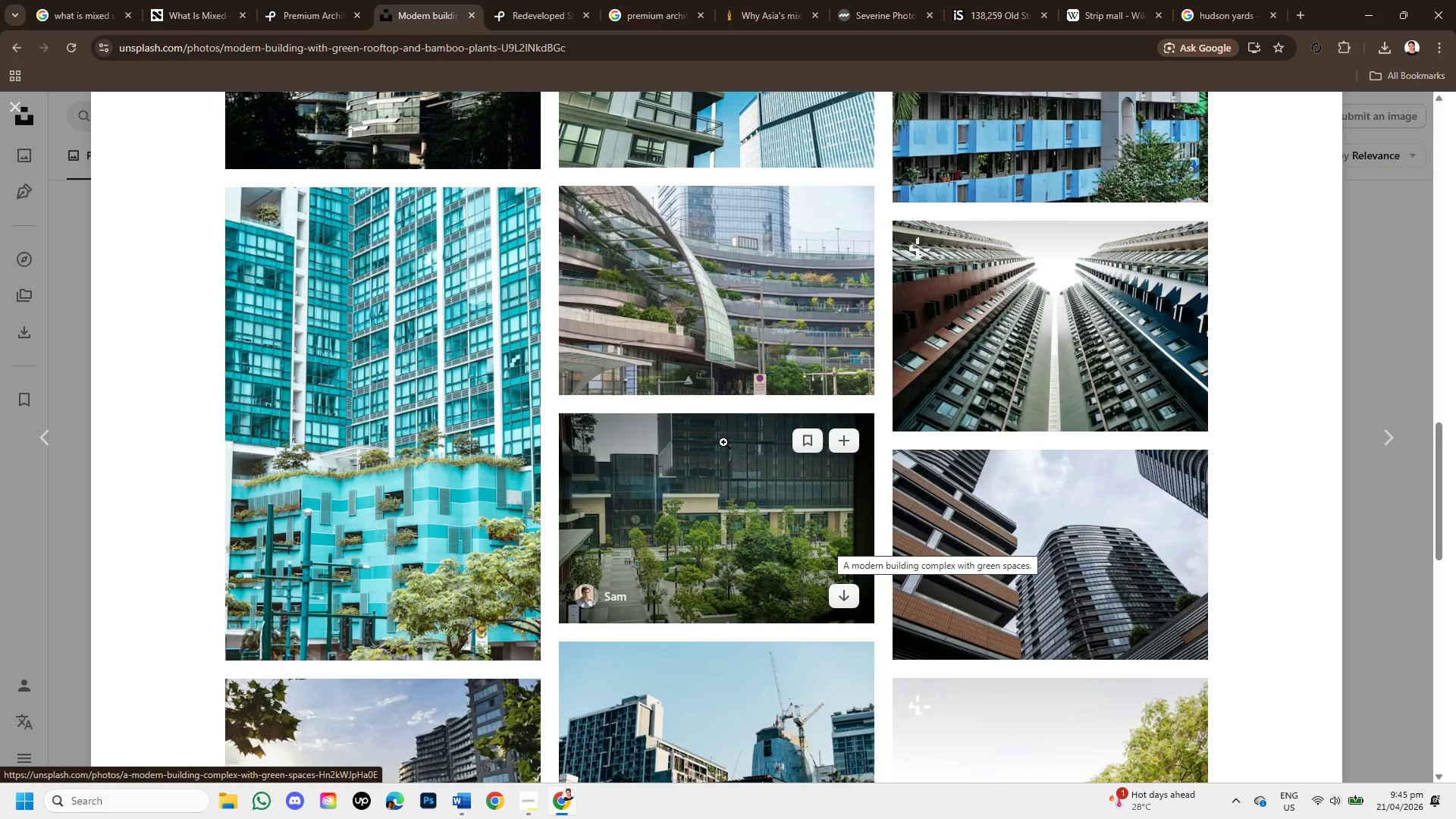 
left_click([746, 315])
 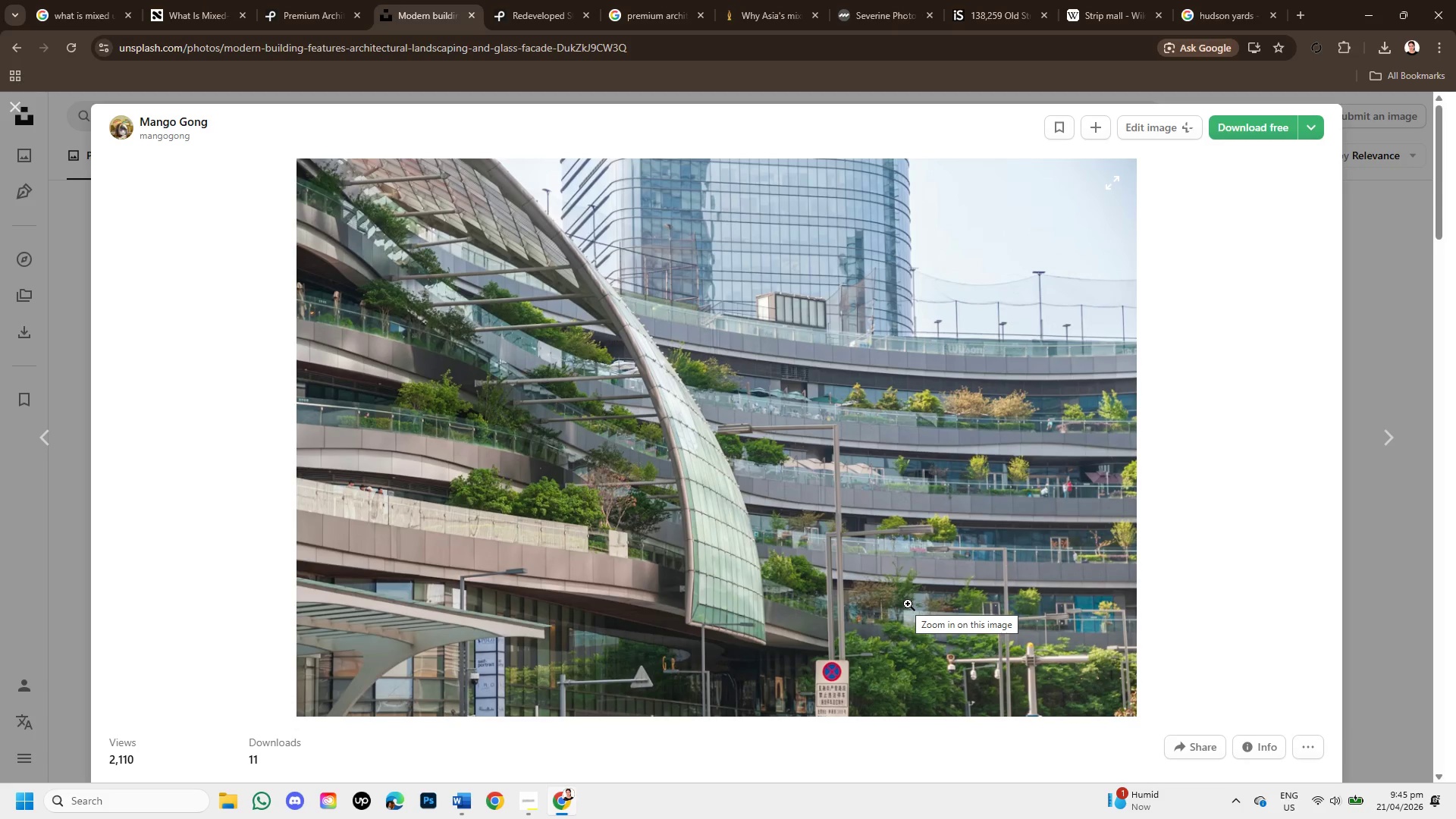 
wait(6.14)
 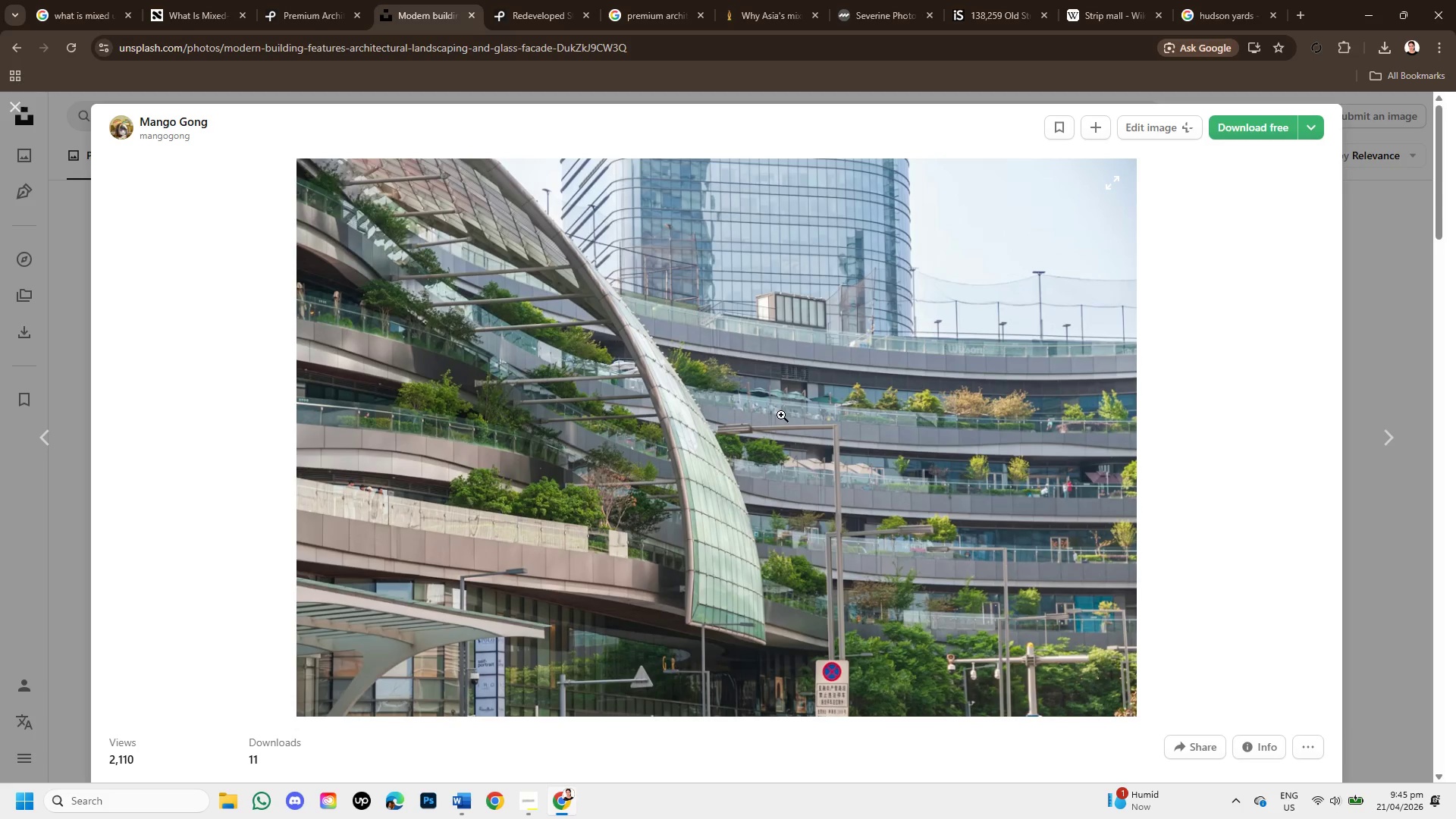 
scroll: coordinate [908, 604], scroll_direction: down, amount: 3.0
 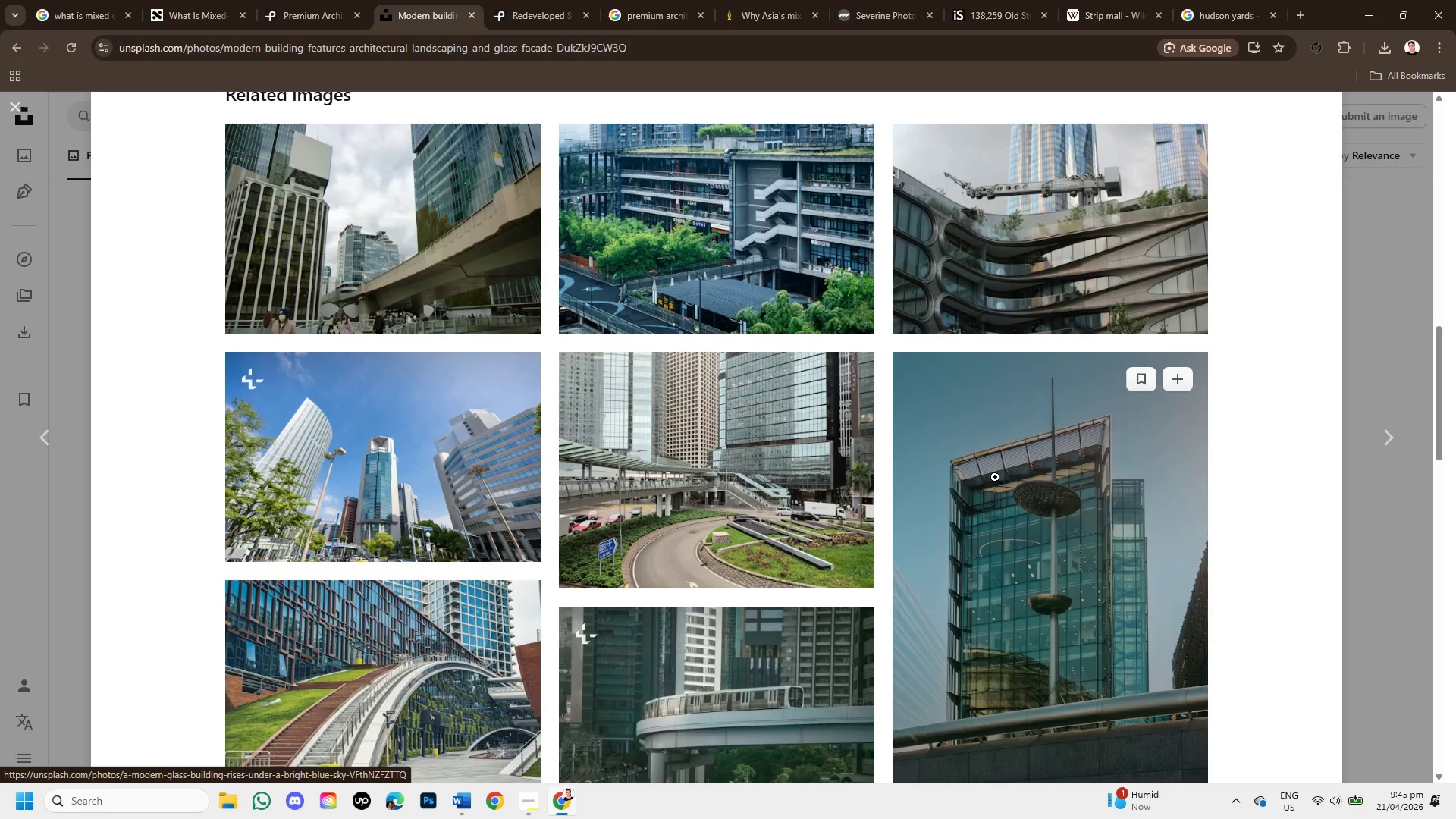 
mouse_move([915, 610])
 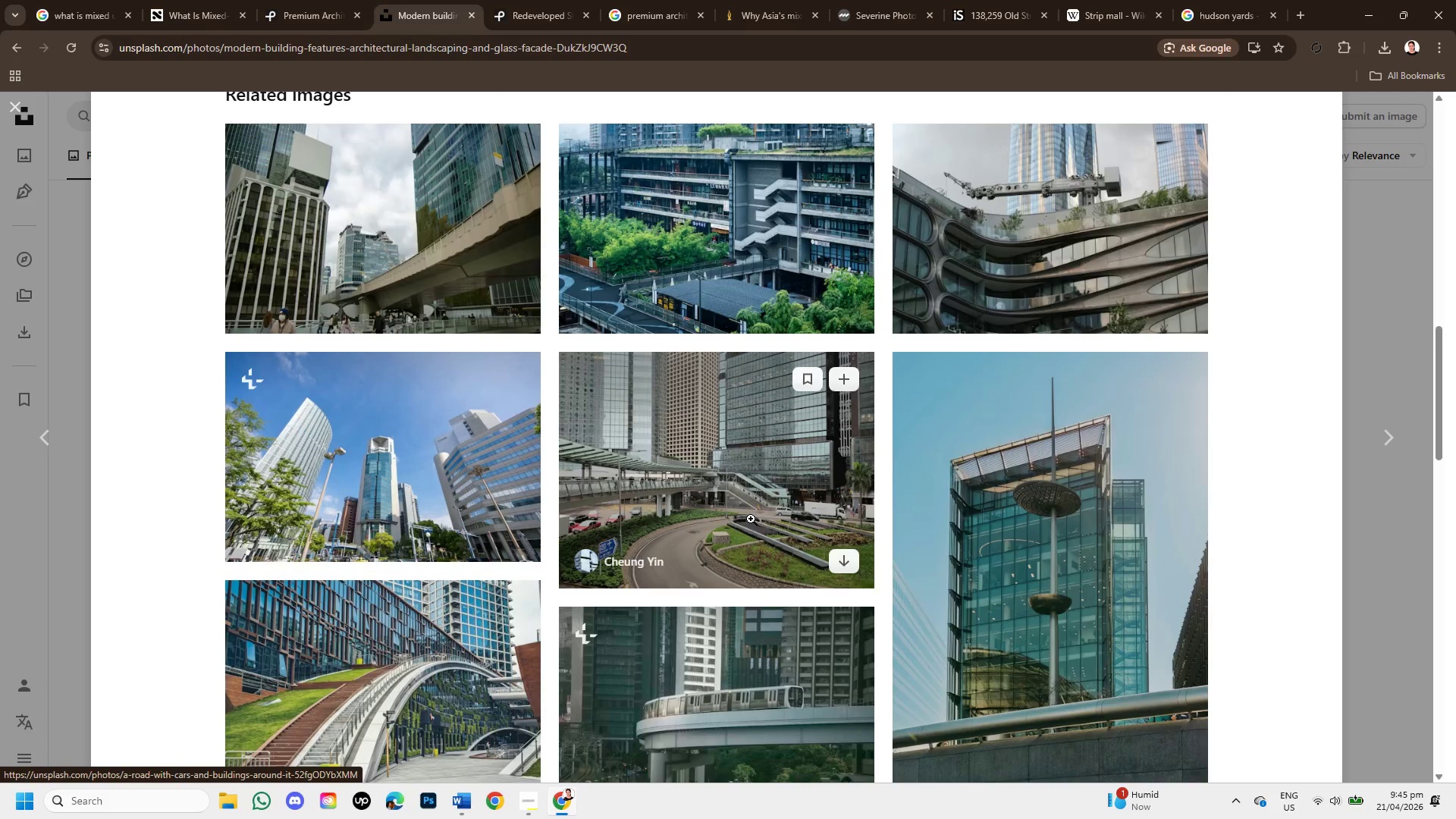 
left_click([751, 519])
 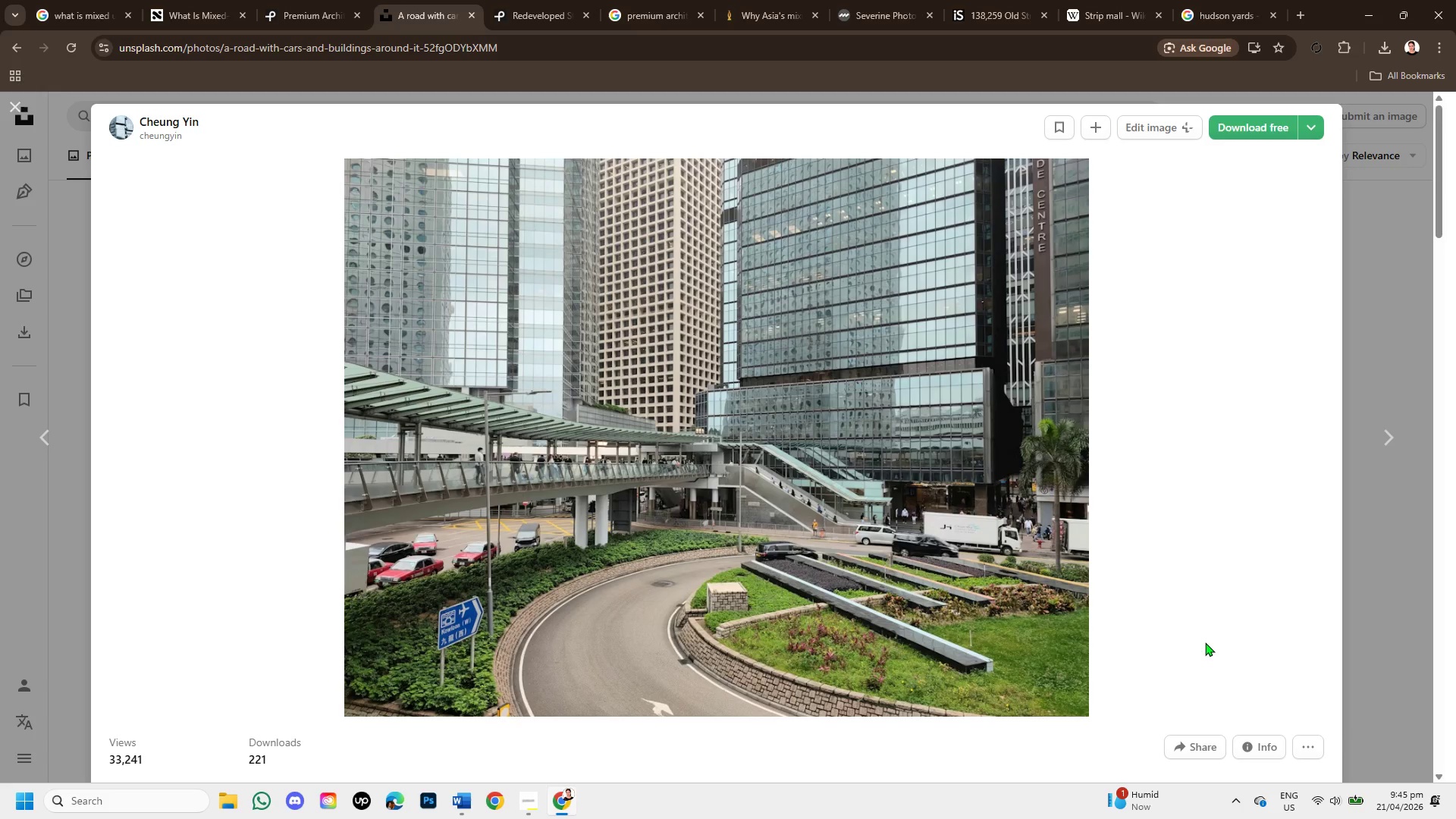 
scroll: coordinate [943, 587], scroll_direction: down, amount: 9.0
 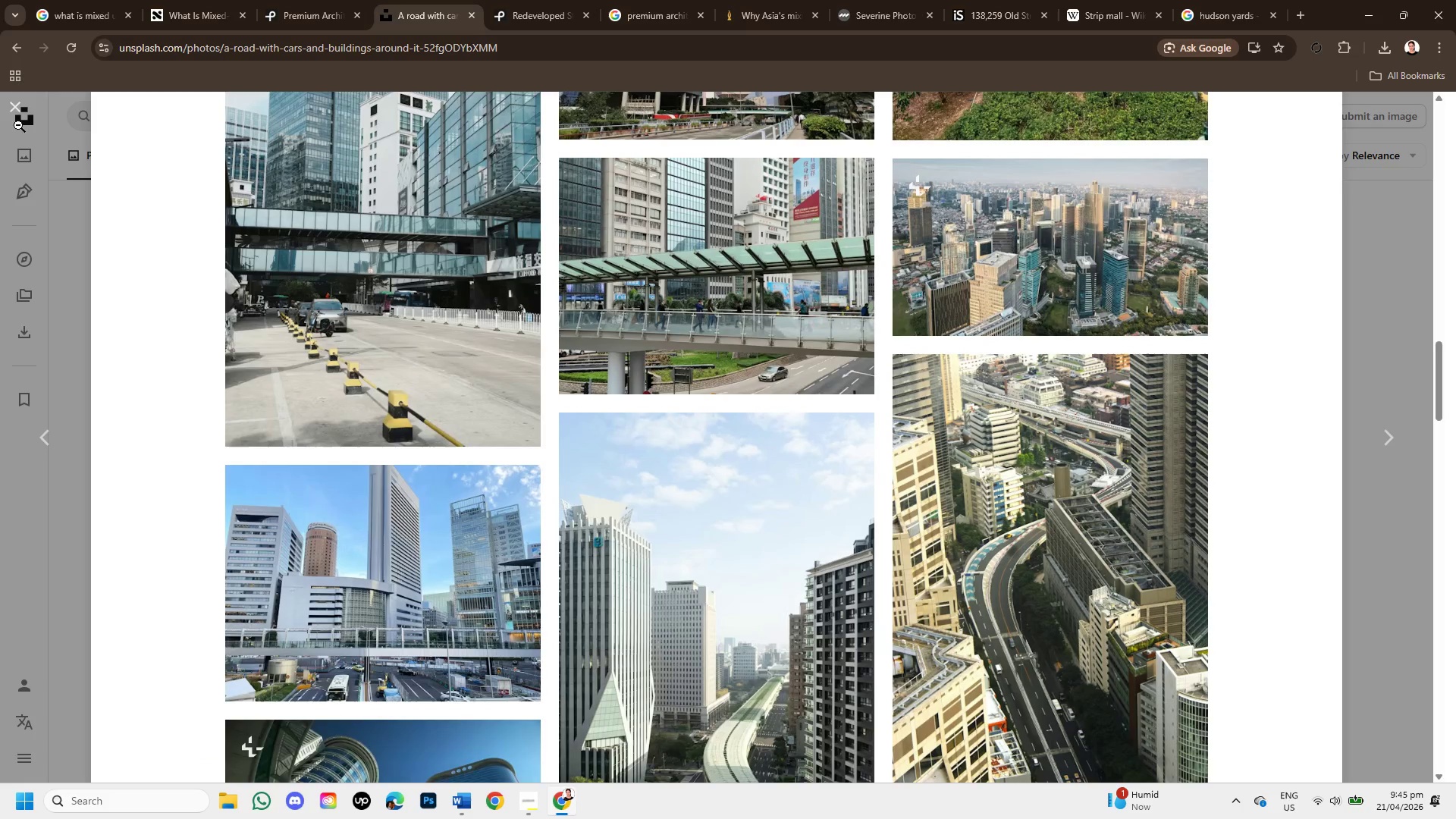 
left_click([16, 111])
 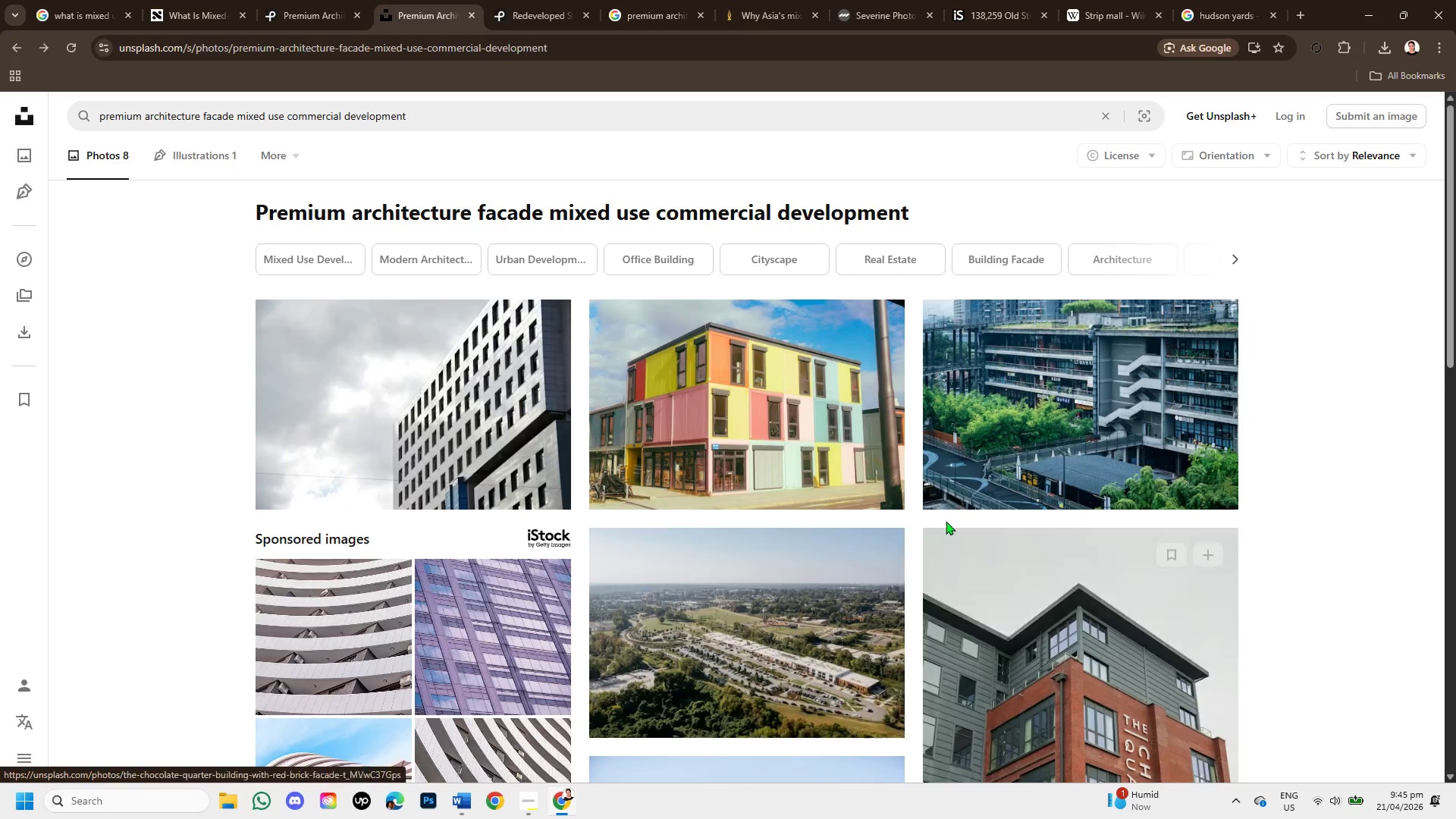 
scroll: coordinate [437, 595], scroll_direction: down, amount: 5.0
 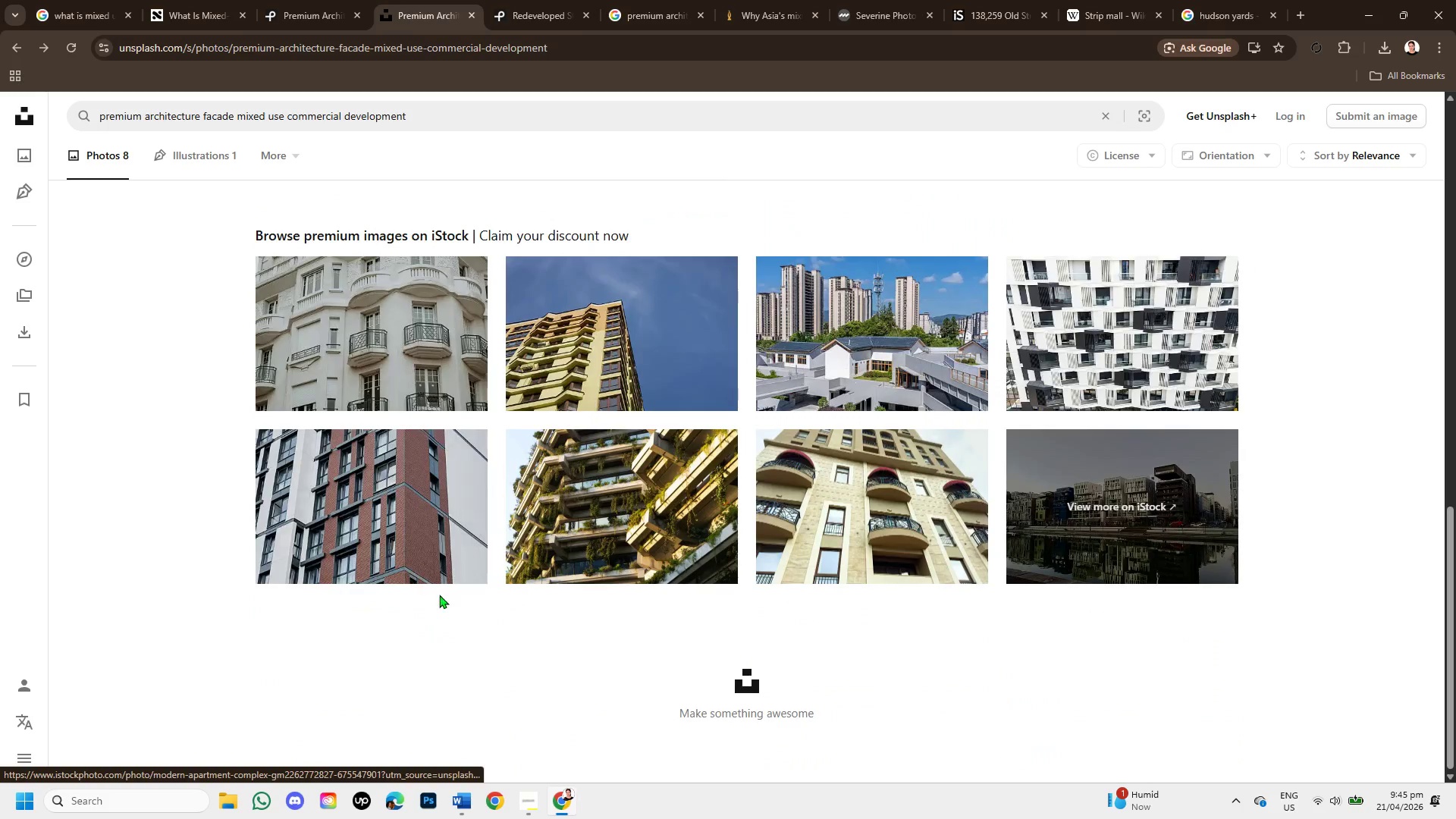 
scroll: coordinate [959, 359], scroll_direction: up, amount: 5.0
 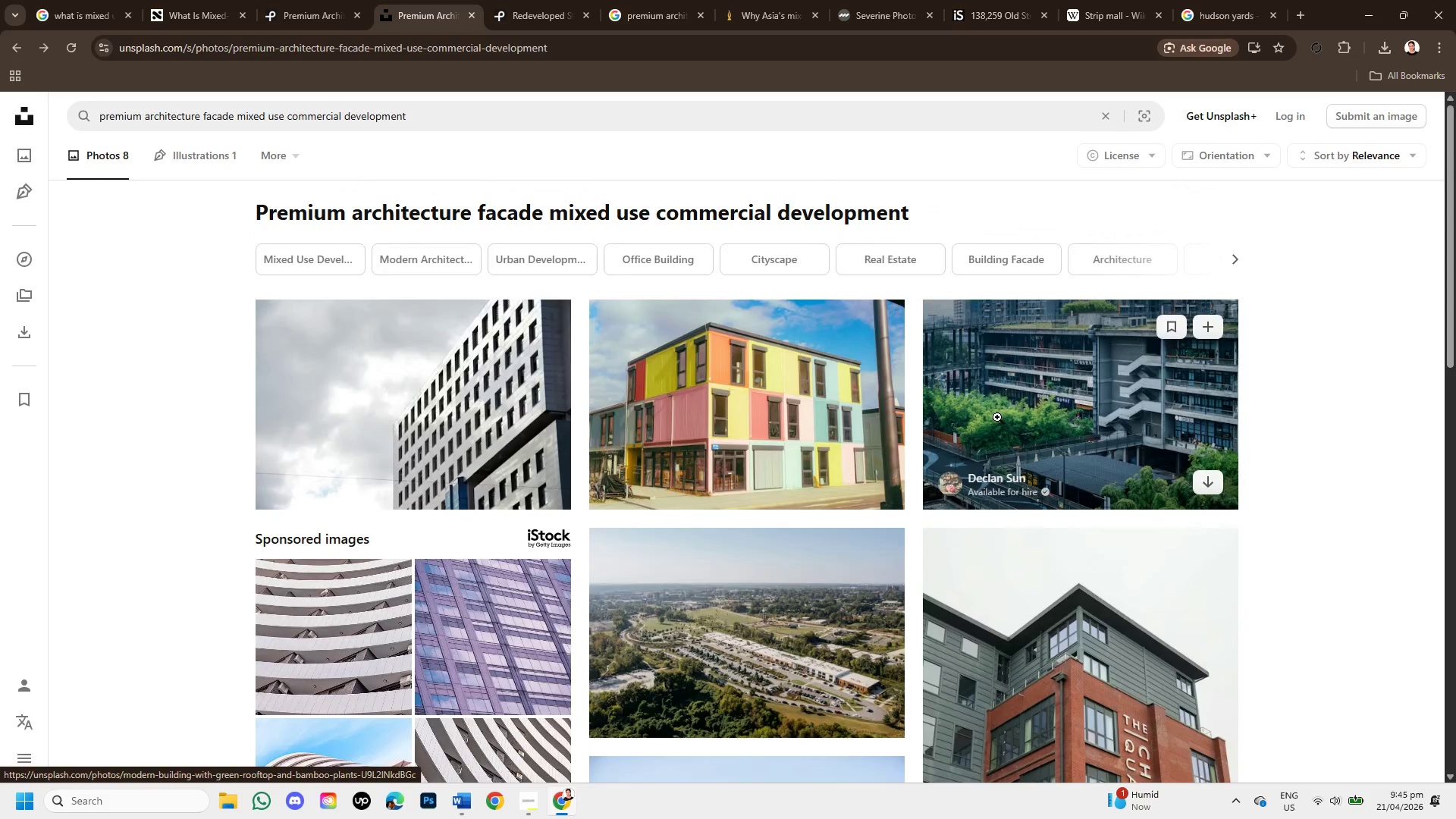 
left_click([997, 417])
 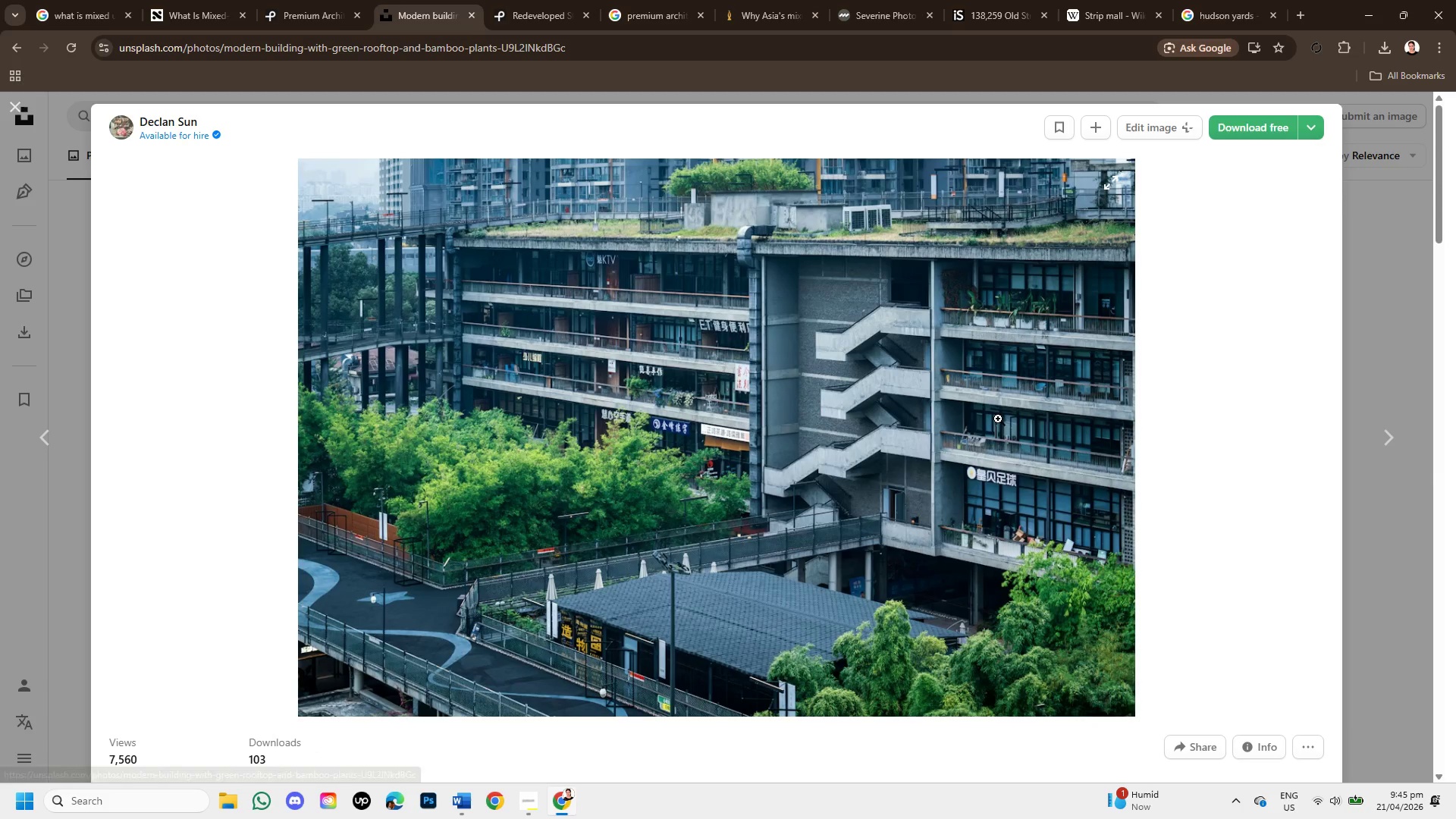 
scroll: coordinate [968, 446], scroll_direction: down, amount: 2.0
 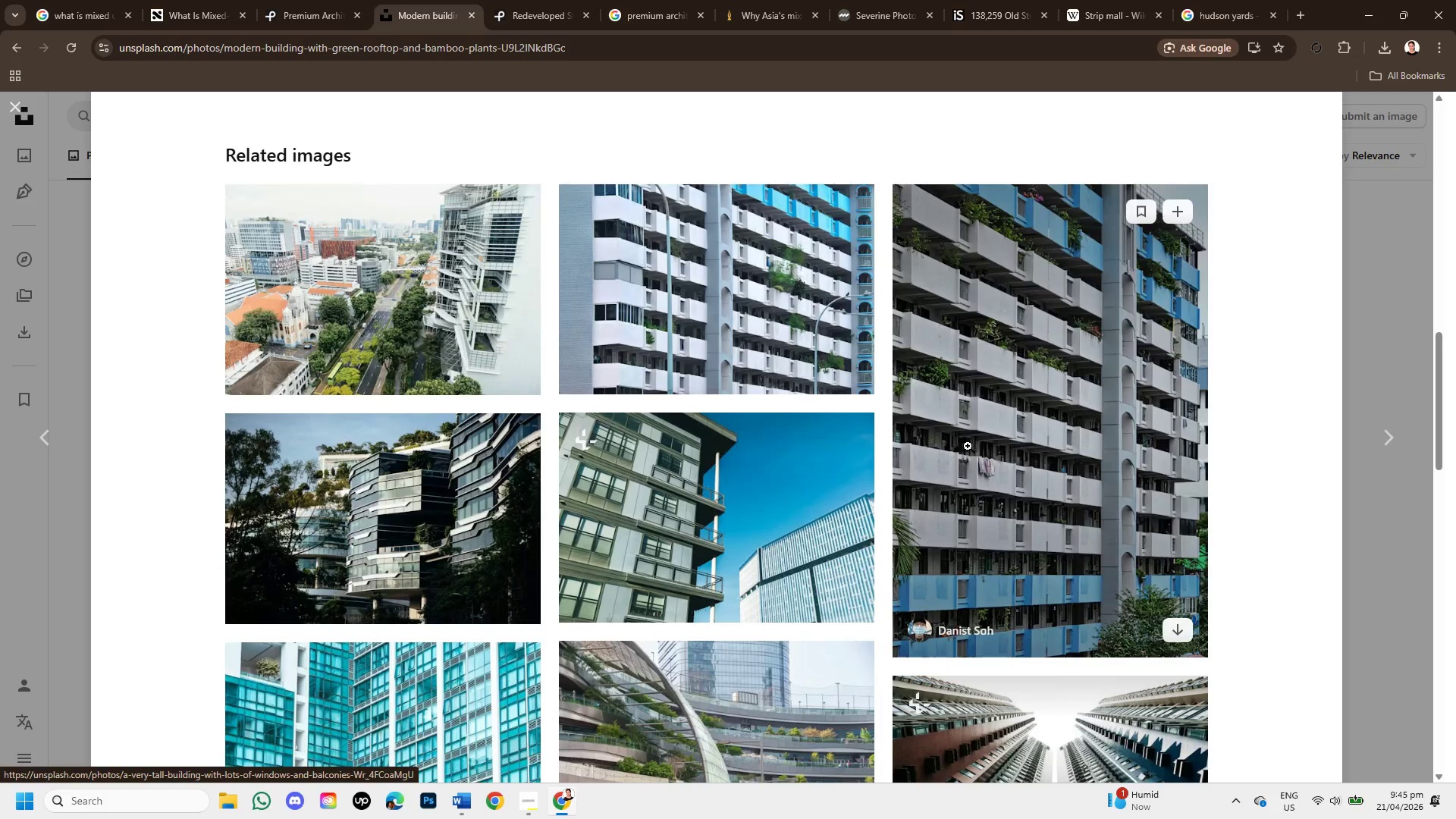 
scroll: coordinate [968, 446], scroll_direction: up, amount: 2.0
 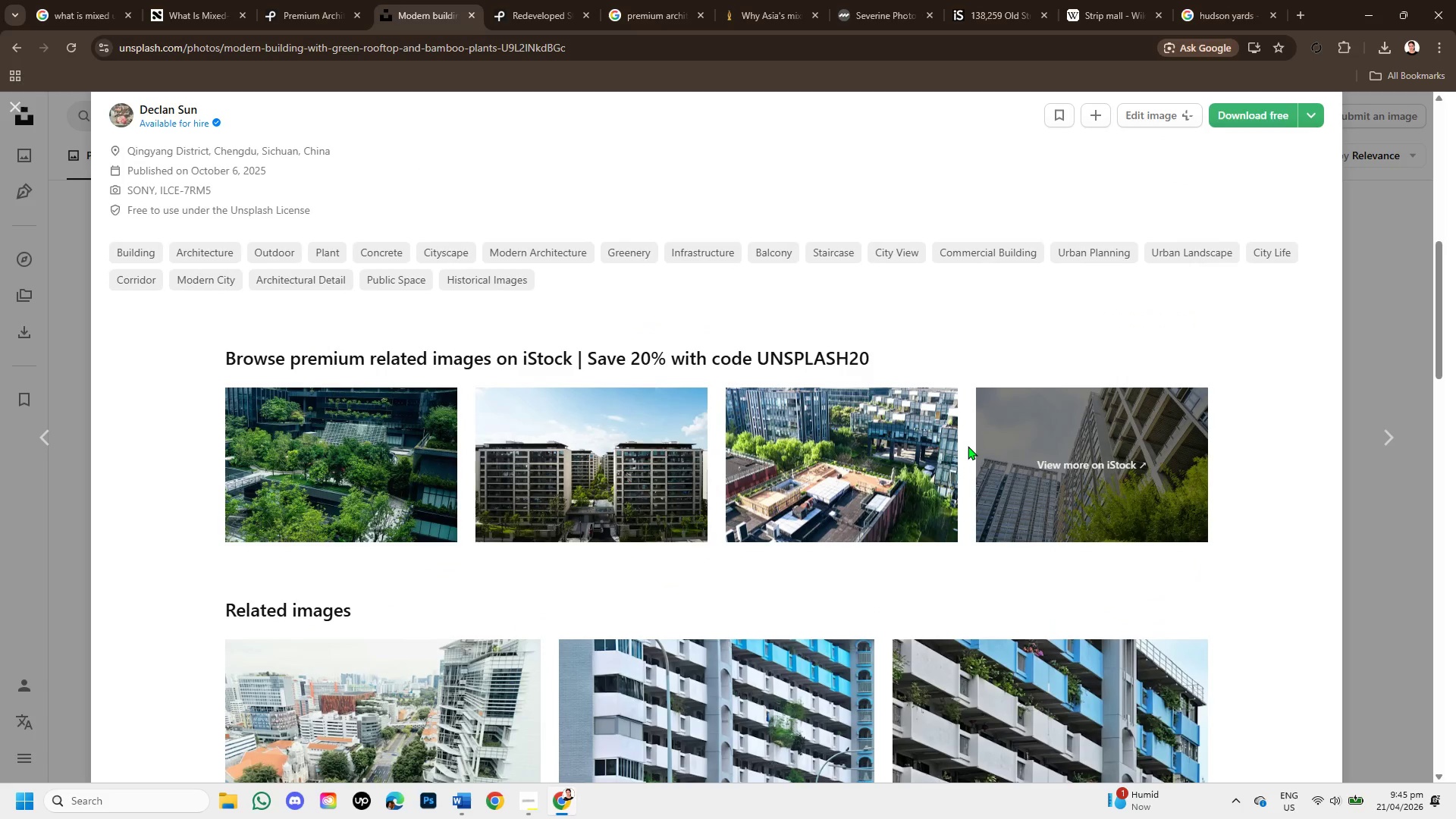 
scroll: coordinate [783, 378], scroll_direction: down, amount: 8.0
 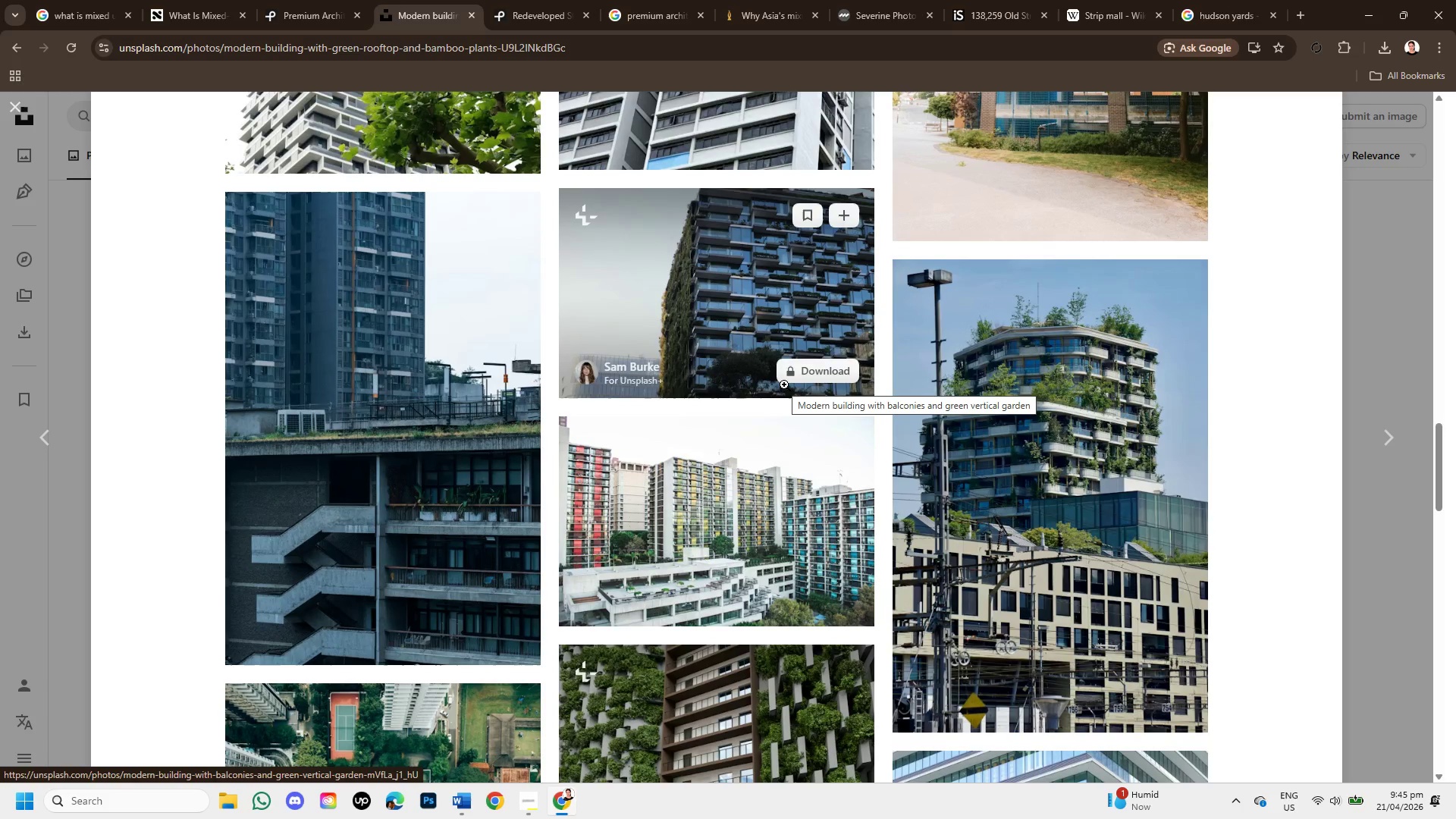 
scroll: coordinate [792, 547], scroll_direction: down, amount: 3.0
 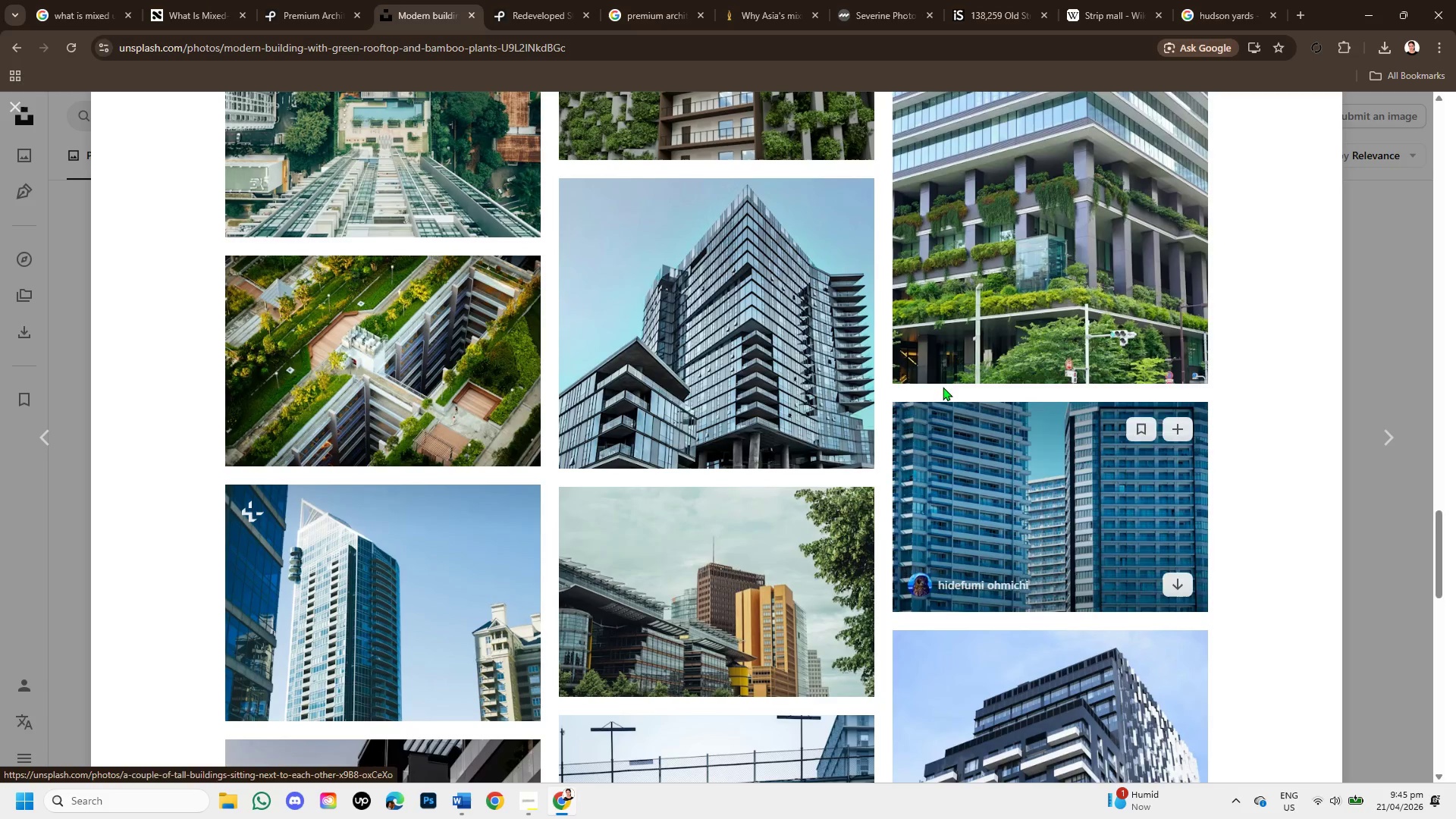 
left_click([968, 339])
 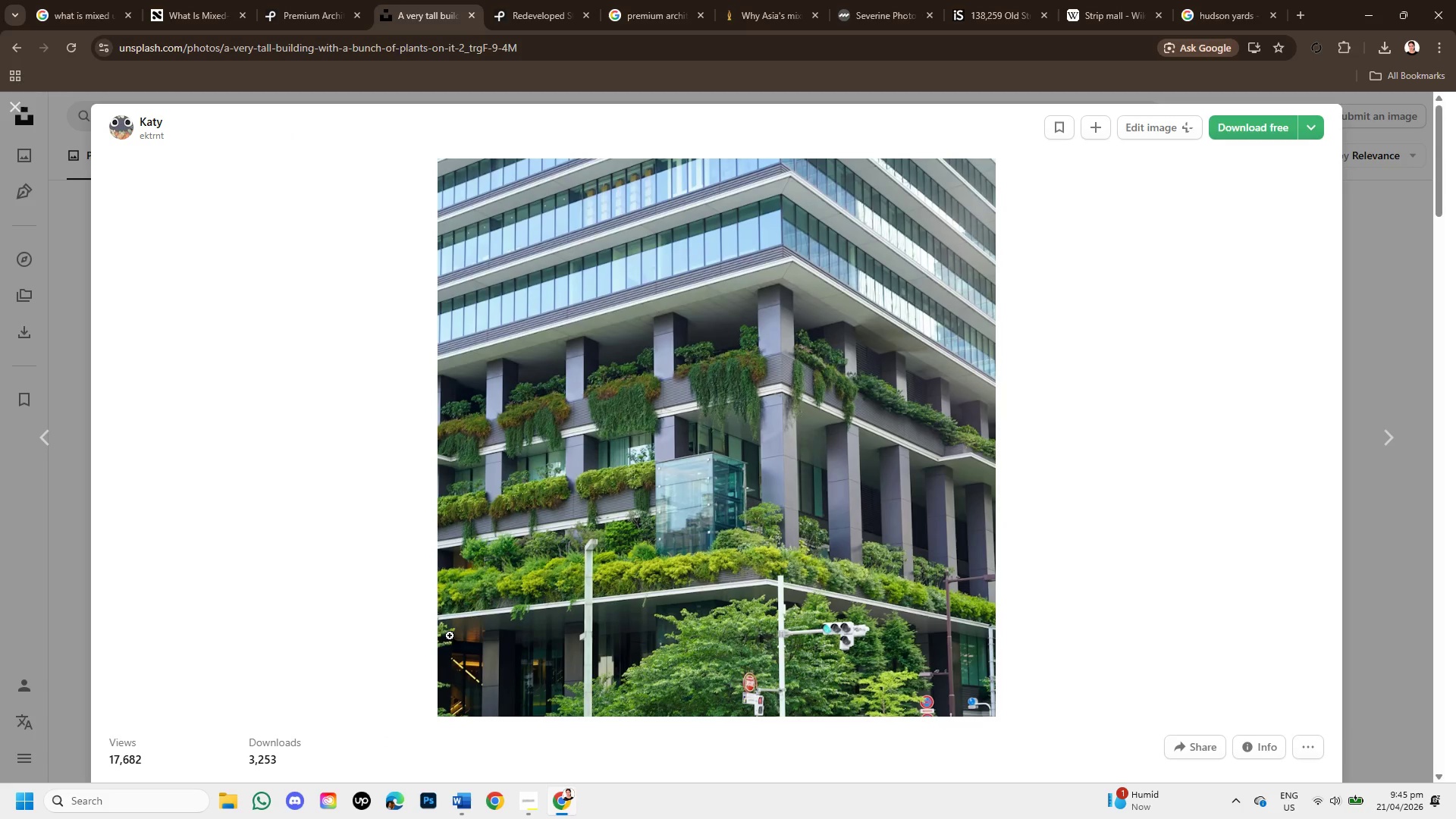 
scroll: coordinate [1019, 631], scroll_direction: down, amount: 9.0
 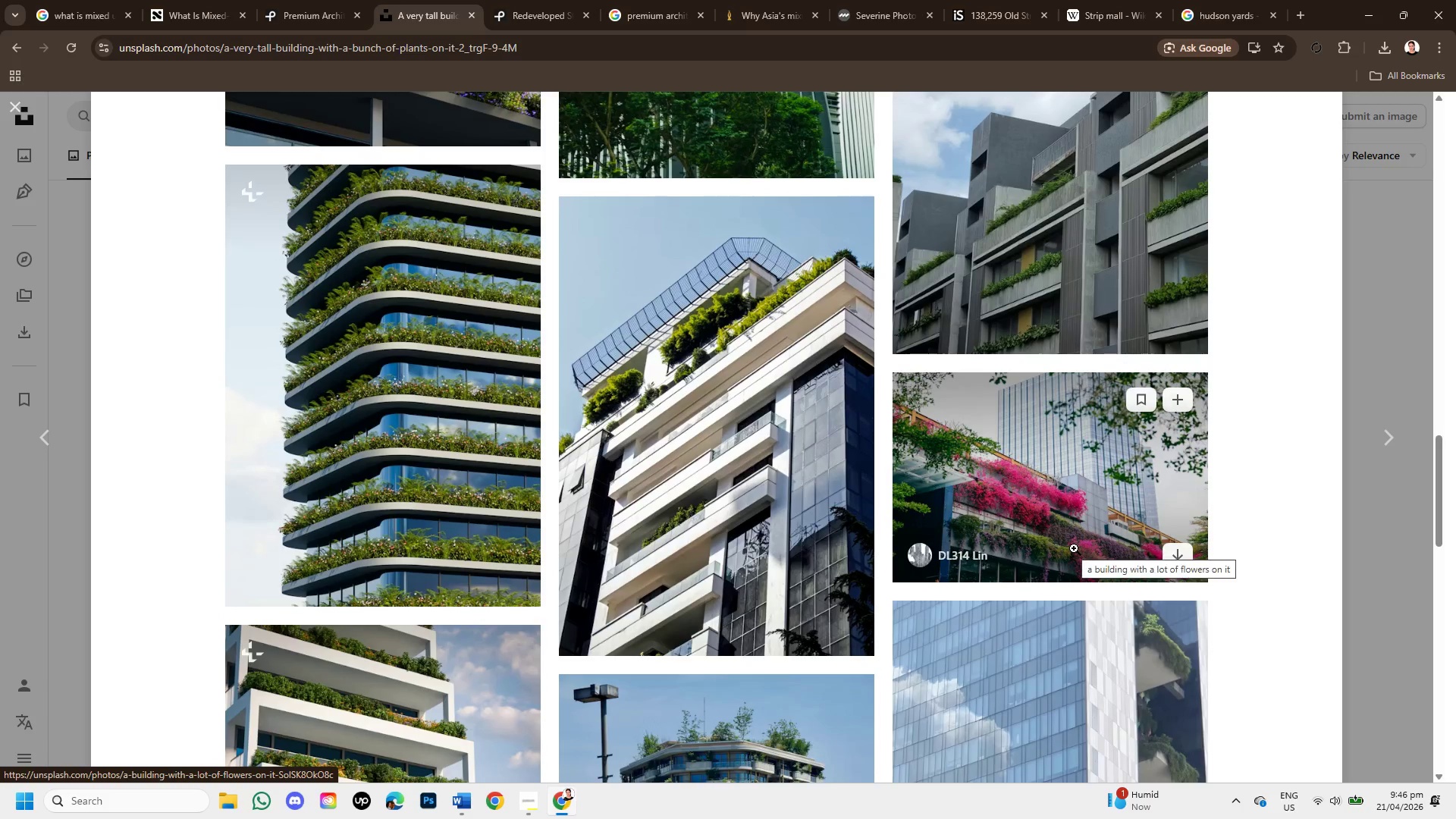 
scroll: coordinate [1081, 538], scroll_direction: down, amount: 5.0
 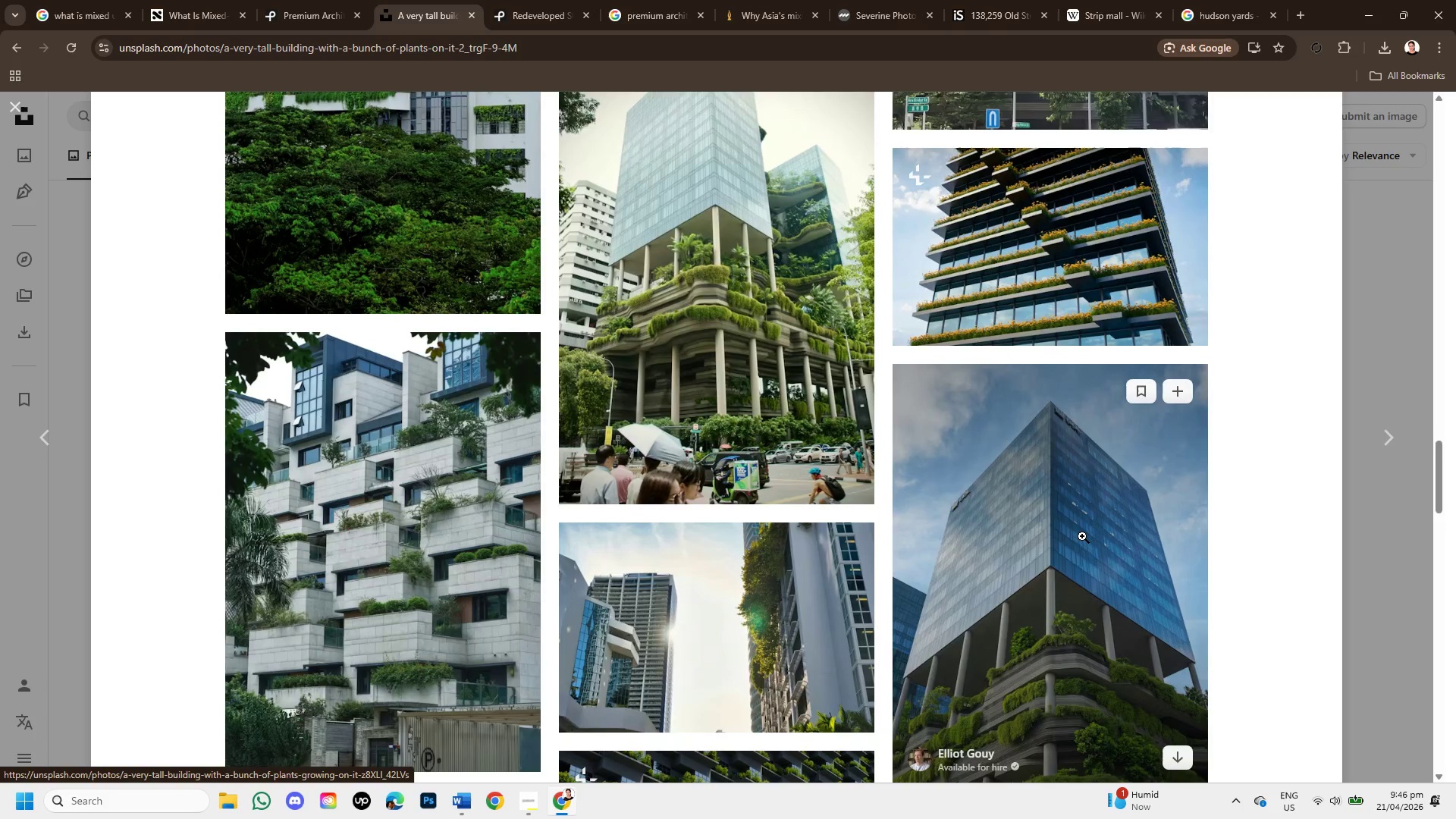 
scroll: coordinate [735, 703], scroll_direction: down, amount: 8.0
 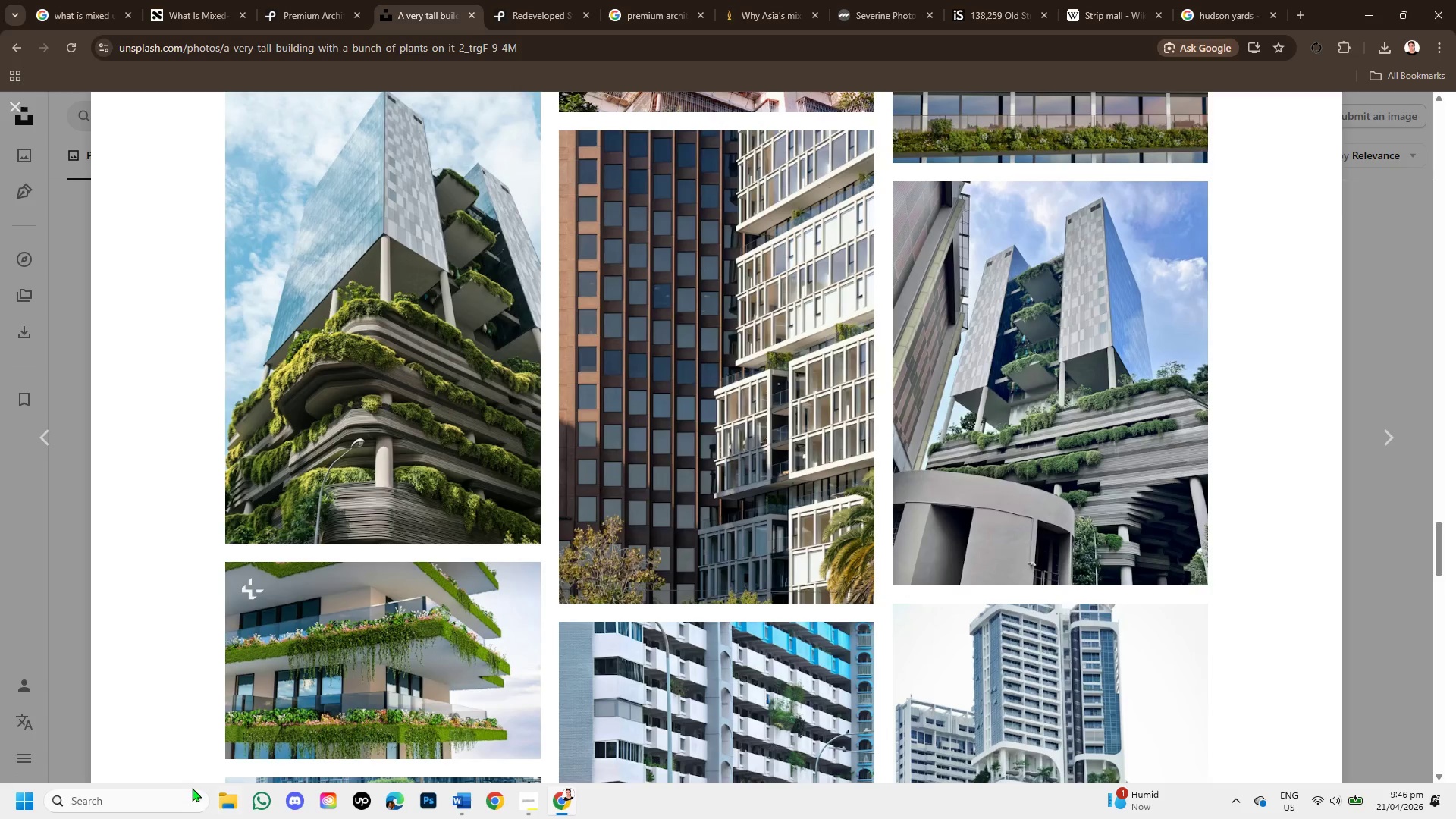 
left_click([165, 794])
 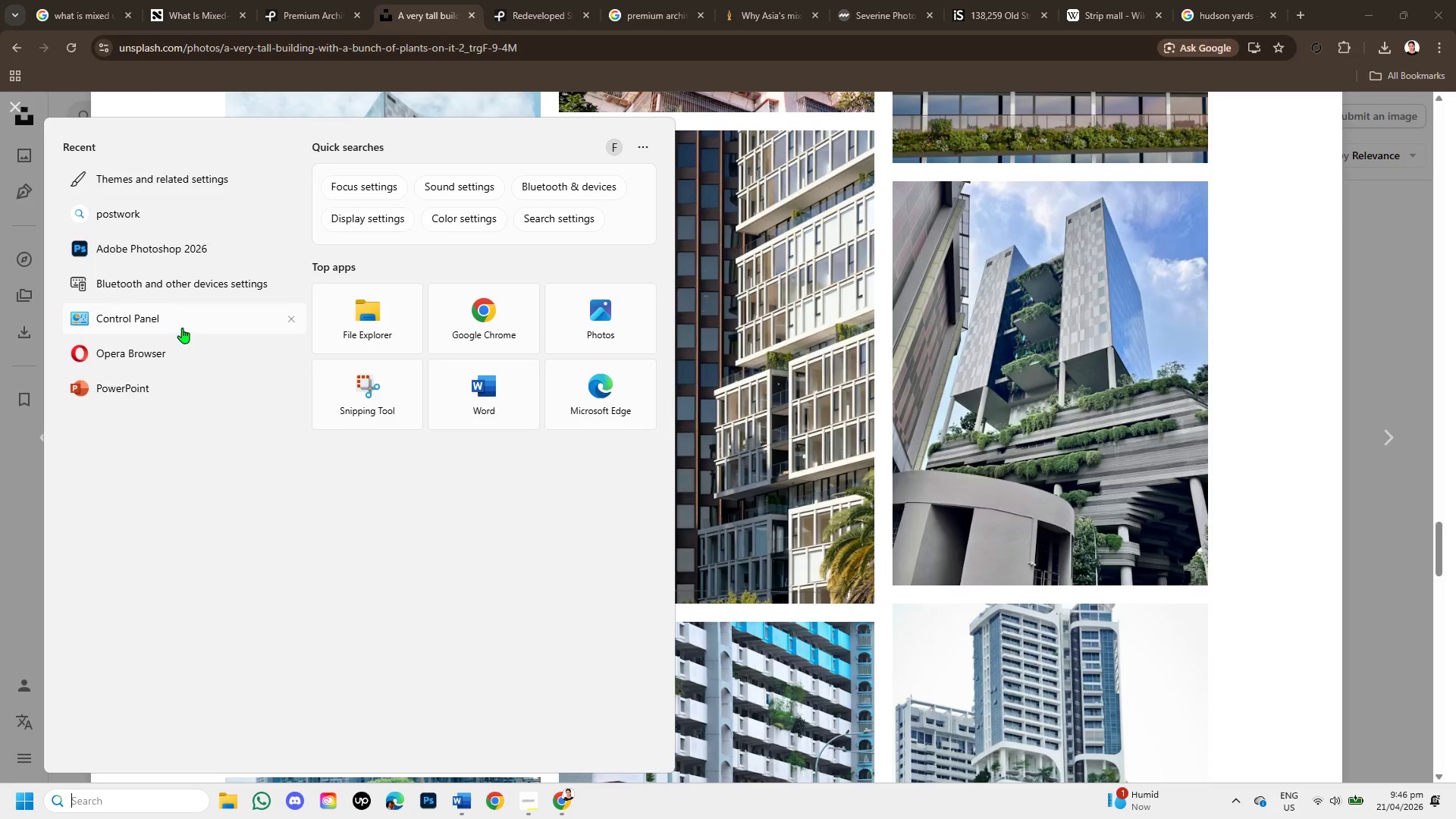 
left_click([180, 383])
 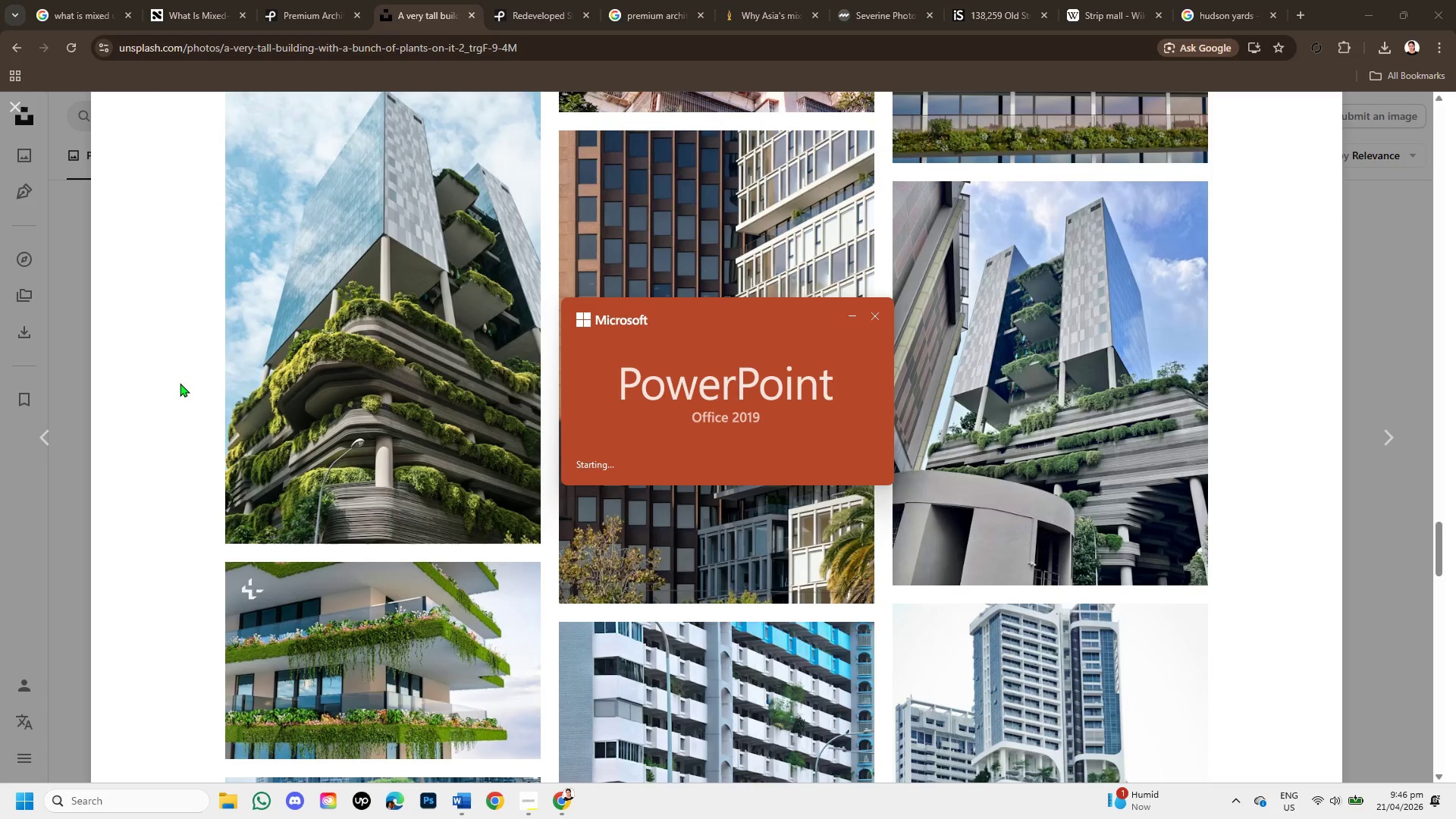 
scroll: coordinate [649, 531], scroll_direction: down, amount: 2.0
 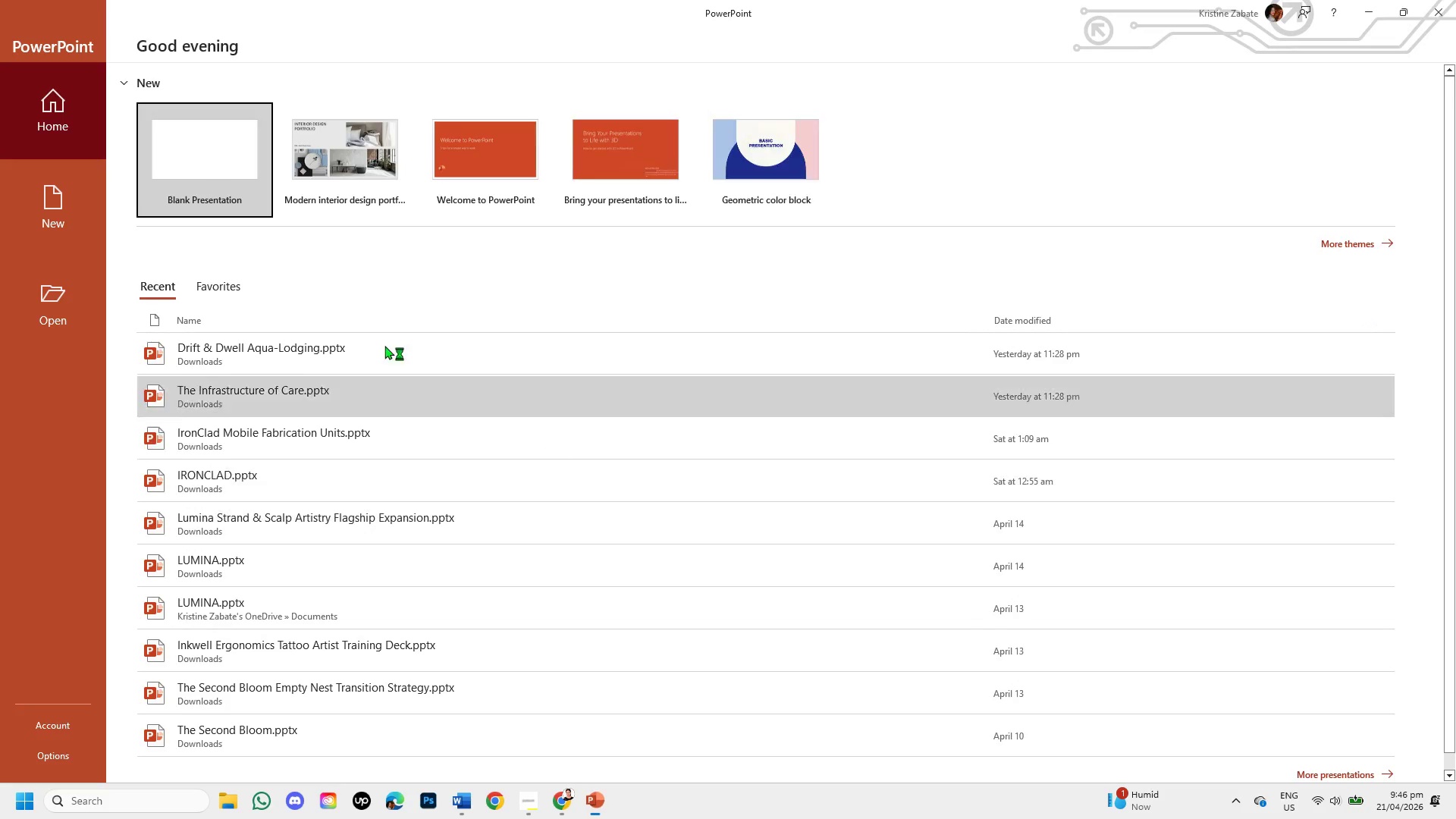 
left_click([185, 150])
 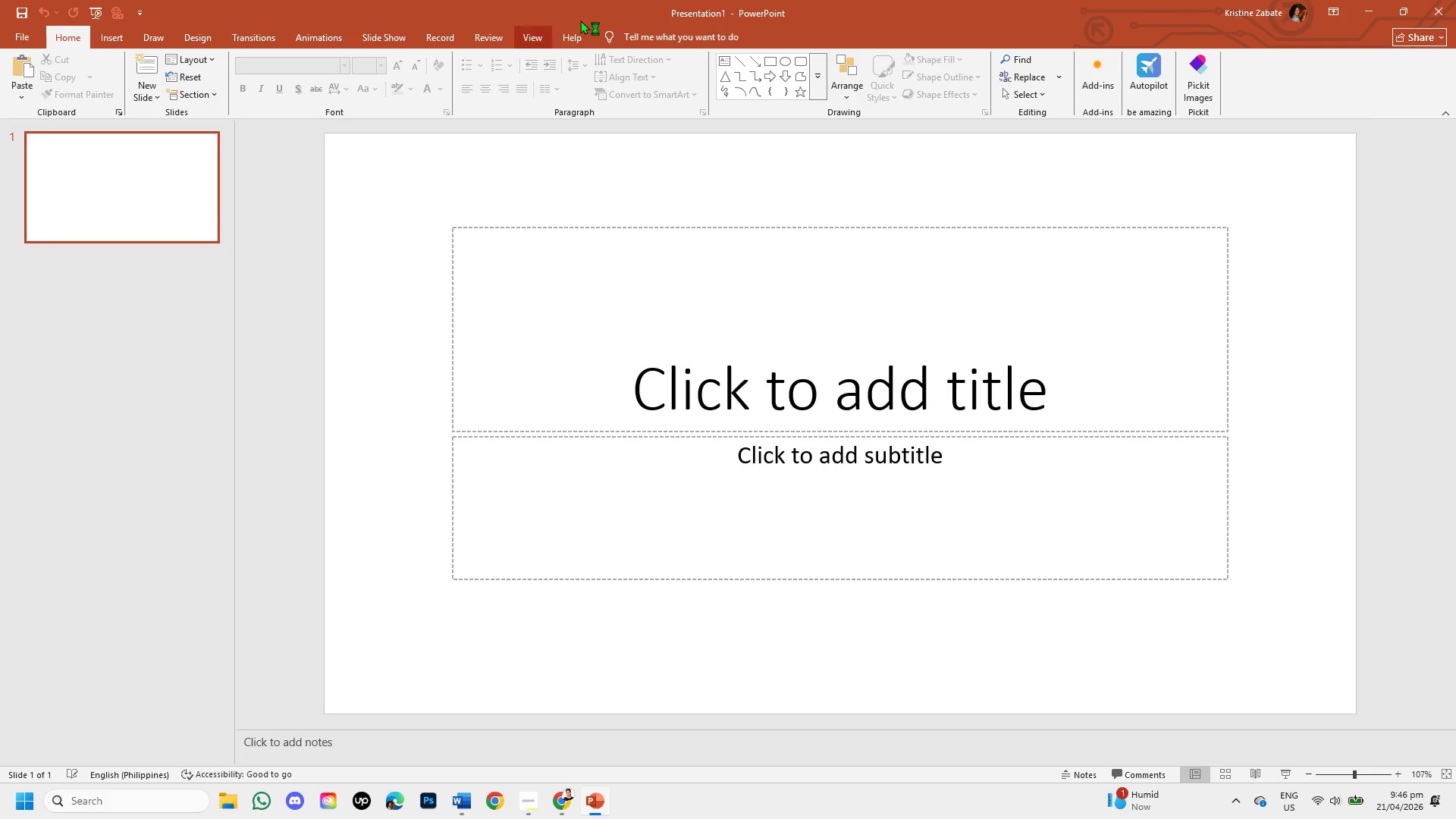 
left_click([533, 35])
 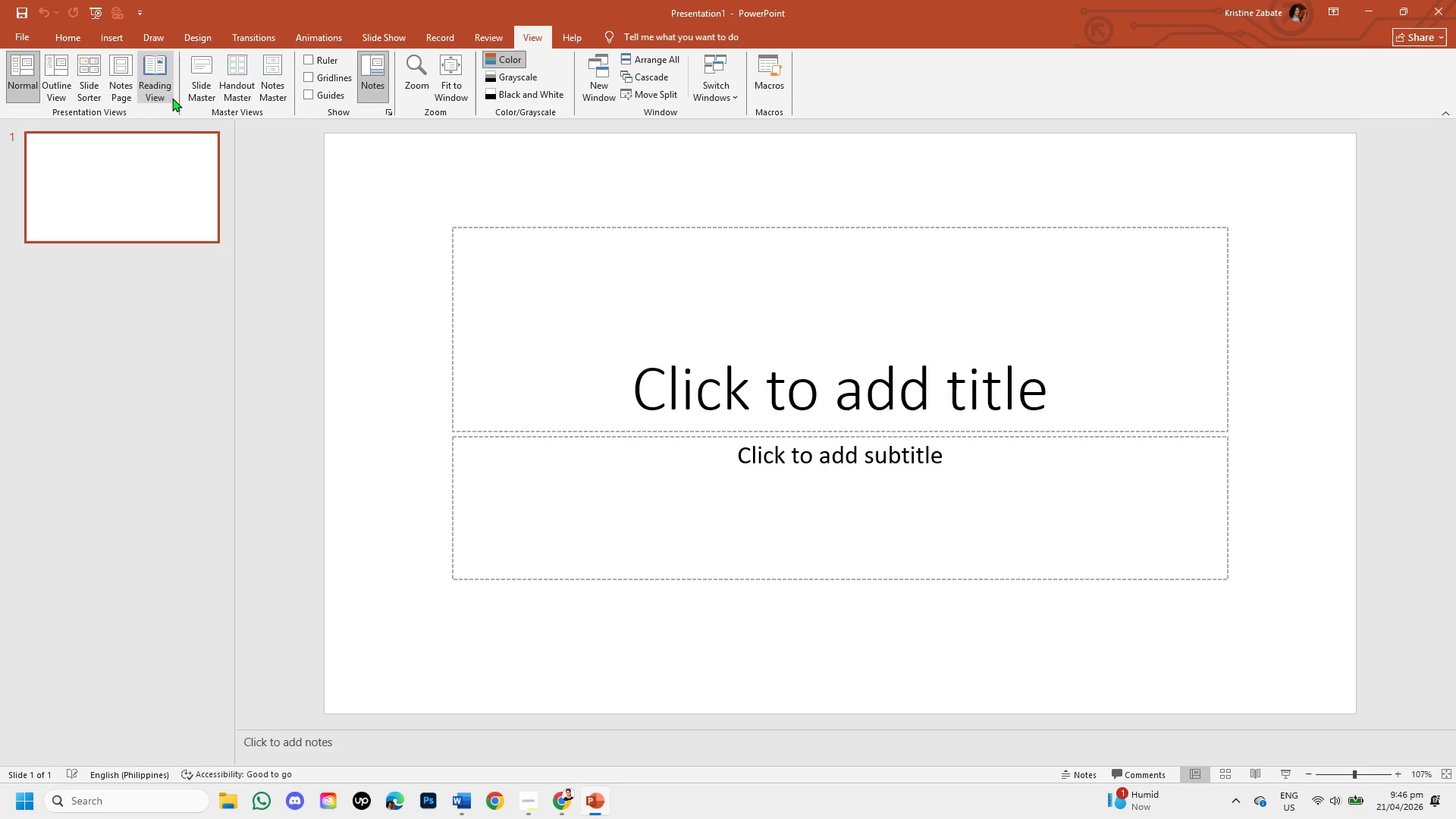 
left_click([197, 97])
 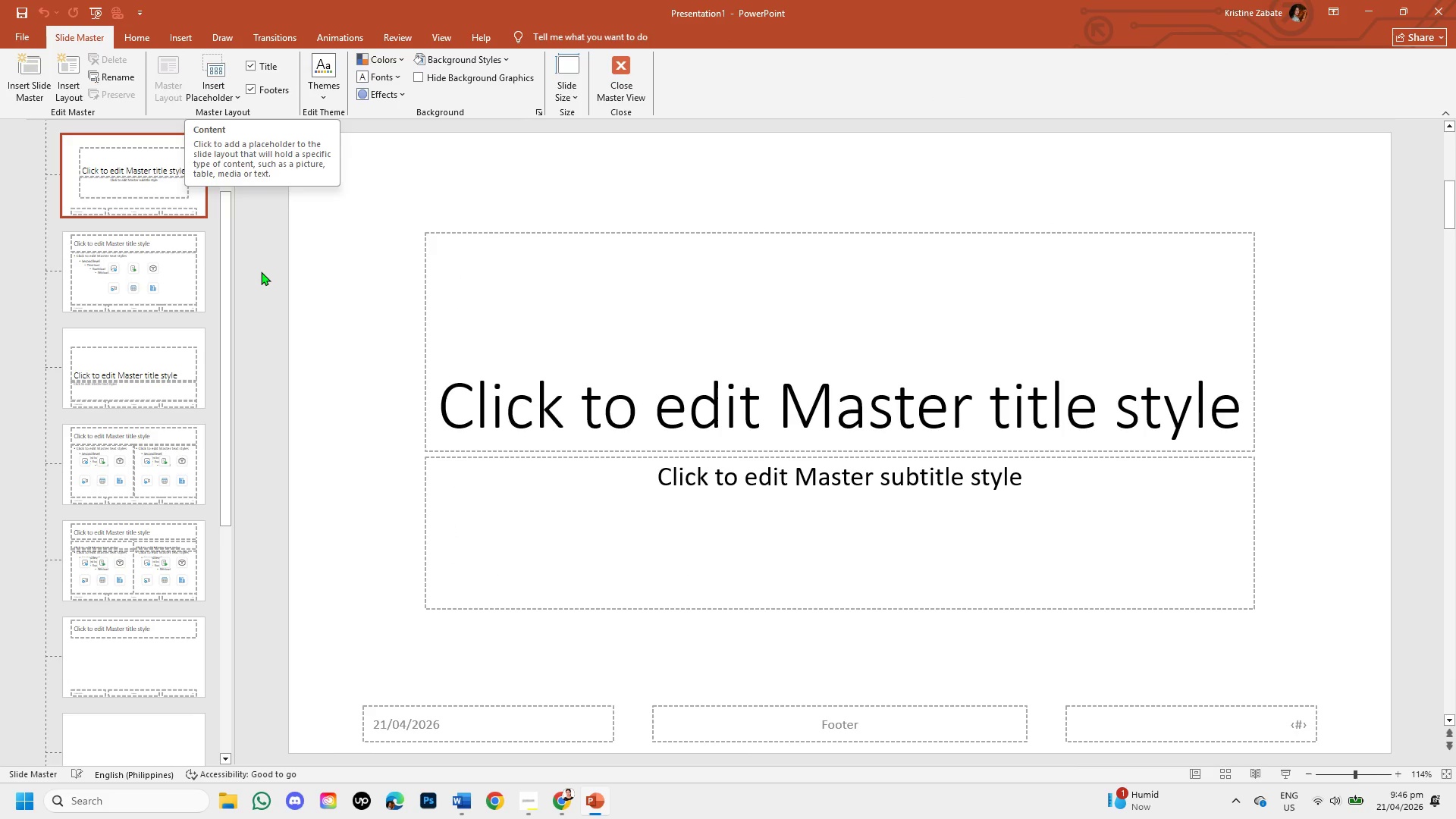 
left_click_drag(start_coordinate=[227, 262], to_coordinate=[229, 168])
 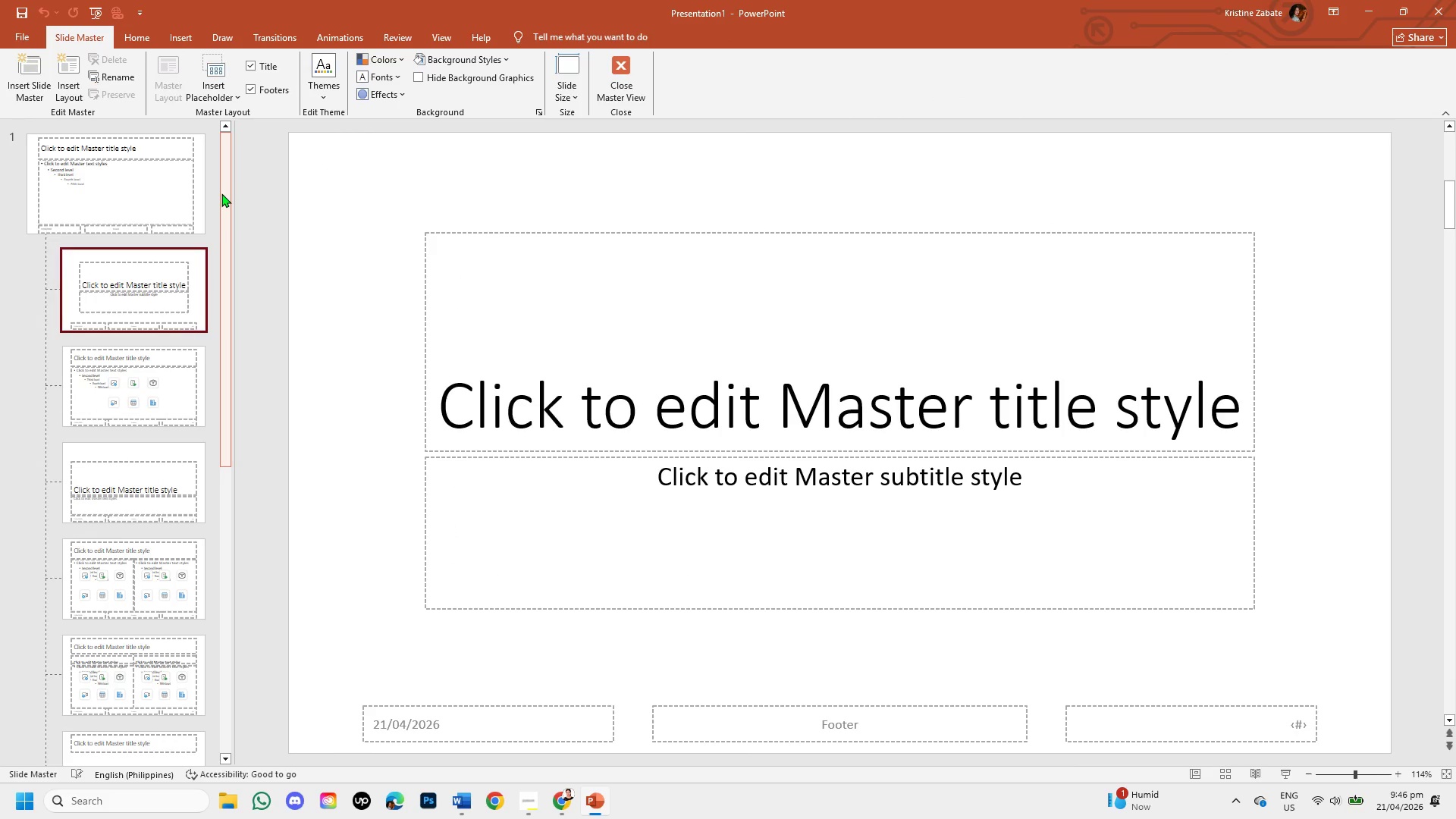 
wait(26.58)
 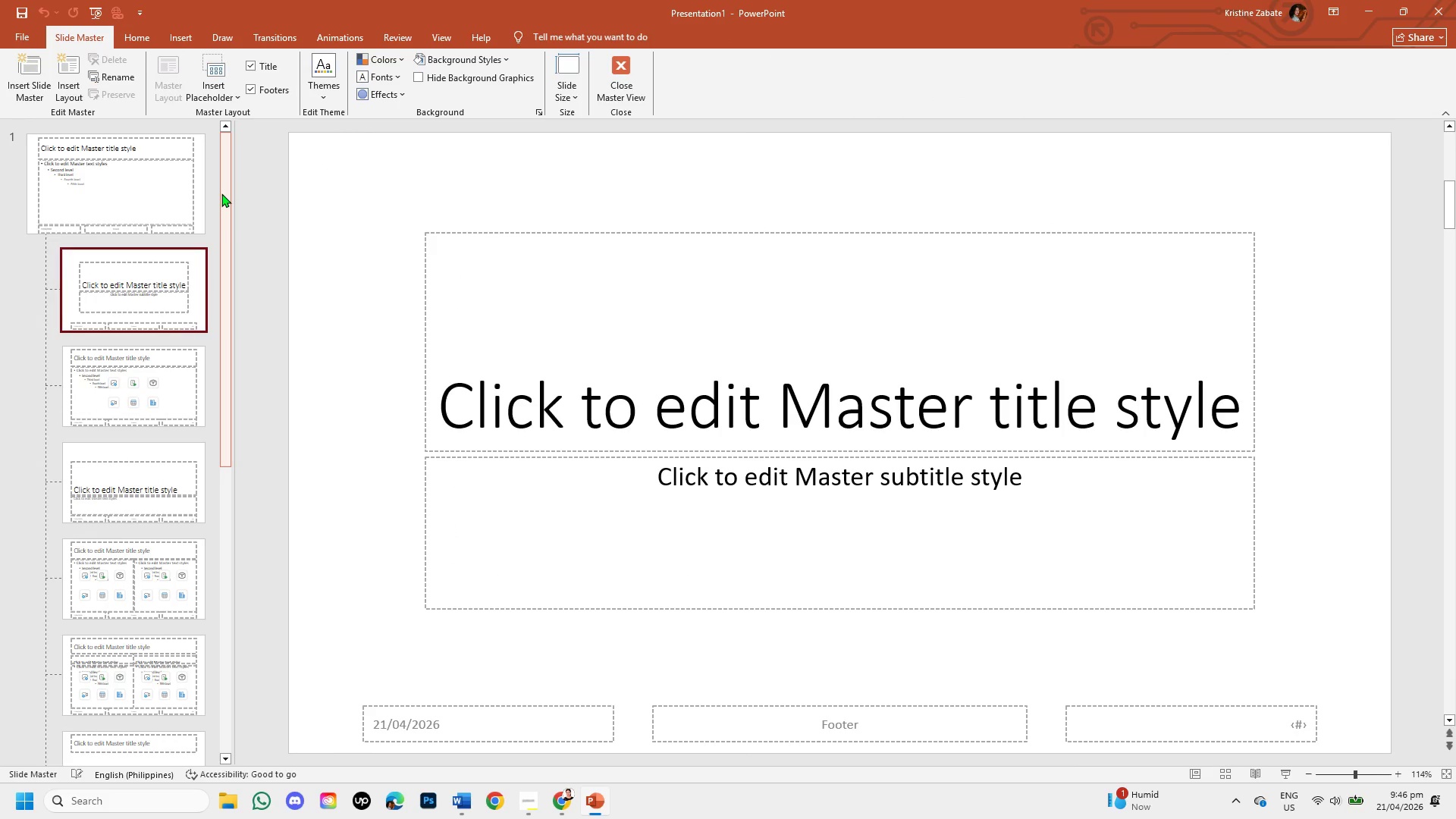 
left_click([124, 39])
 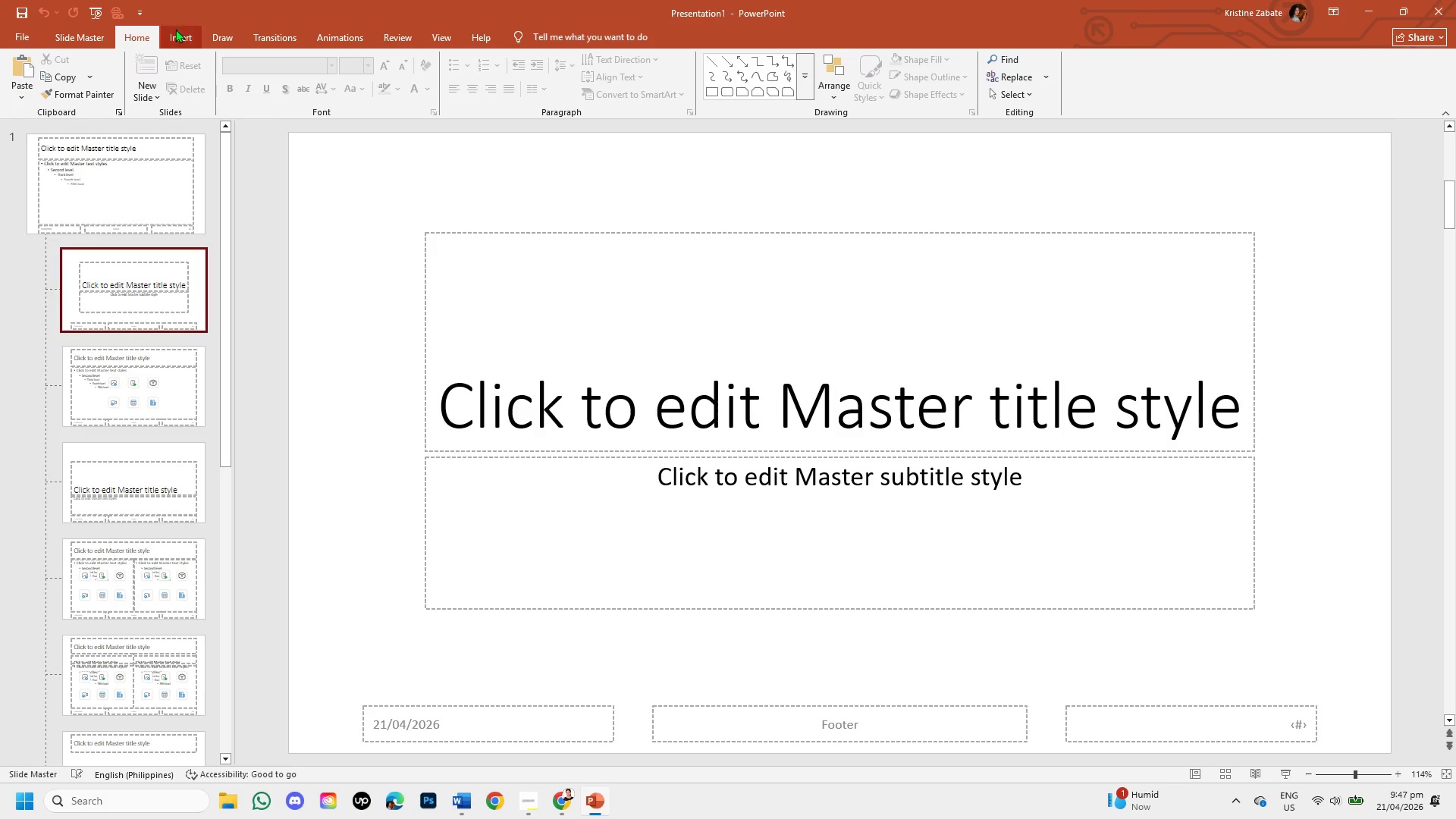 
left_click([171, 39])
 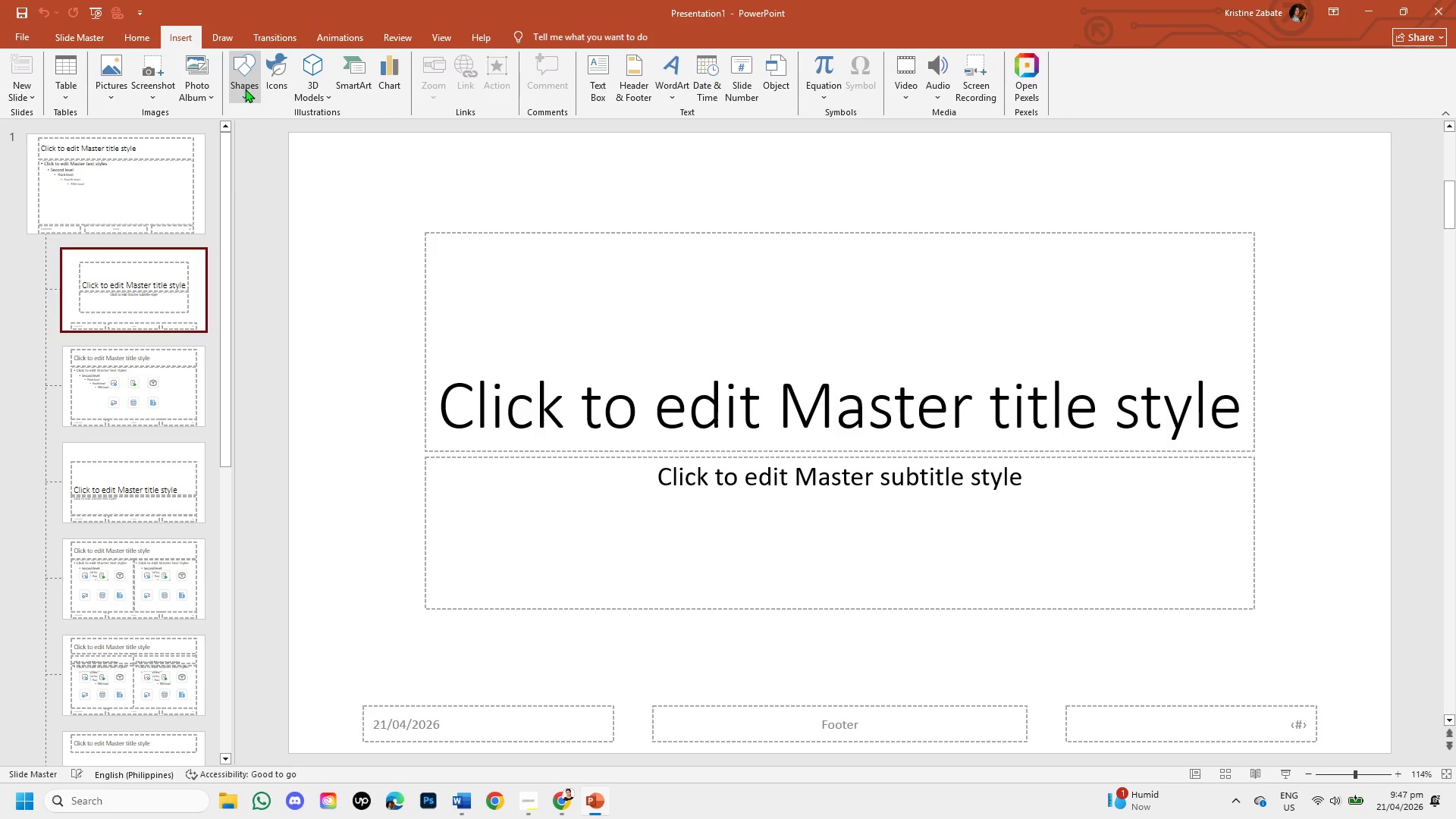 
left_click([245, 89])
 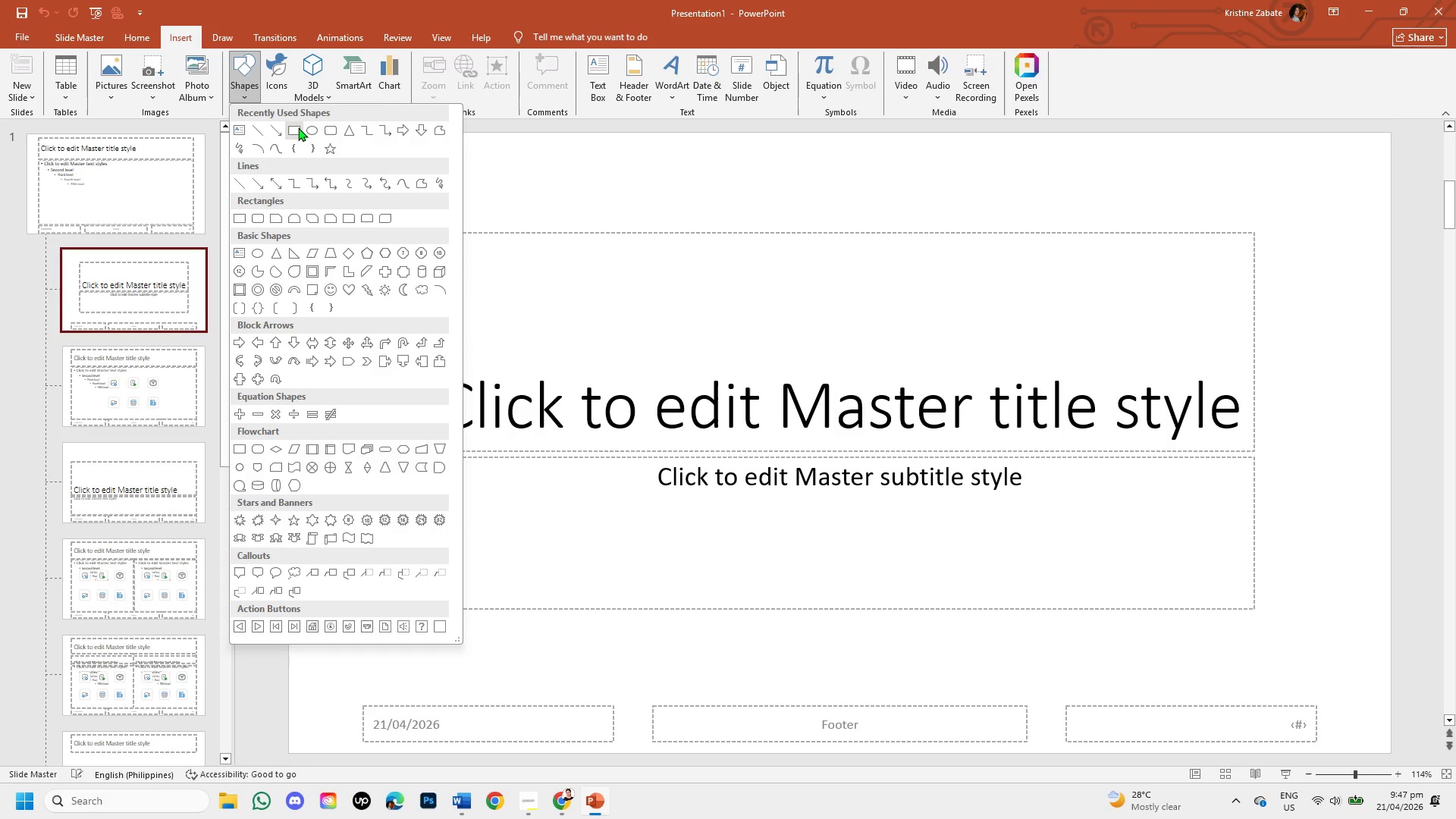 
left_click([296, 127])
 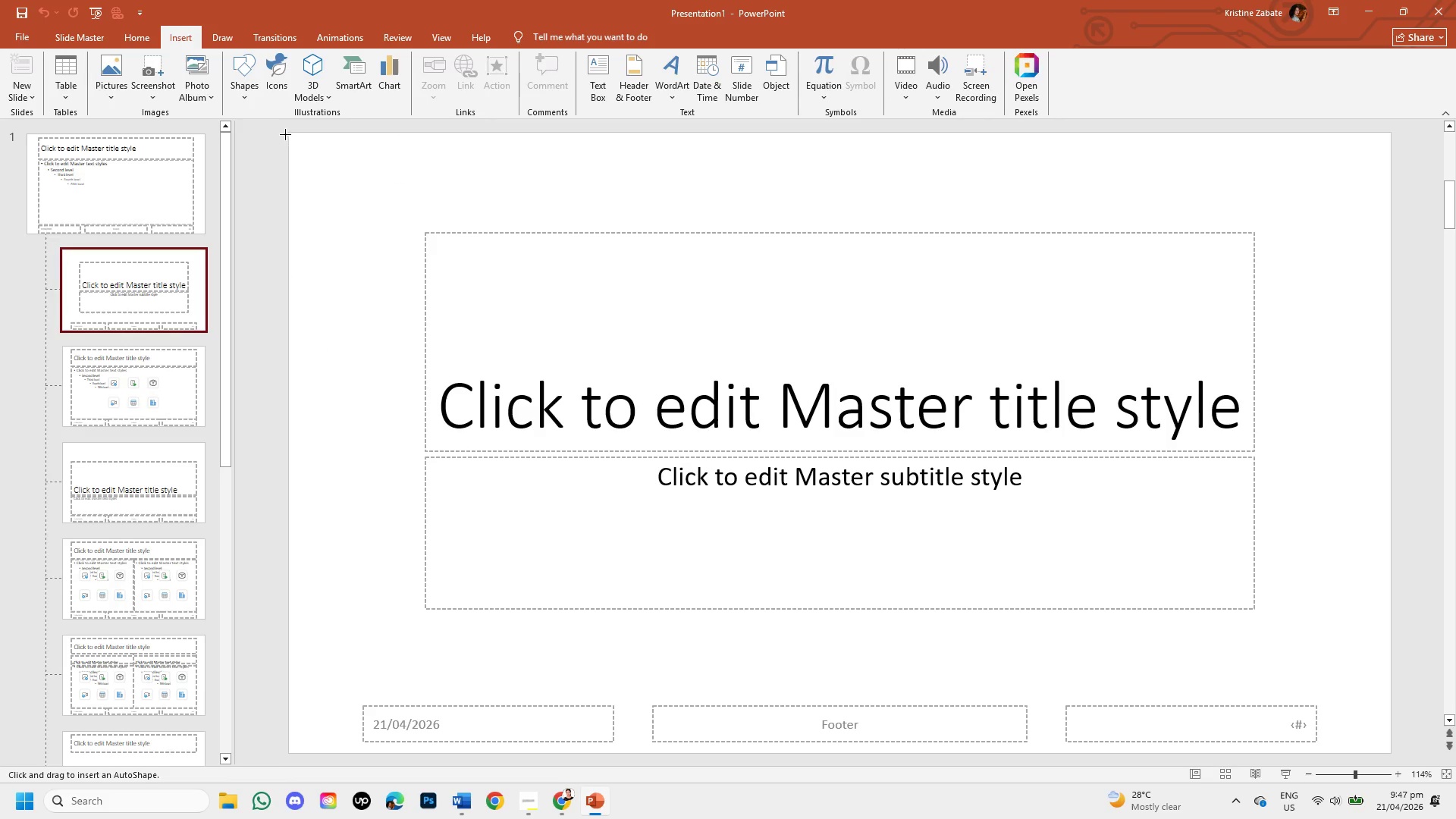 
left_click_drag(start_coordinate=[287, 130], to_coordinate=[1392, 755])
 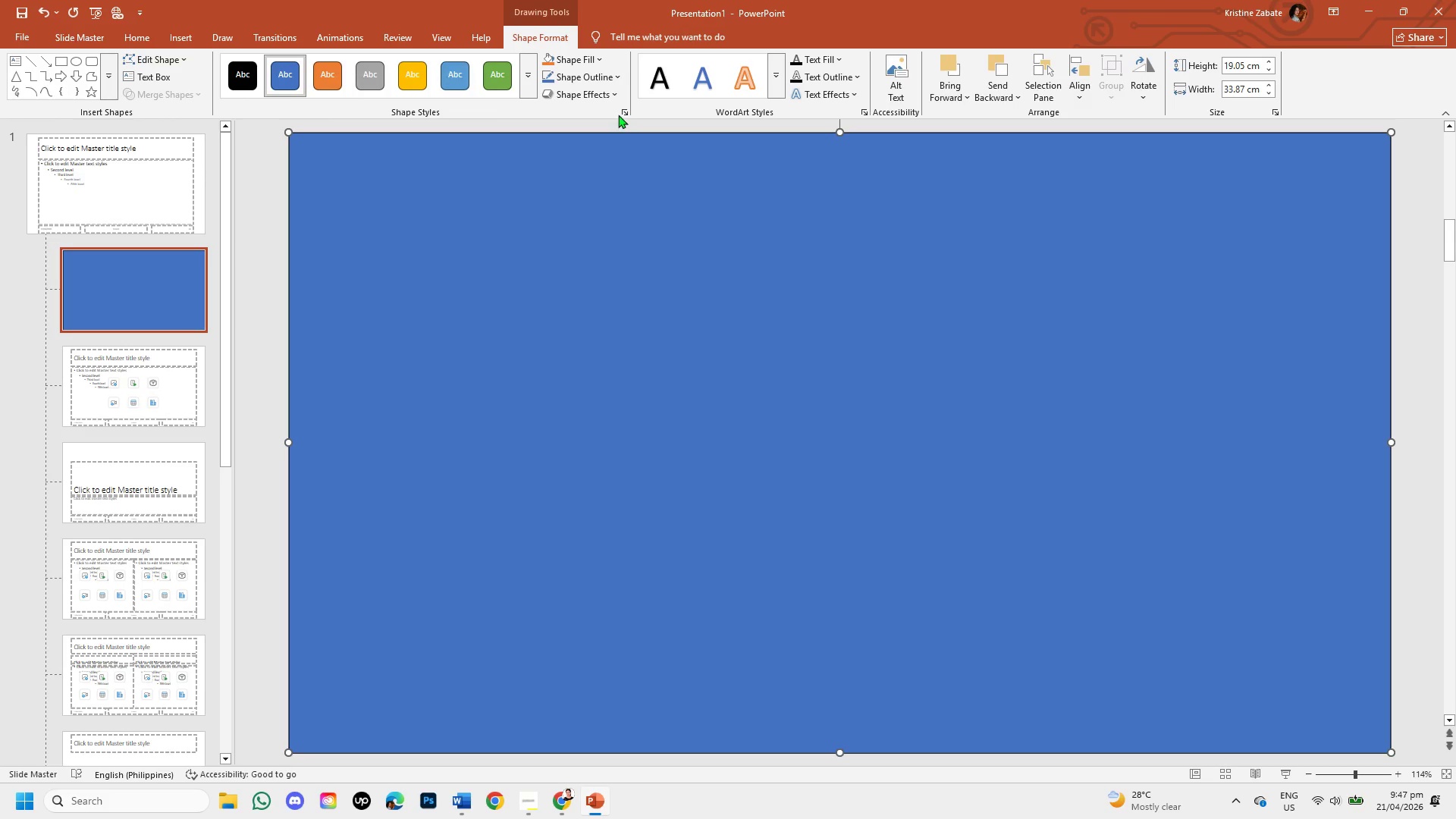 
left_click([624, 114])
 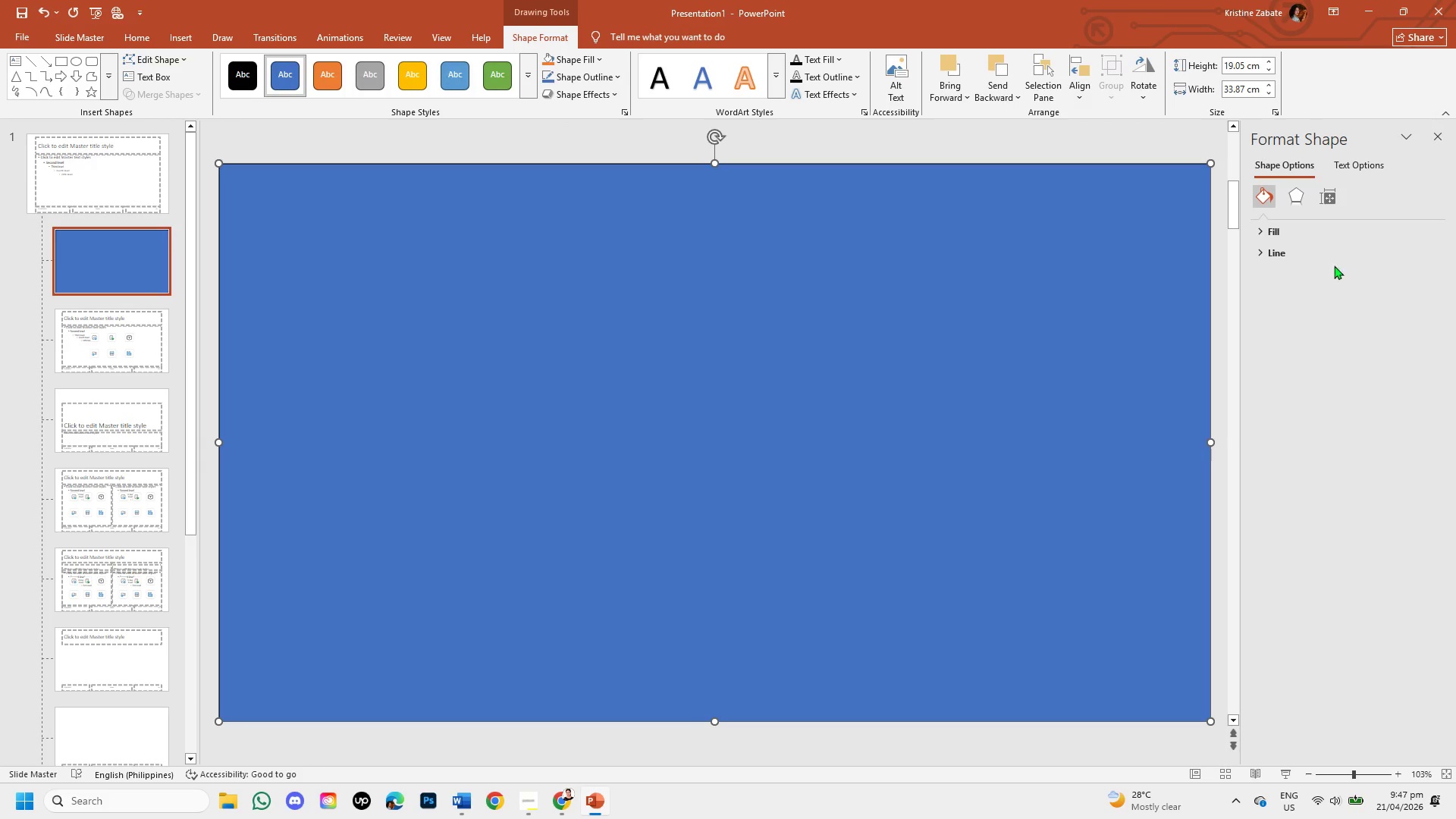 
left_click([1266, 249])
 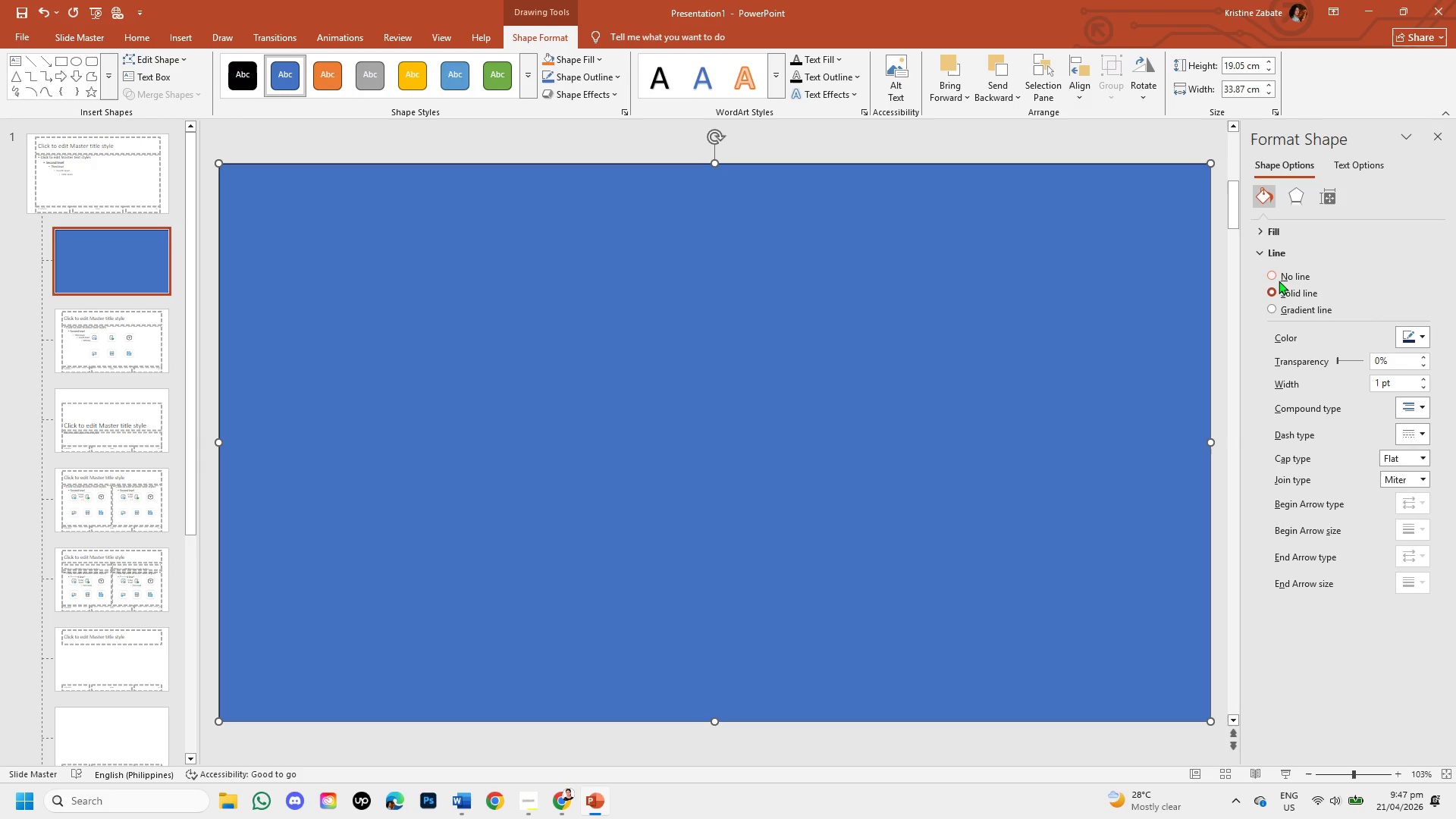 
left_click([1273, 274])
 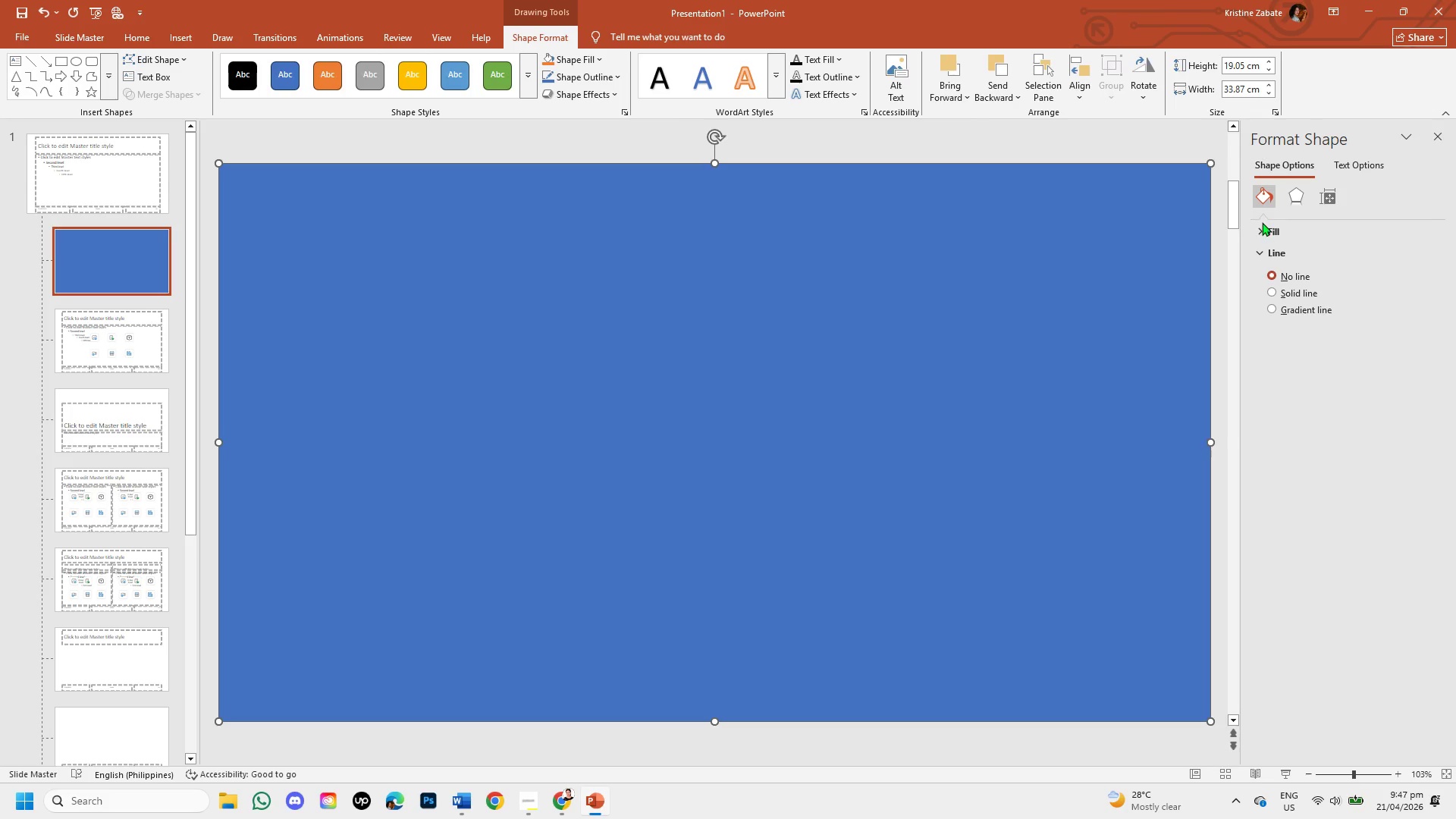 
double_click([1263, 231])
 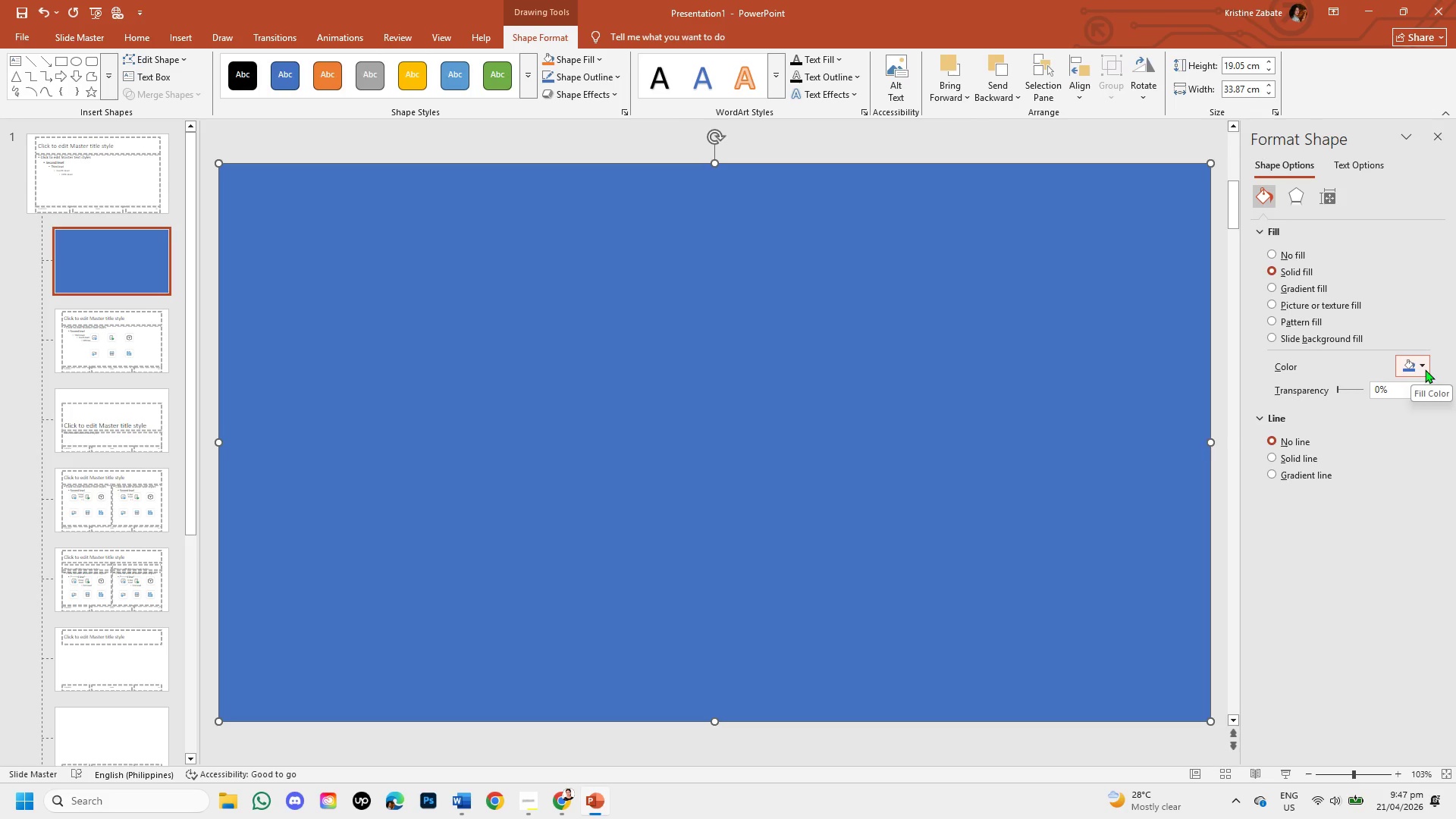 
left_click([1425, 369])
 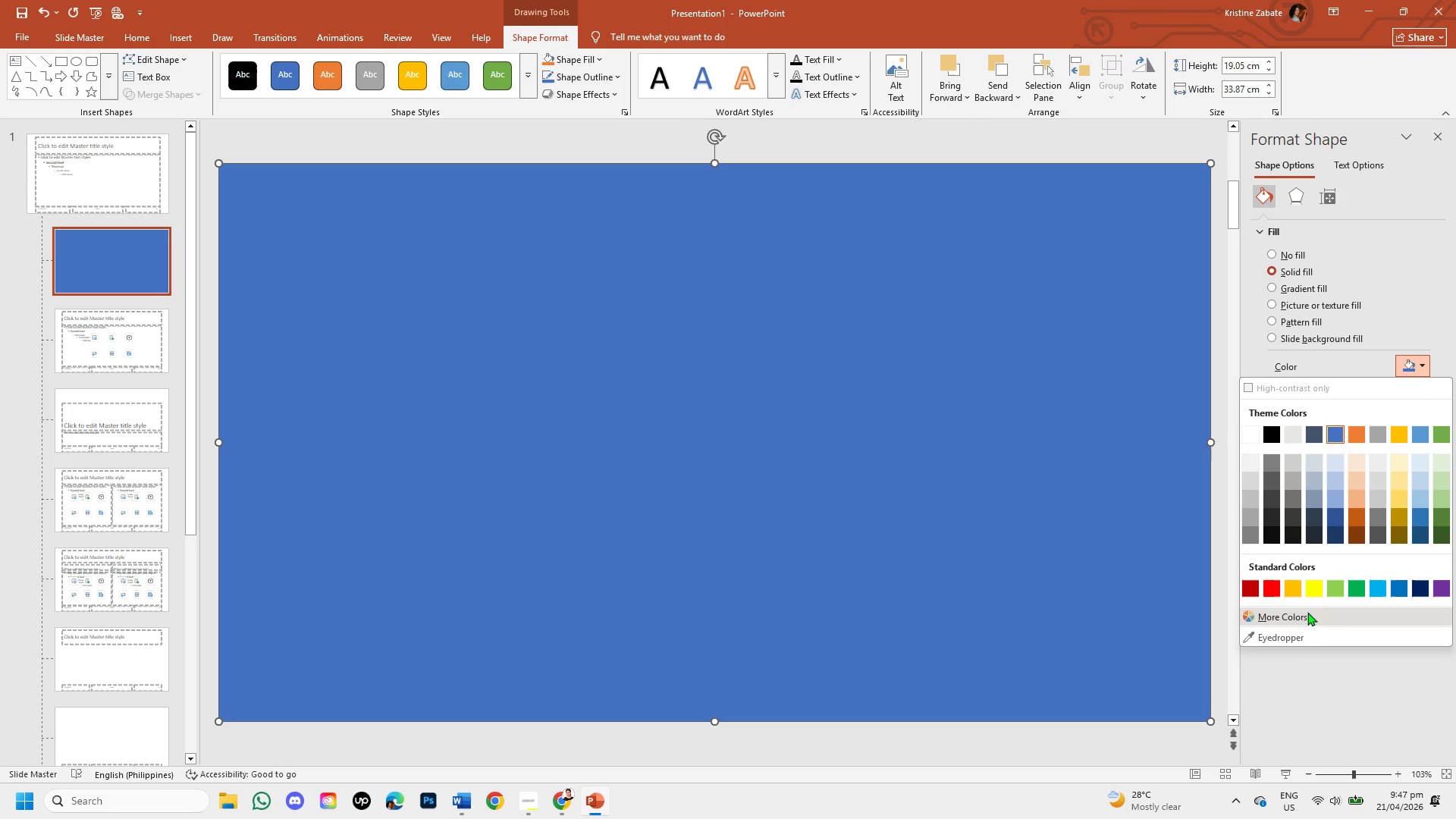 
left_click([1308, 622])
 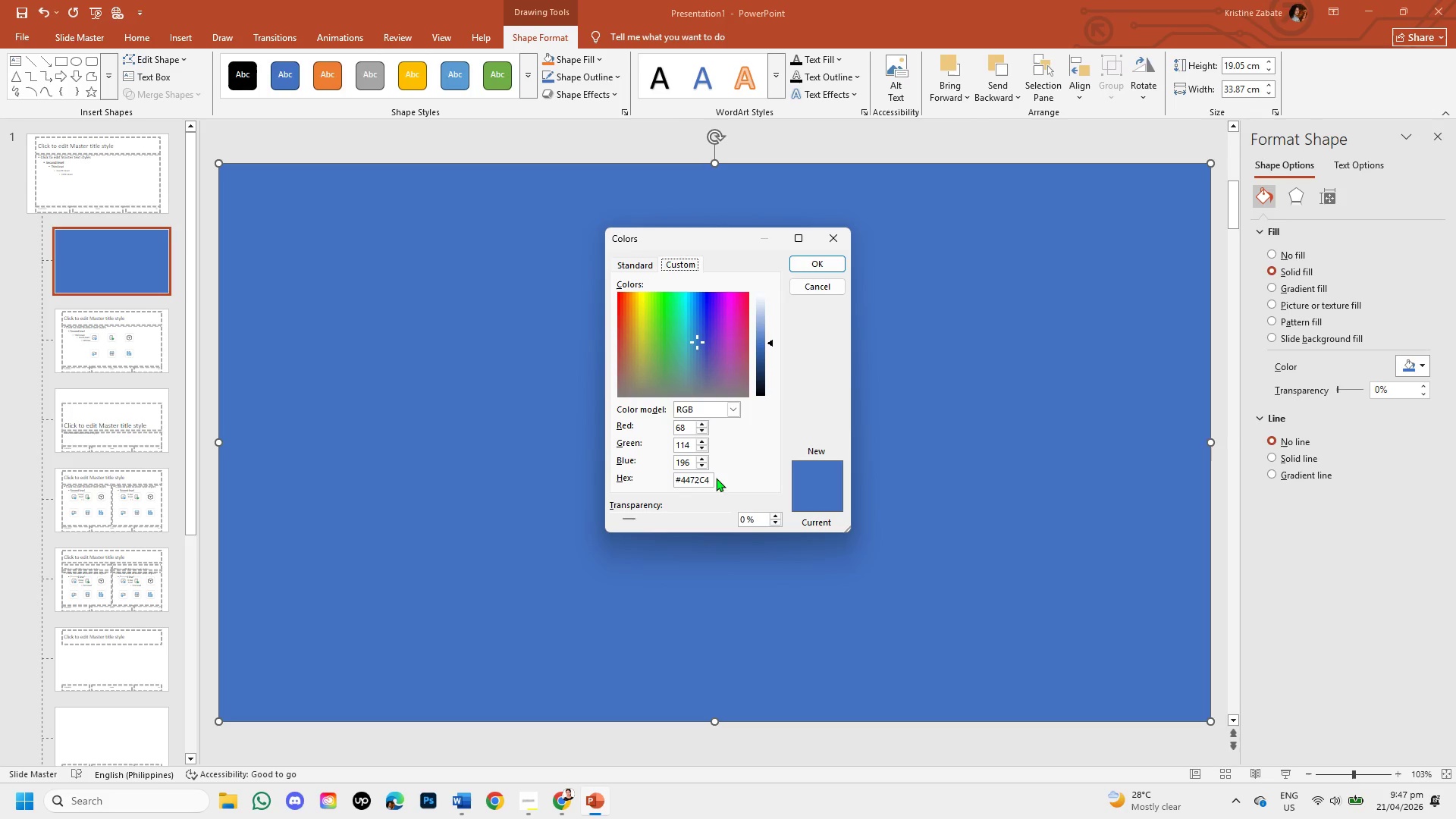 
left_click([711, 476])
 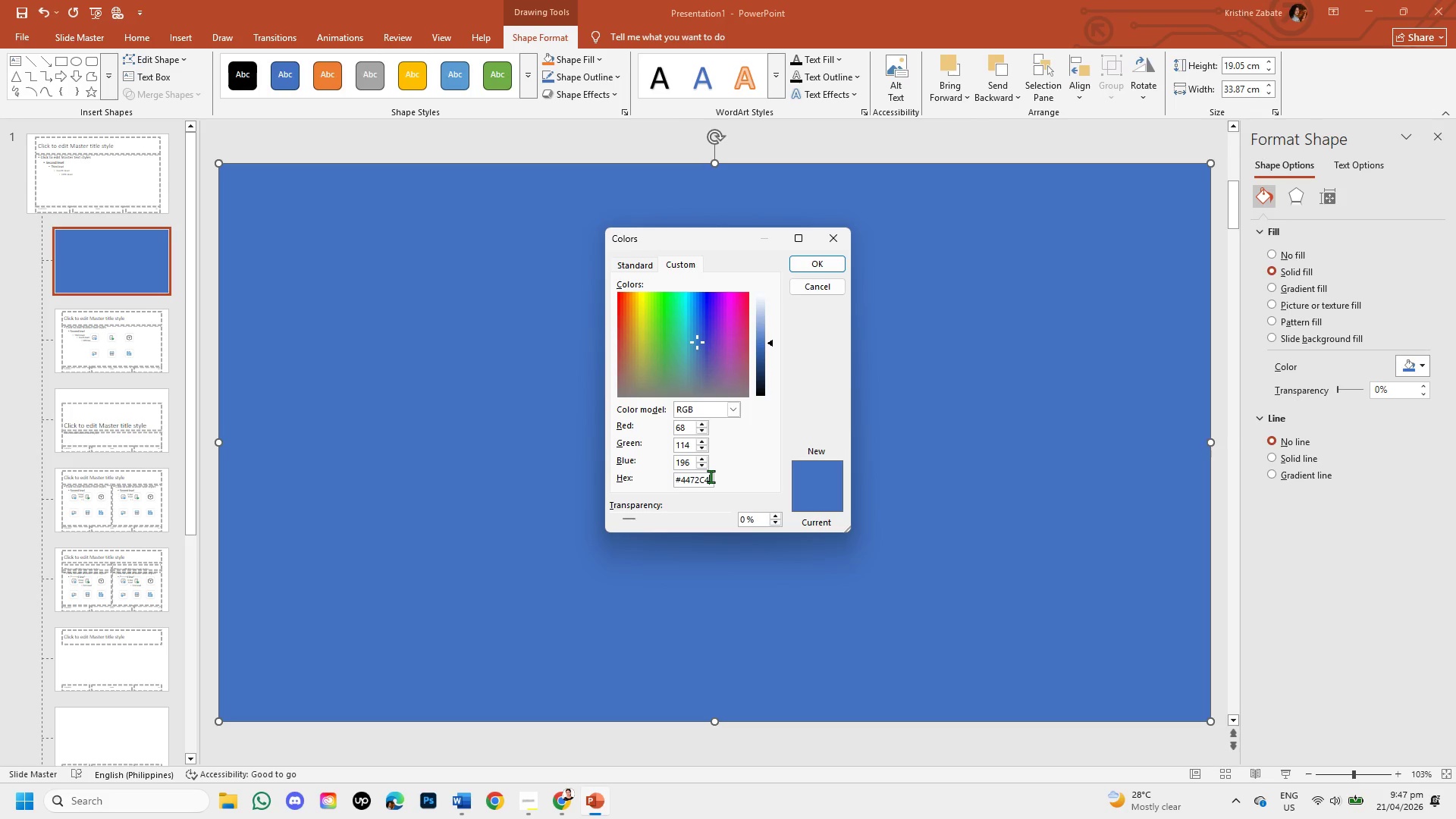 
key(Backspace)
 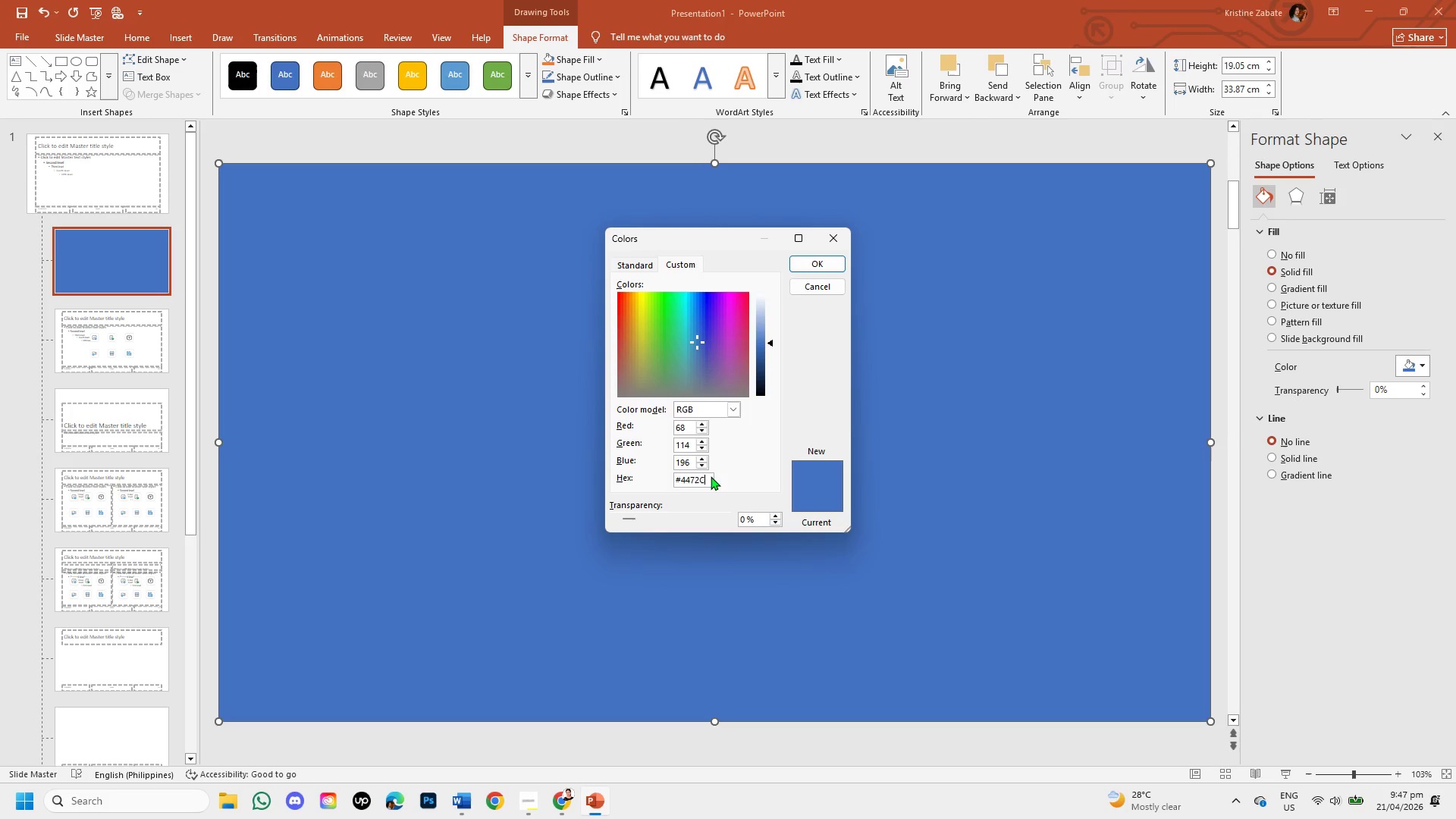 
key(Backspace)
 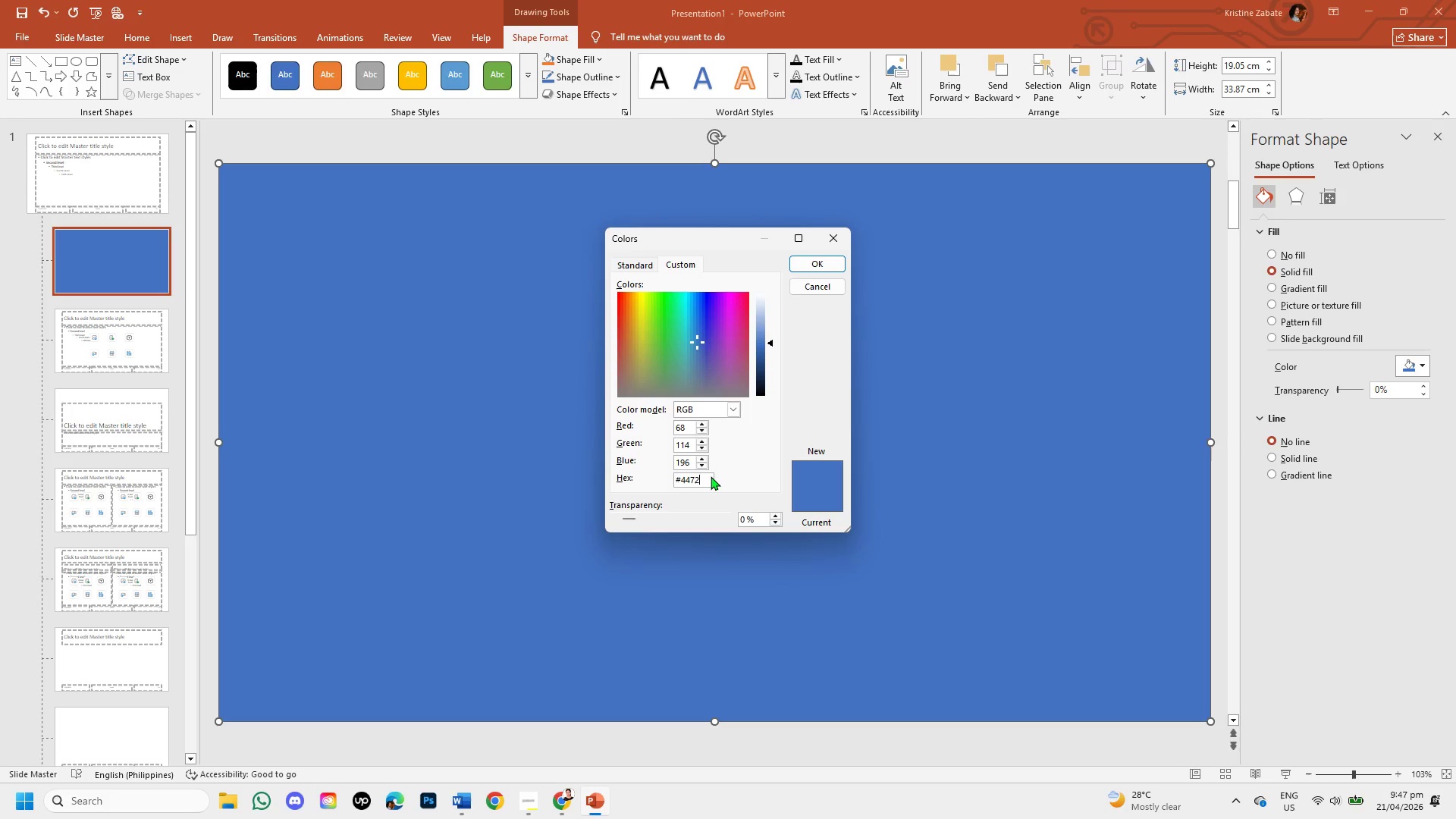 
key(Backspace)
 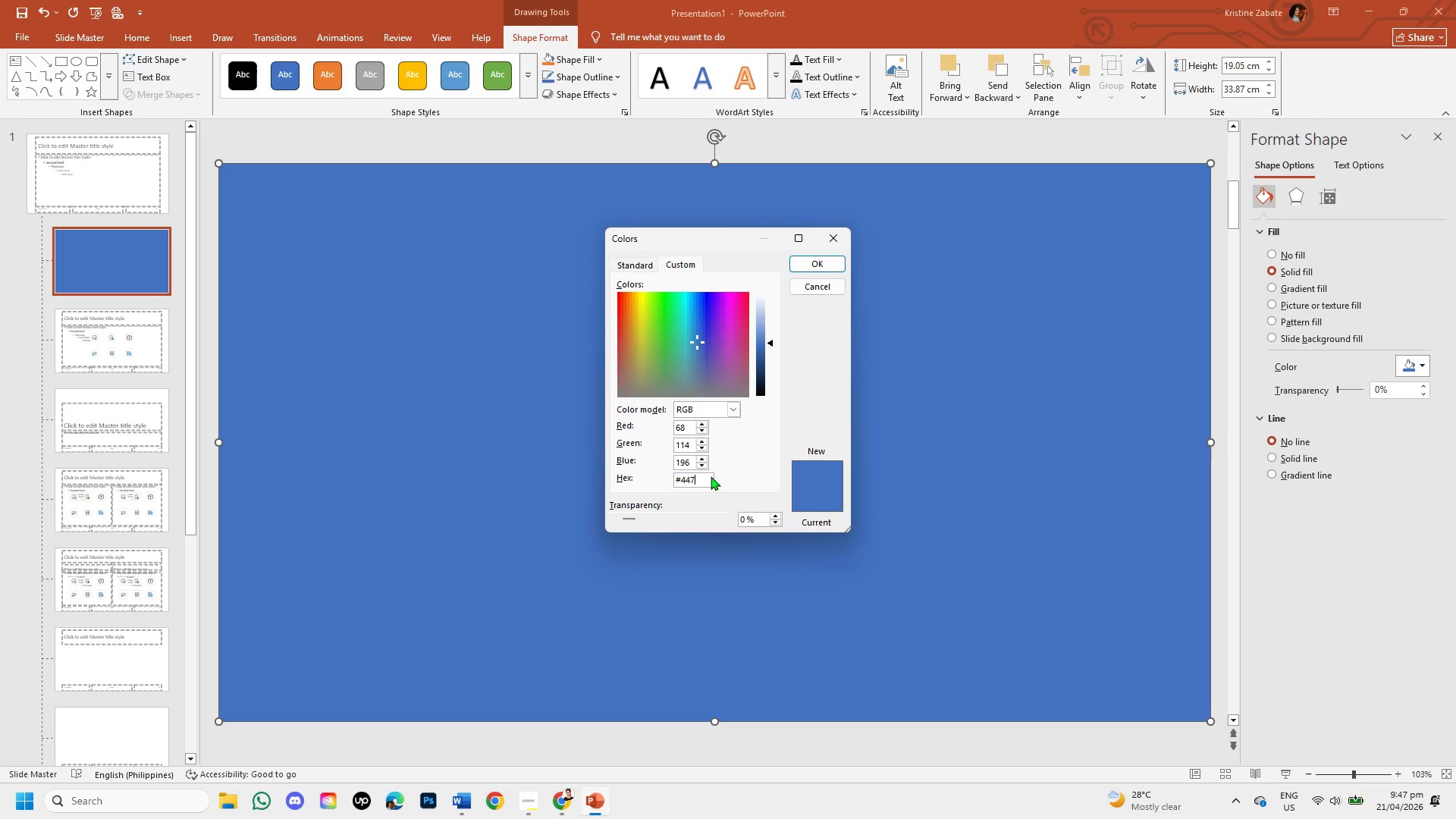 
key(Backspace)
 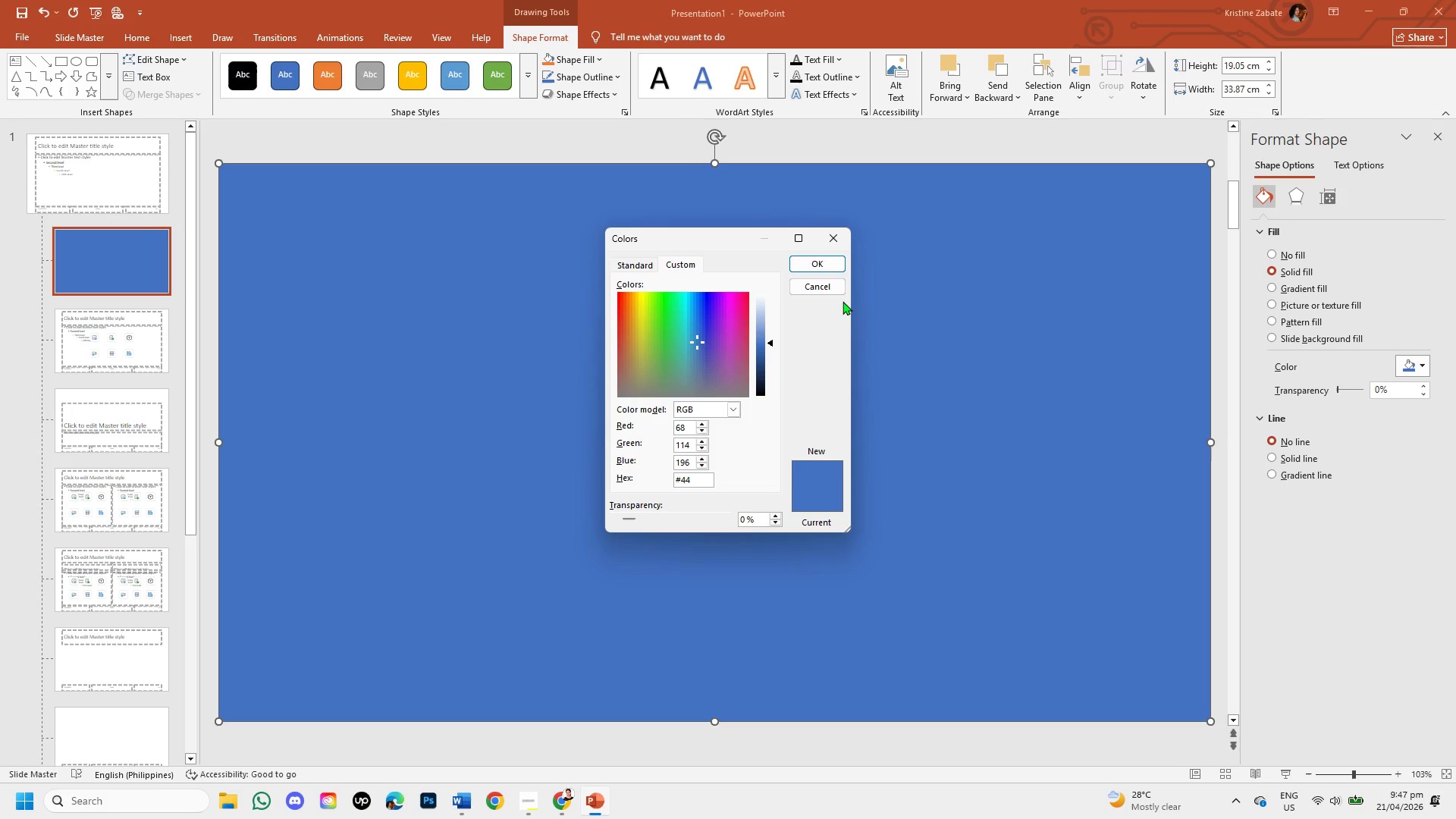 
left_click([825, 290])
 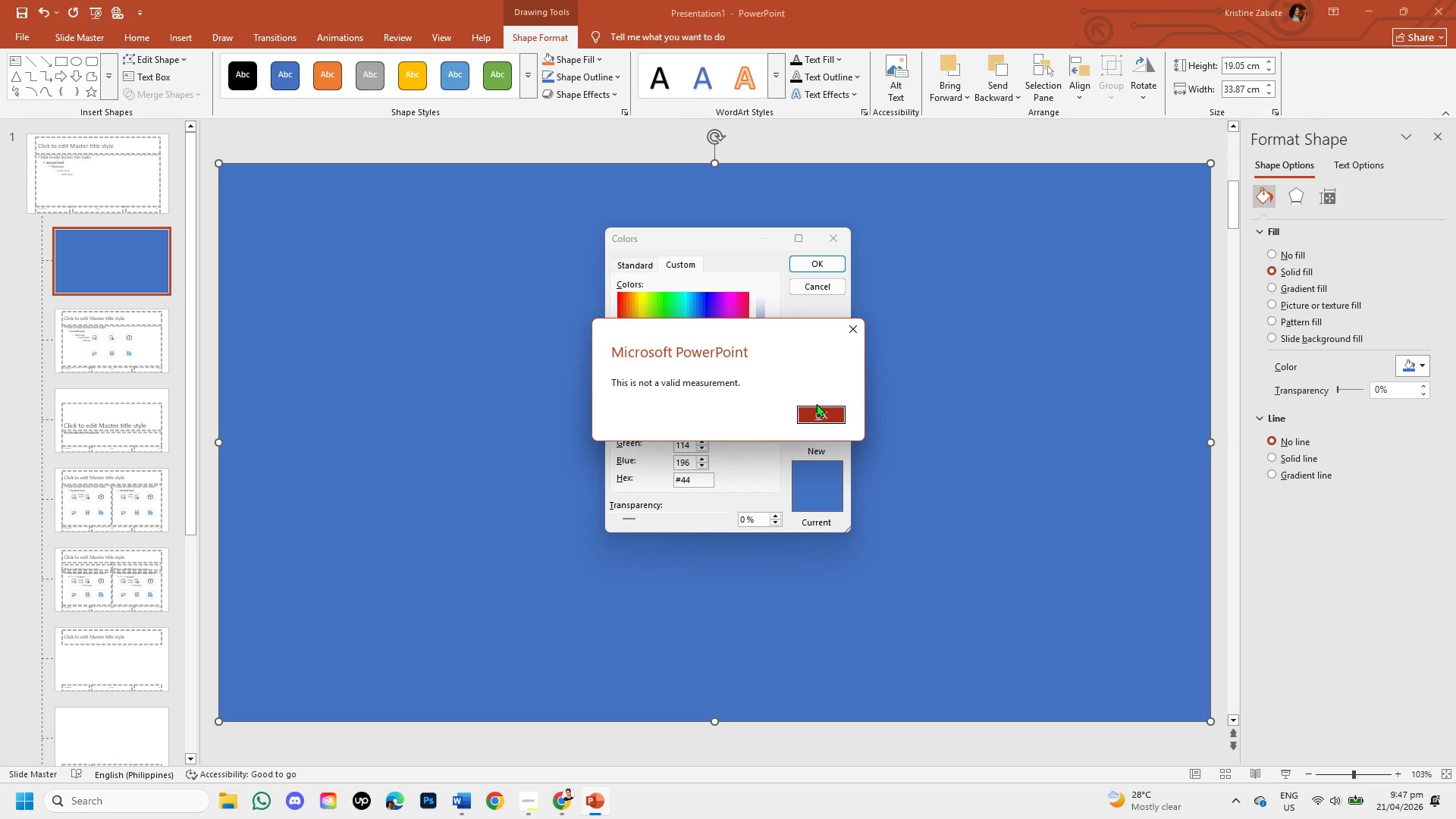 
left_click([817, 422])
 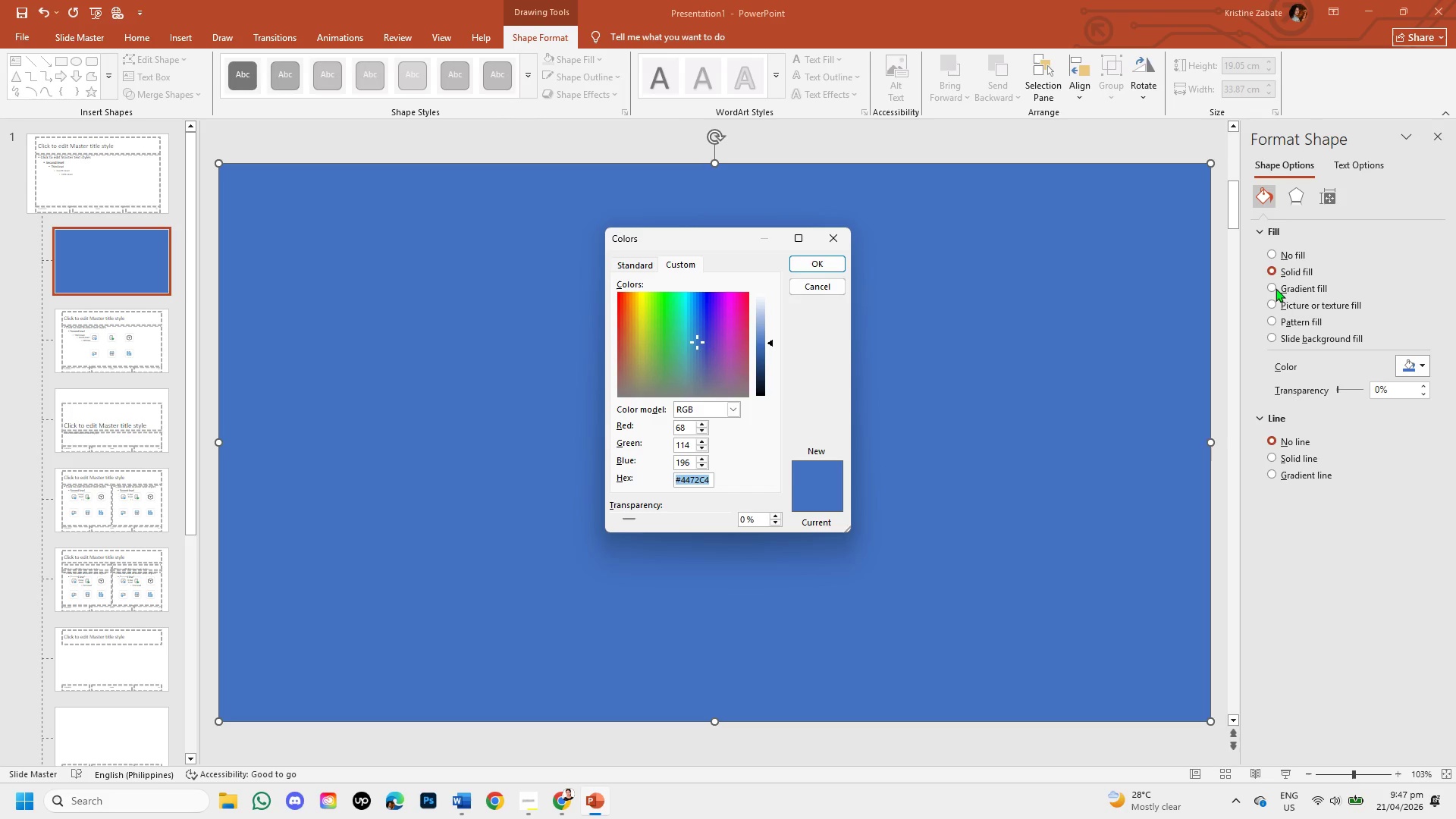 
left_click([1275, 288])
 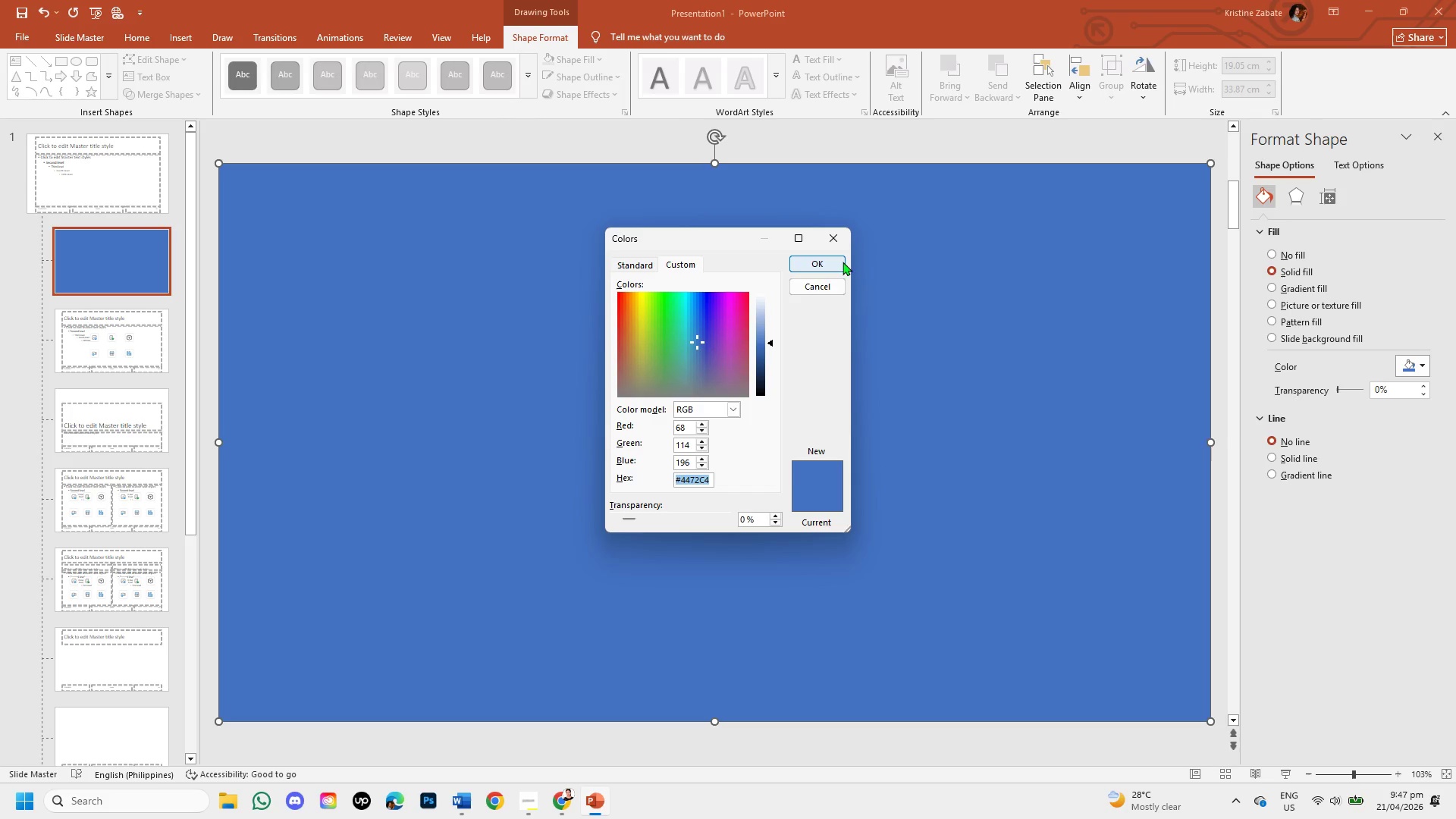 
left_click([819, 284])
 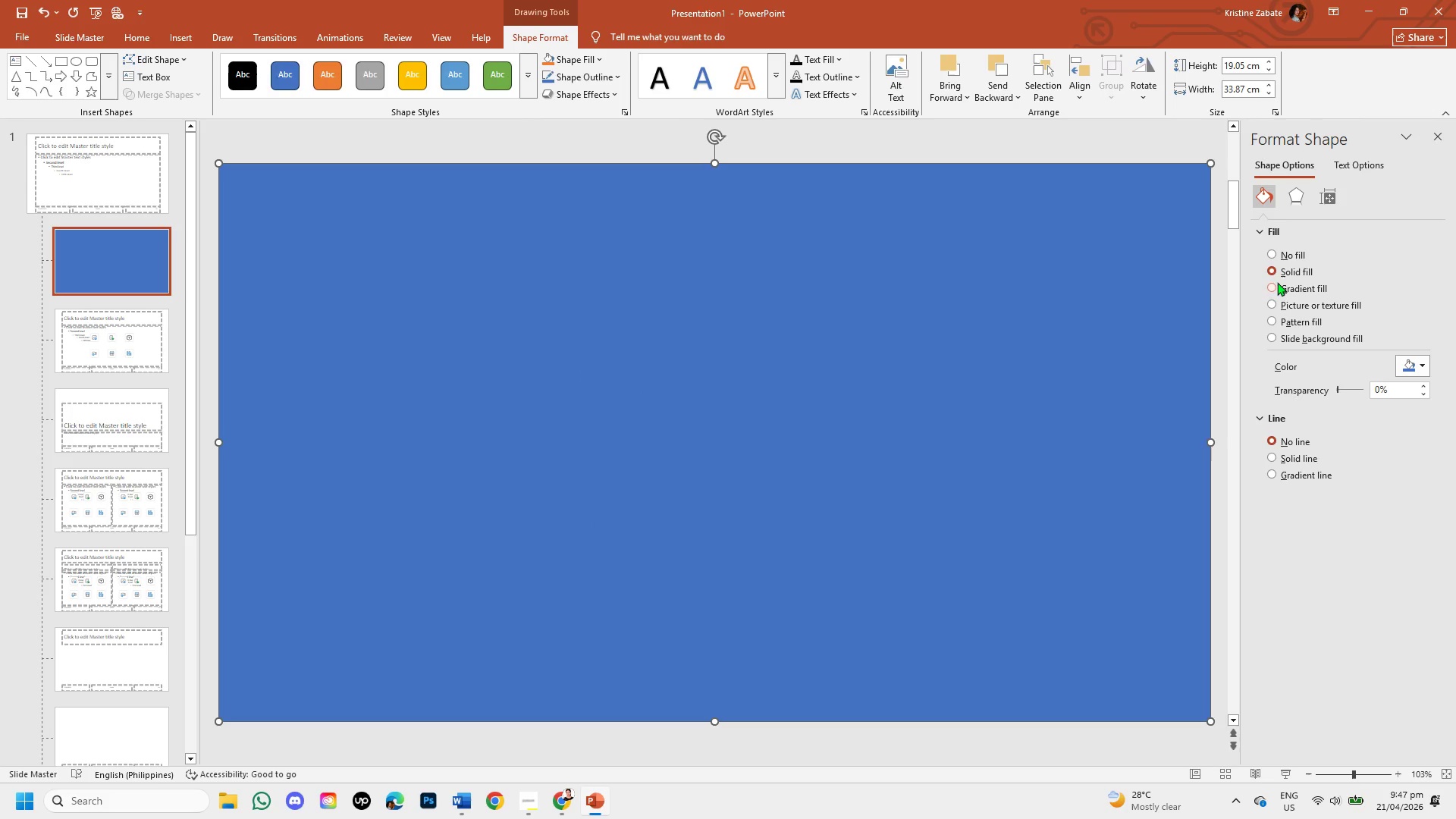 
left_click([1272, 286])
 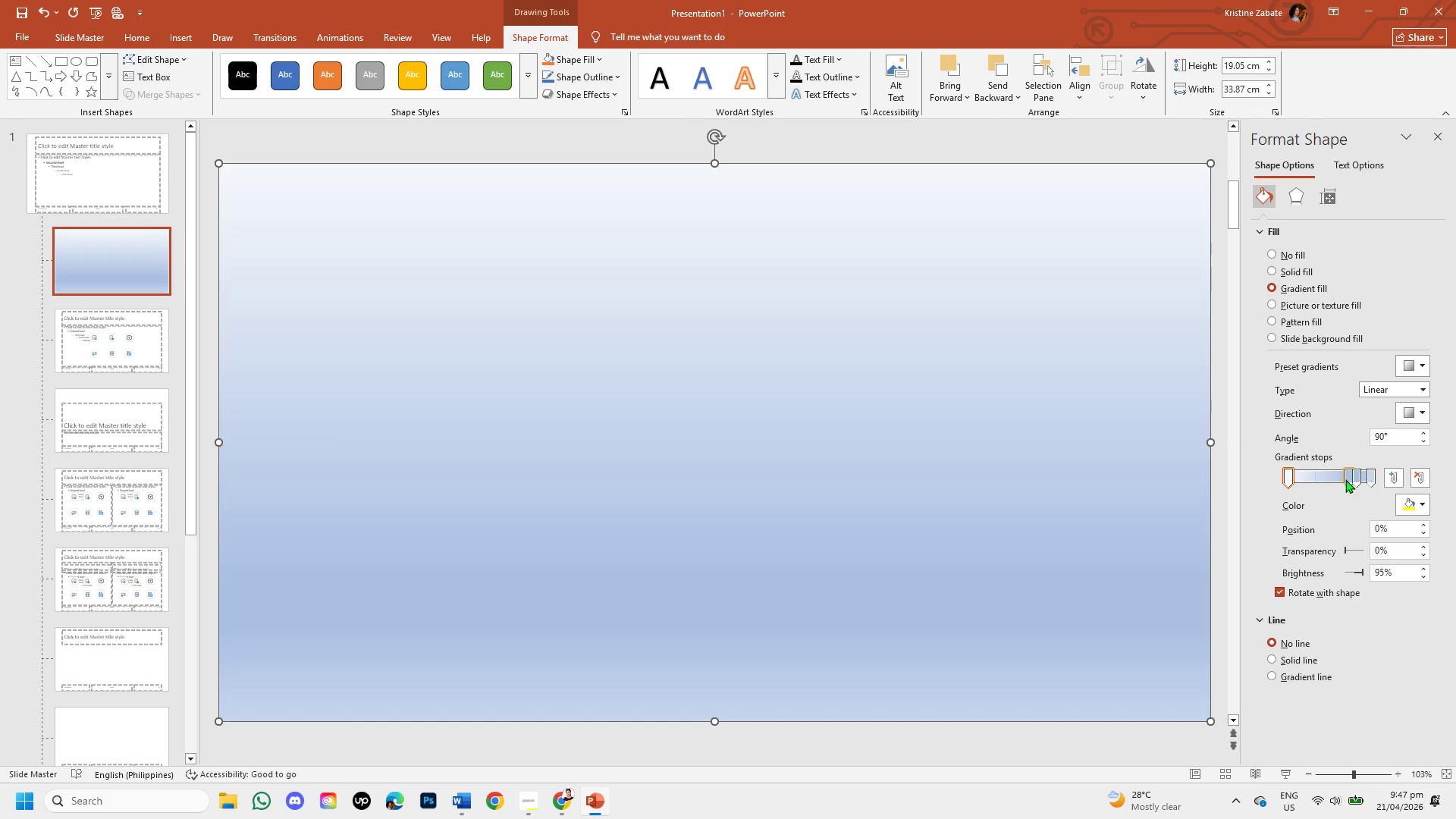 
left_click([1345, 481])
 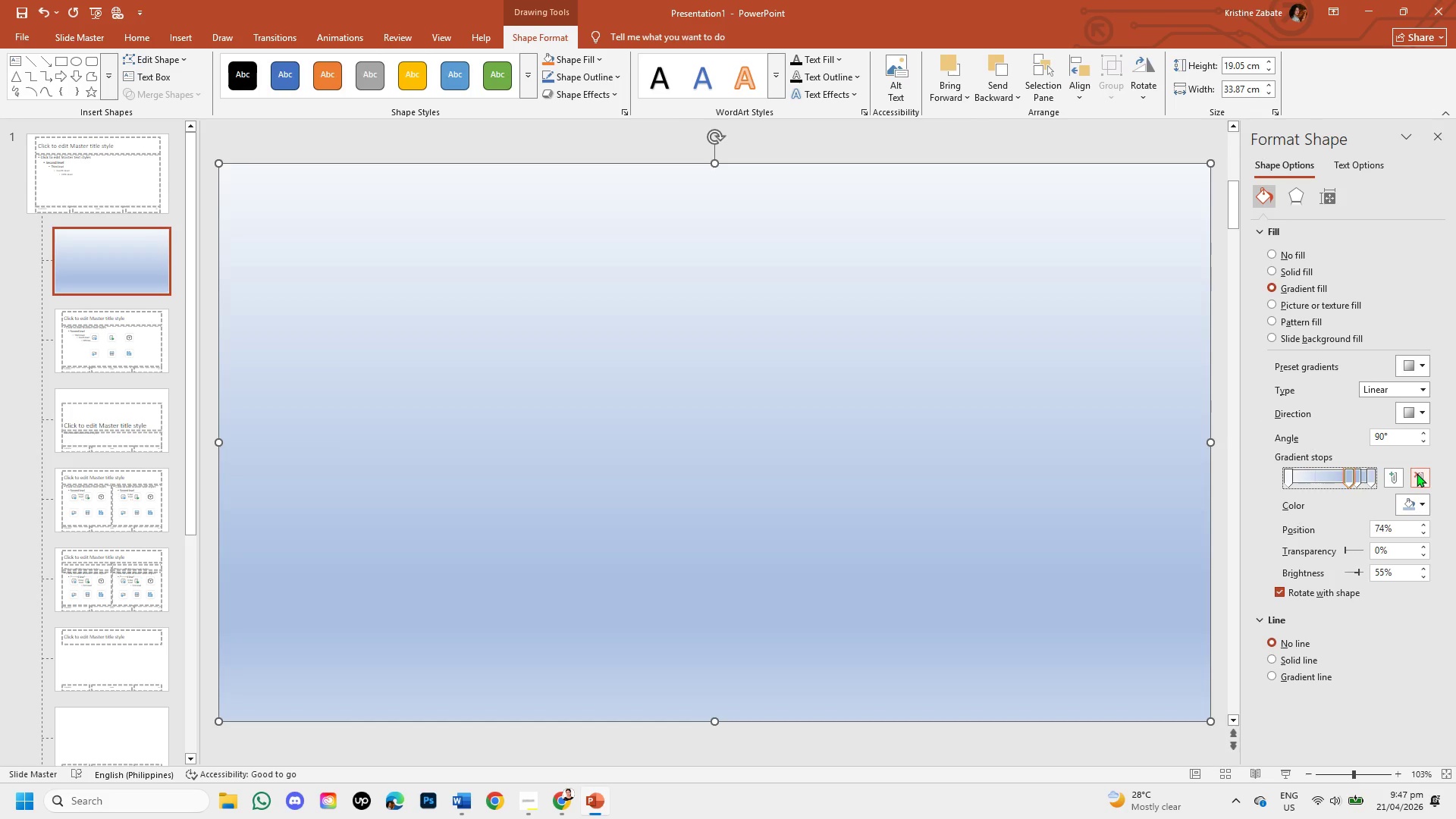 
left_click([1418, 475])
 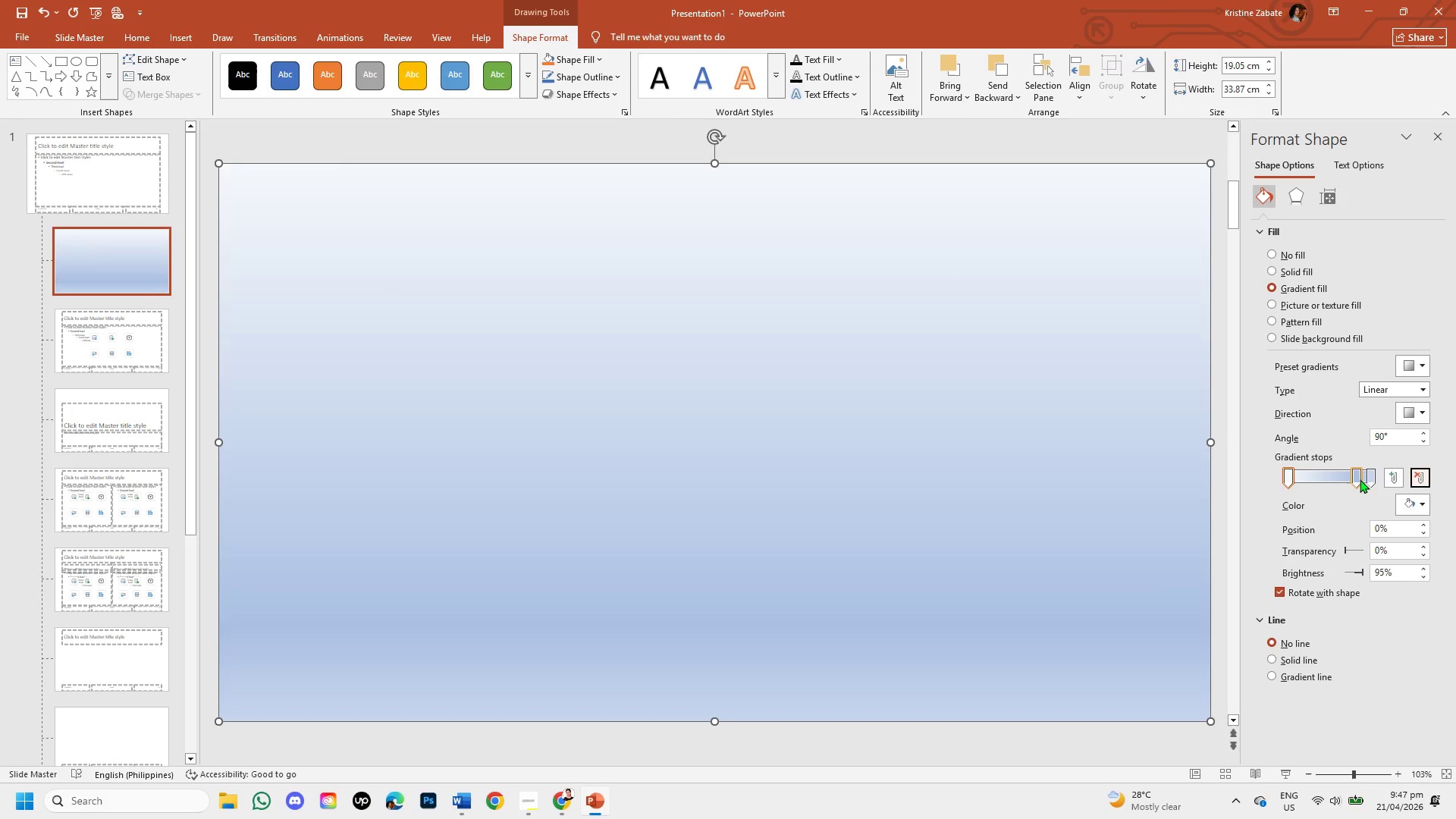 
left_click([1360, 479])
 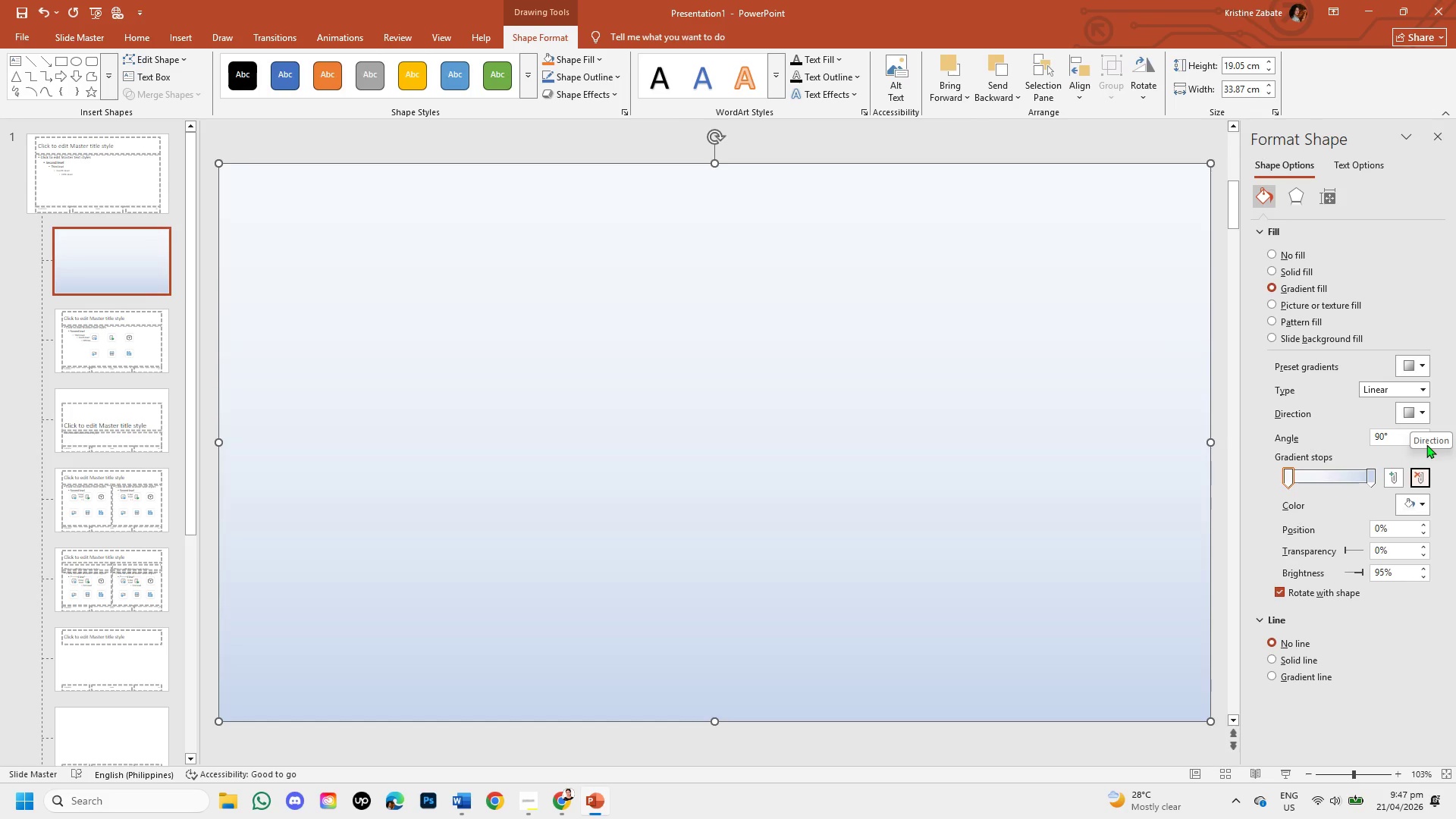 
wait(6.83)
 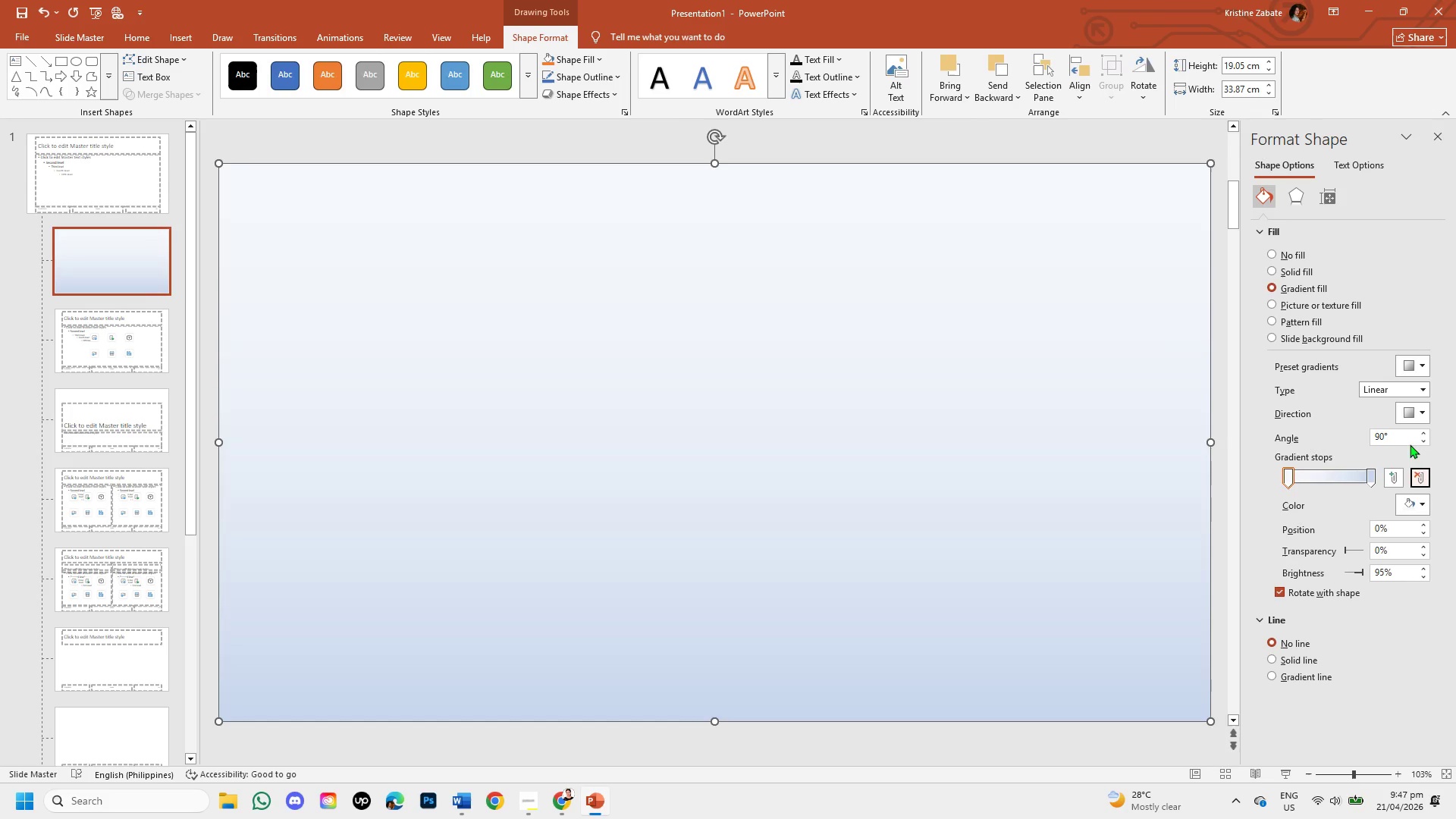 
left_click([1429, 413])
 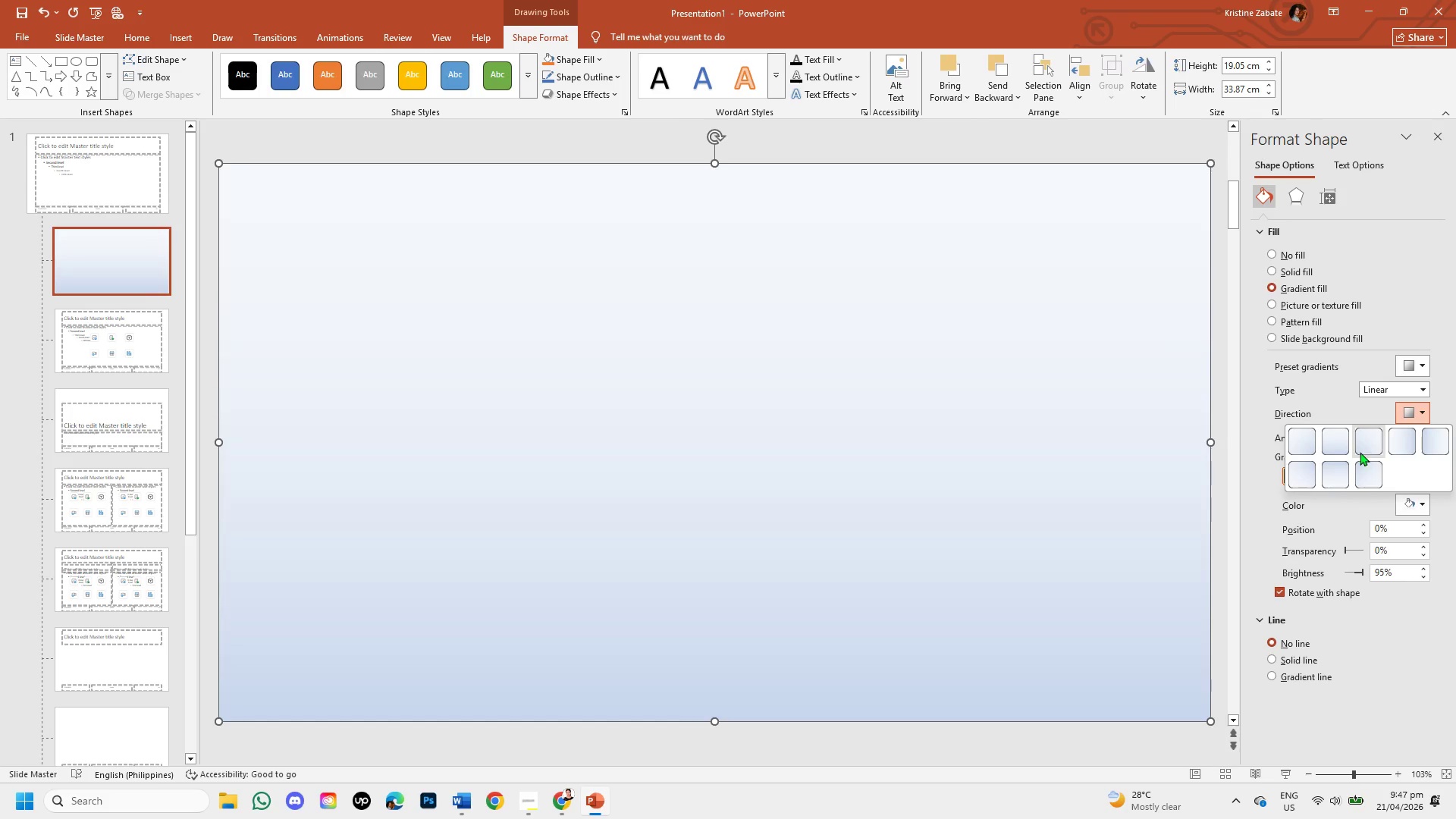 
mouse_move([1389, 472])
 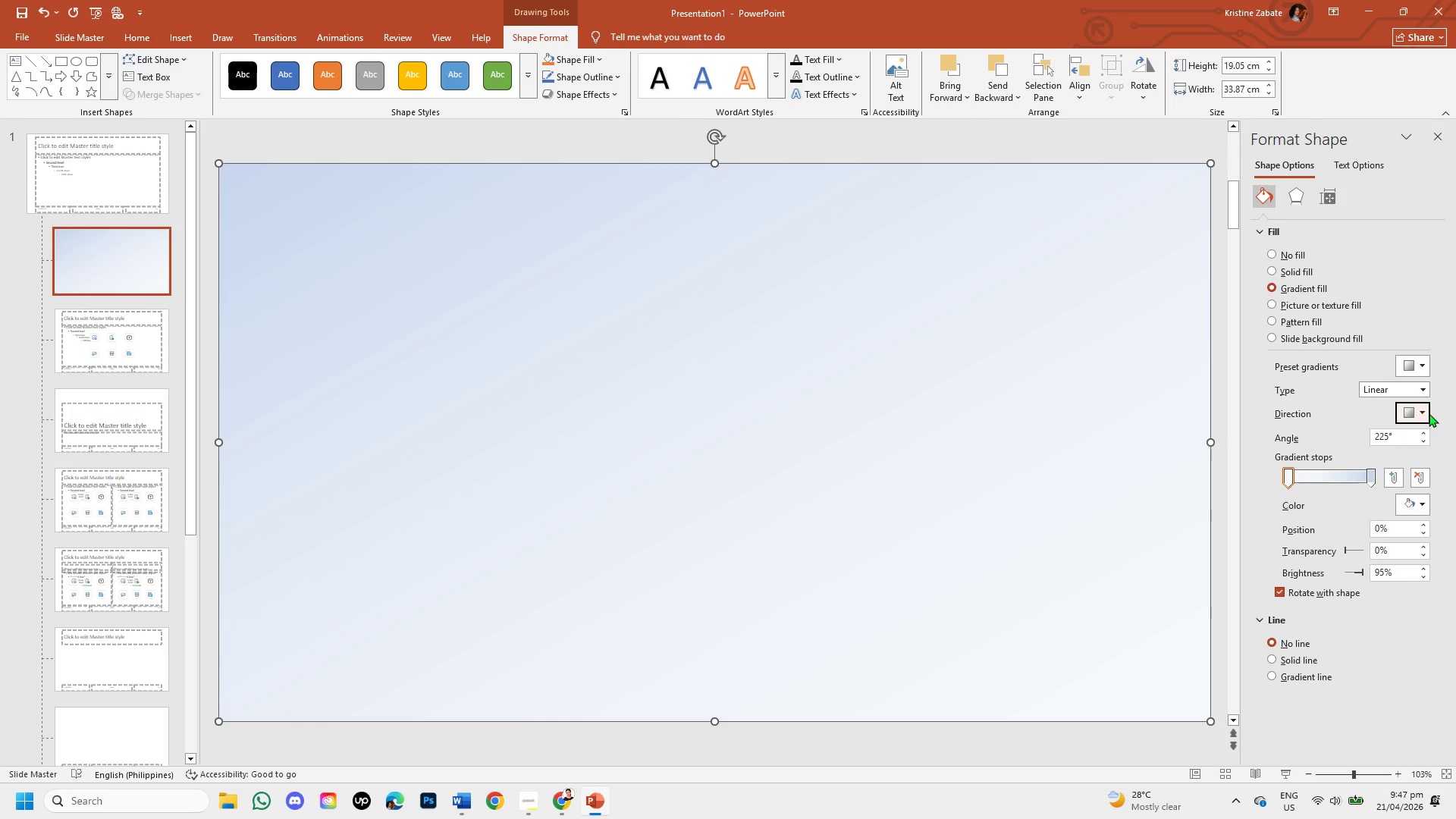 
left_click([1420, 413])
 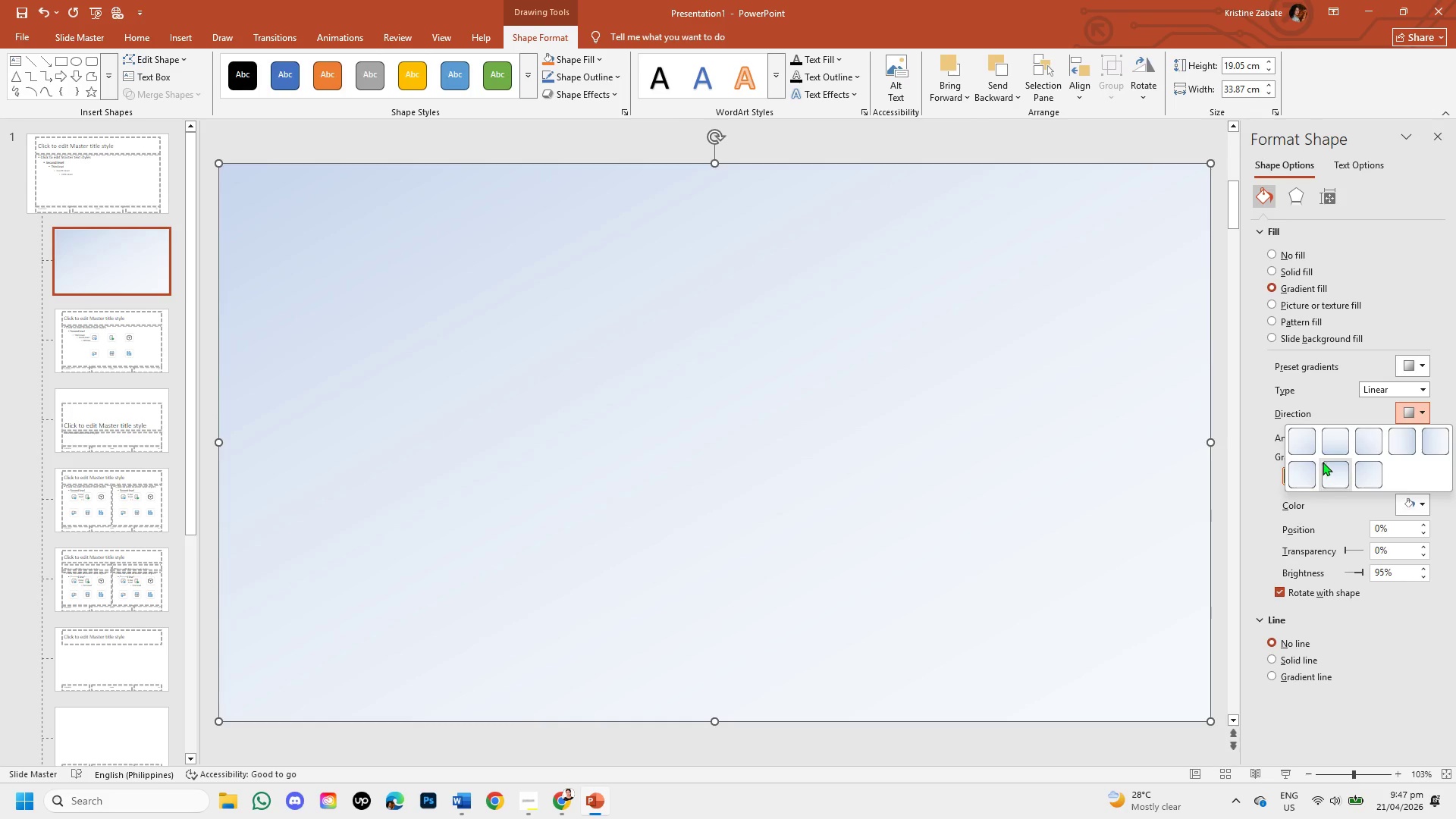 
left_click([1329, 472])
 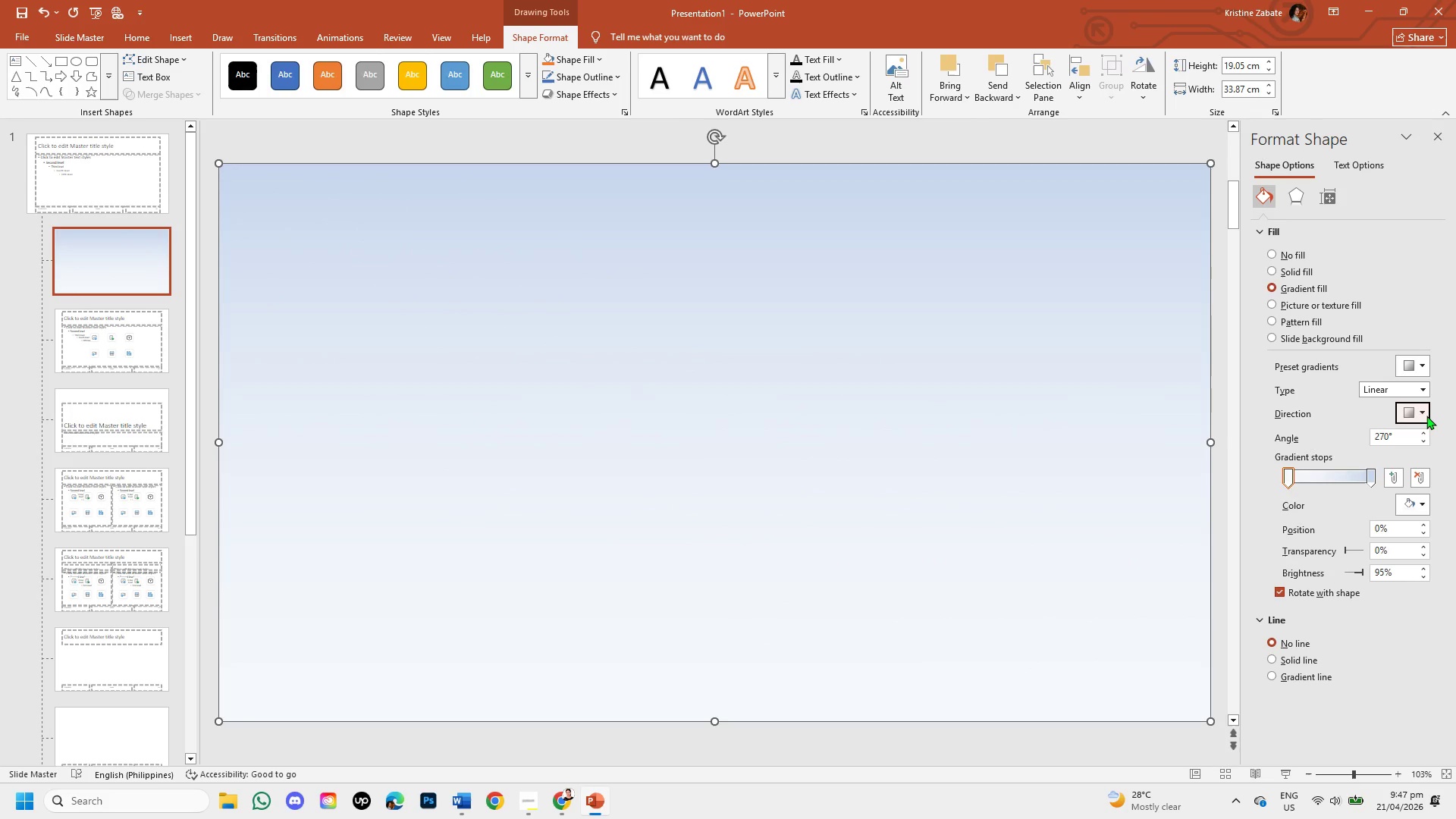 
left_click([1421, 416])
 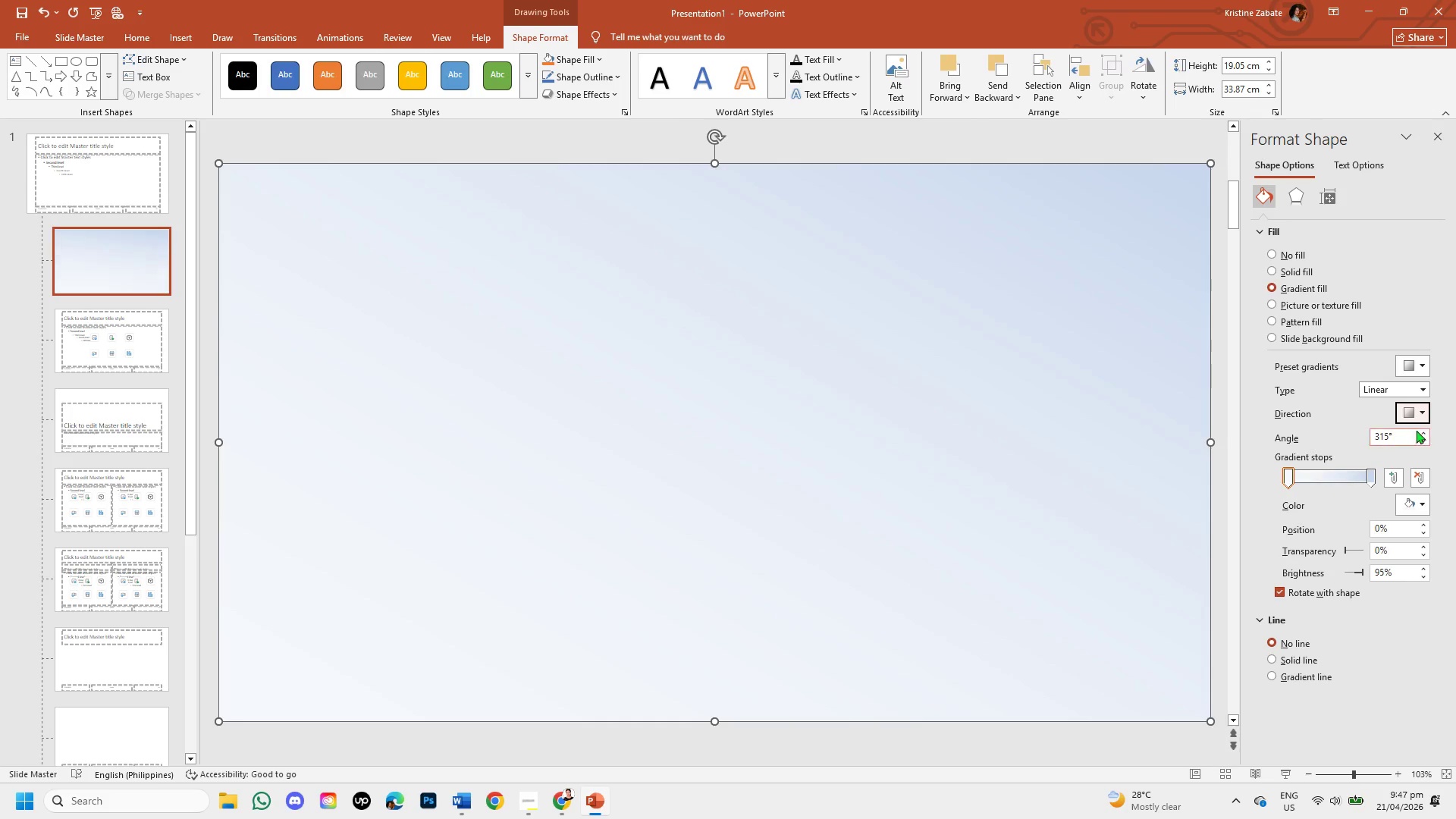 
left_click([1425, 410])
 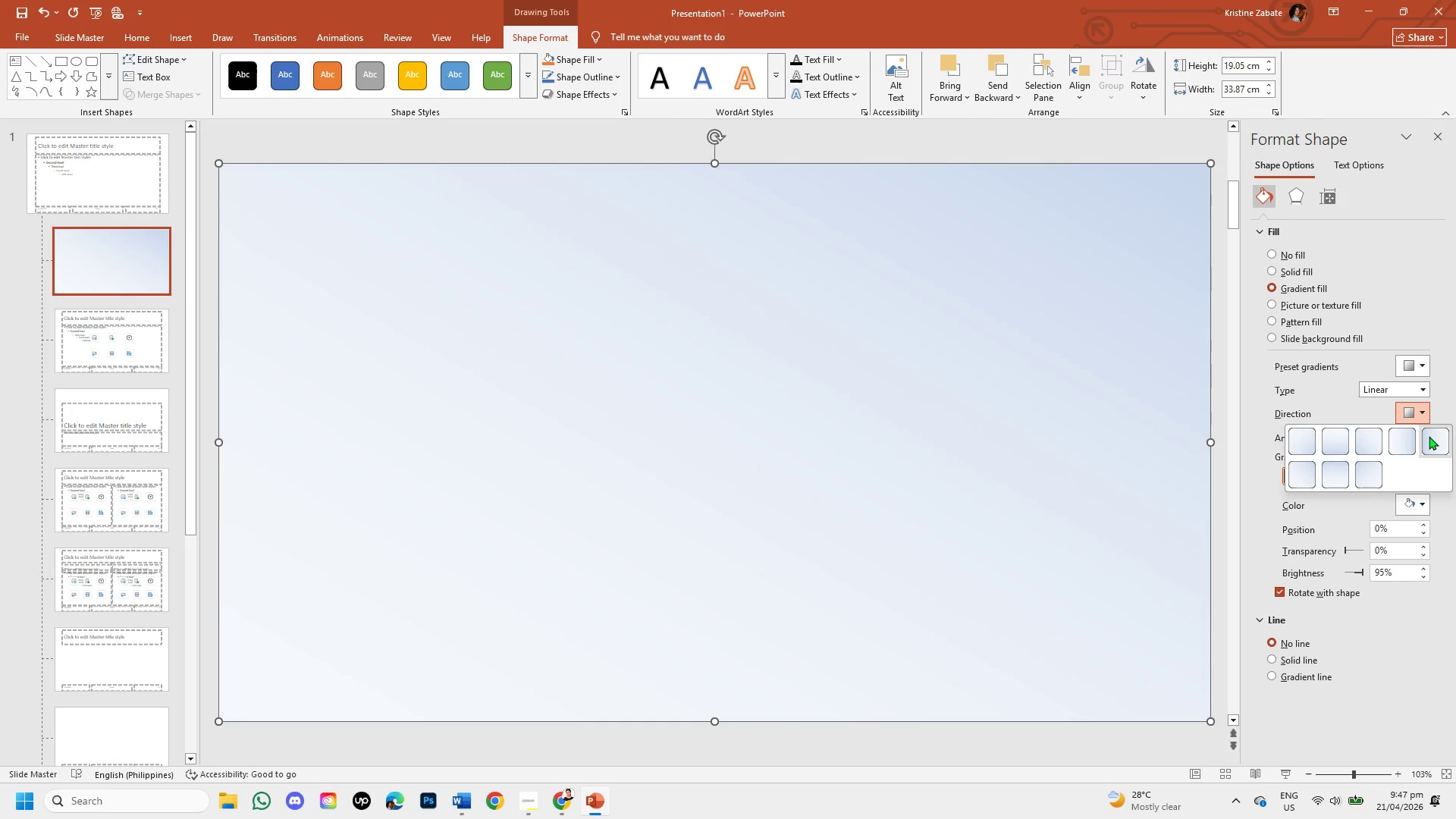 
left_click([1429, 436])
 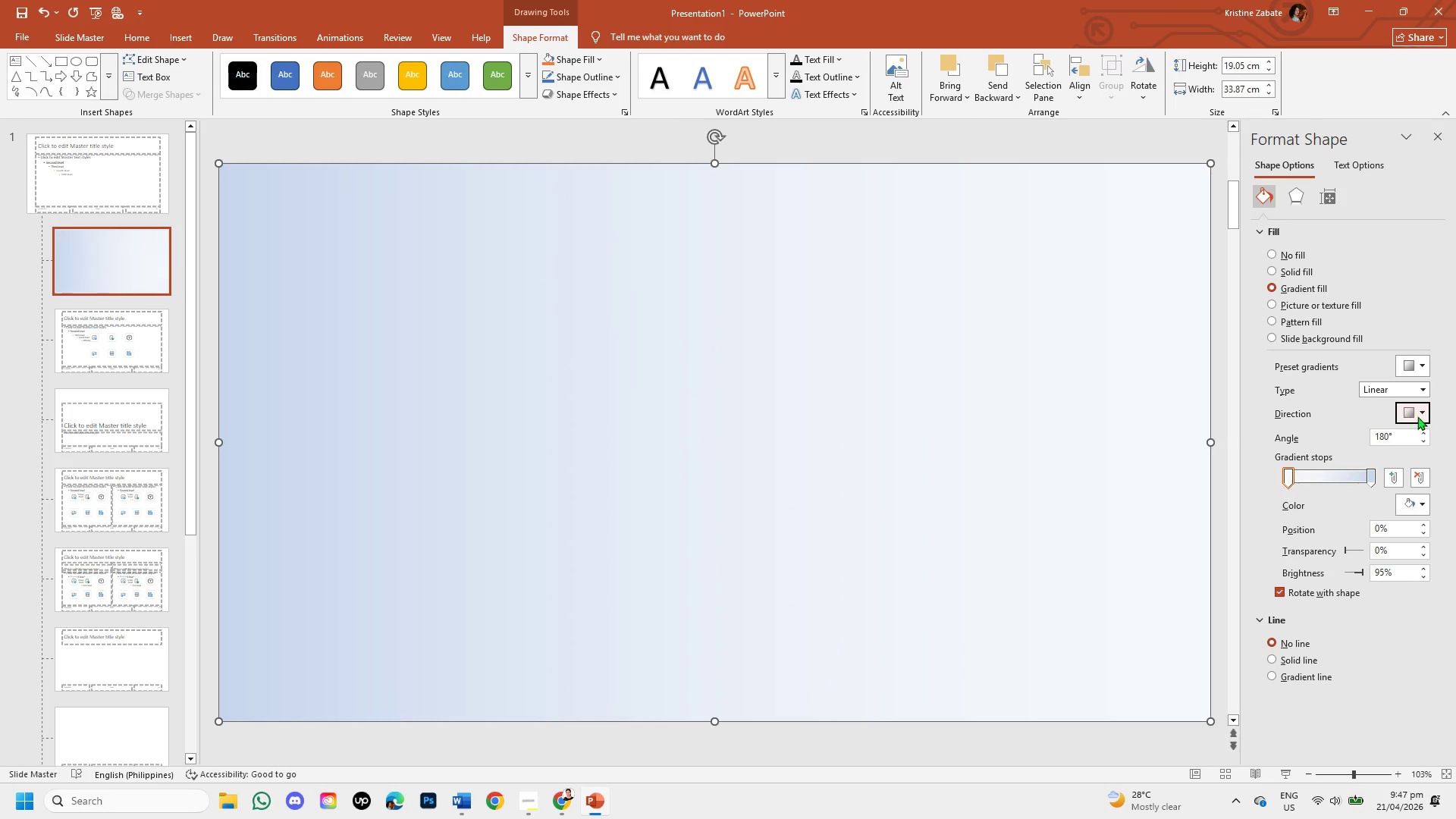 
left_click([1418, 411])
 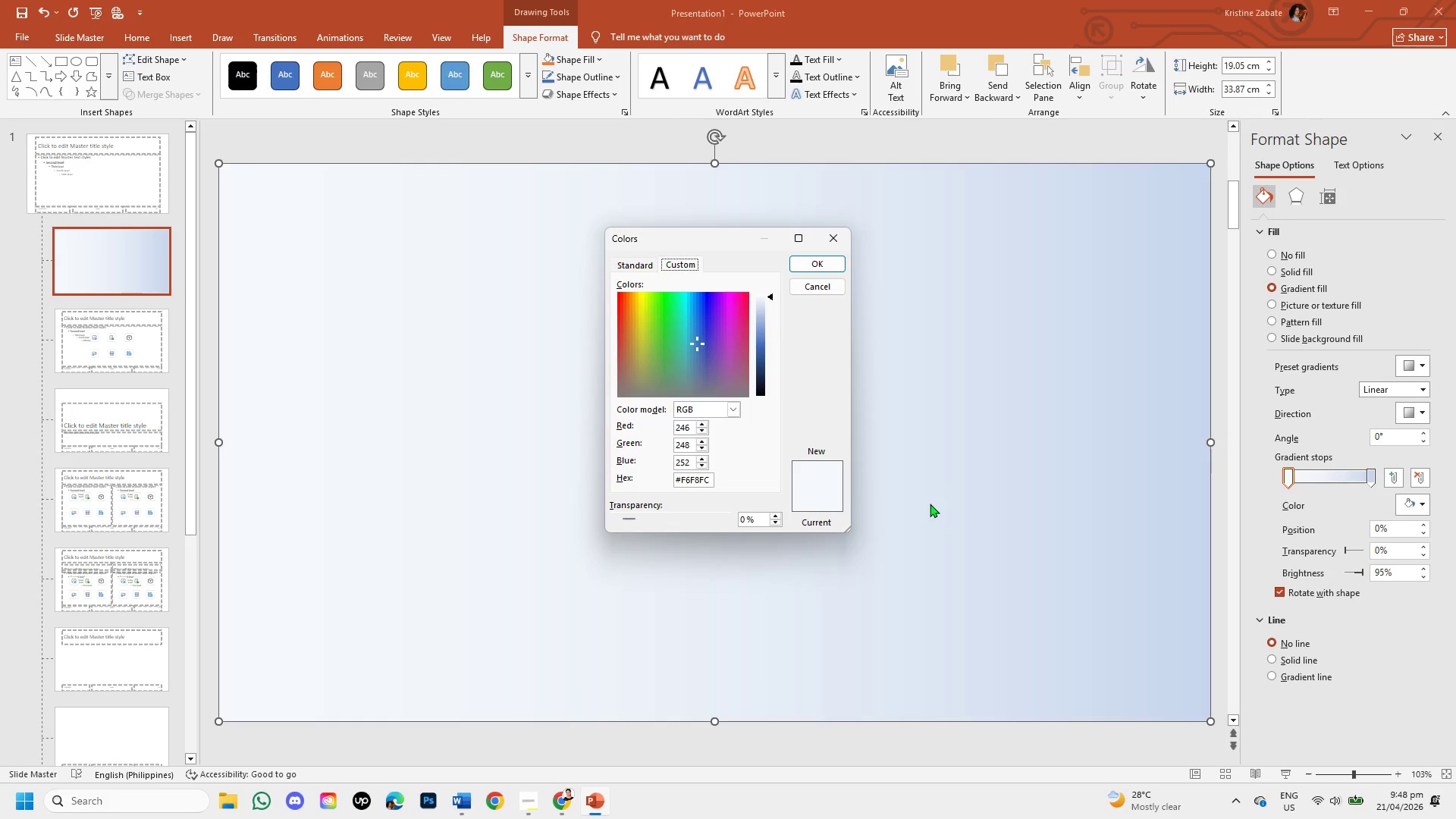 
wait(7.3)
 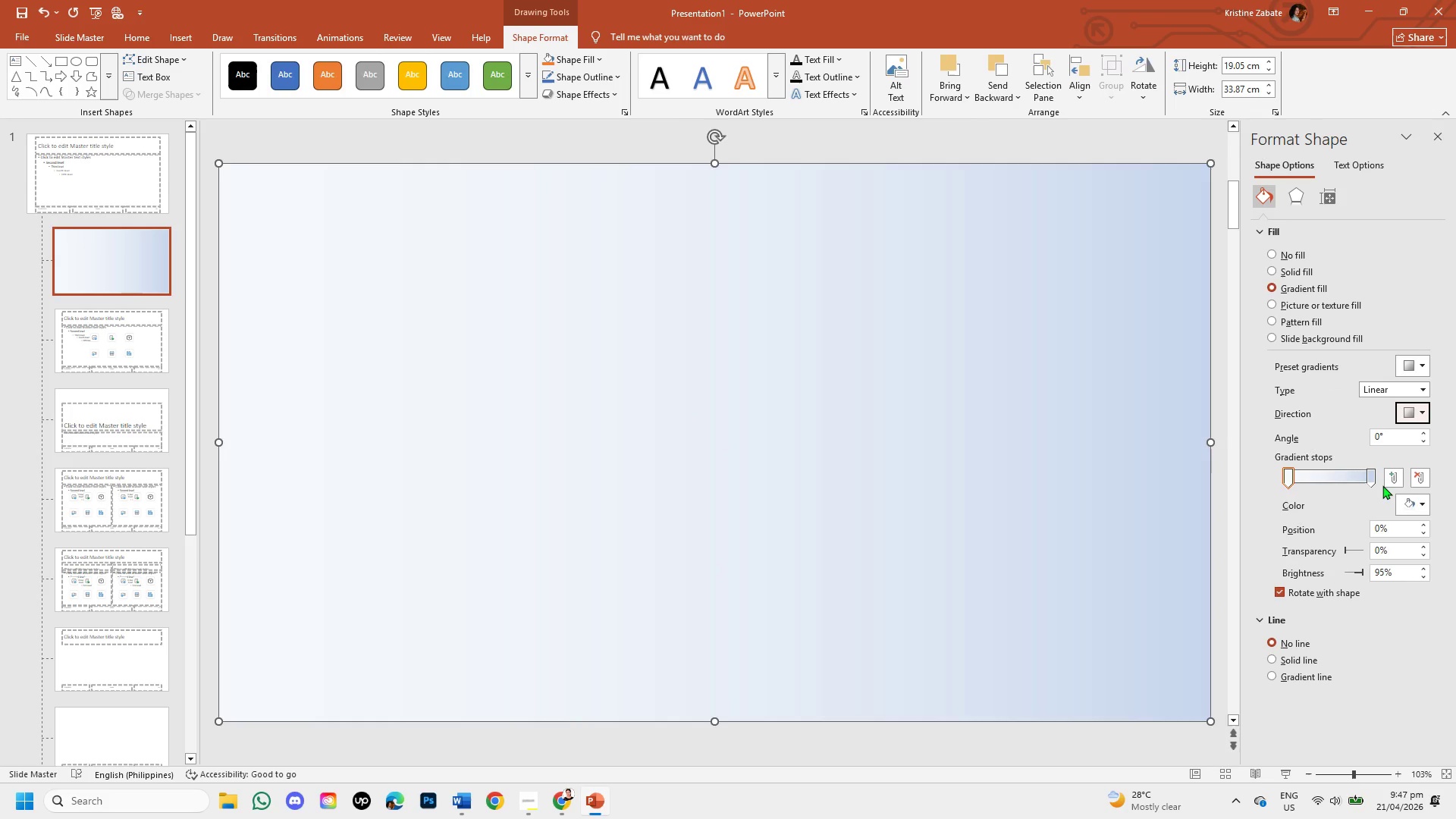 
left_click([711, 479])
 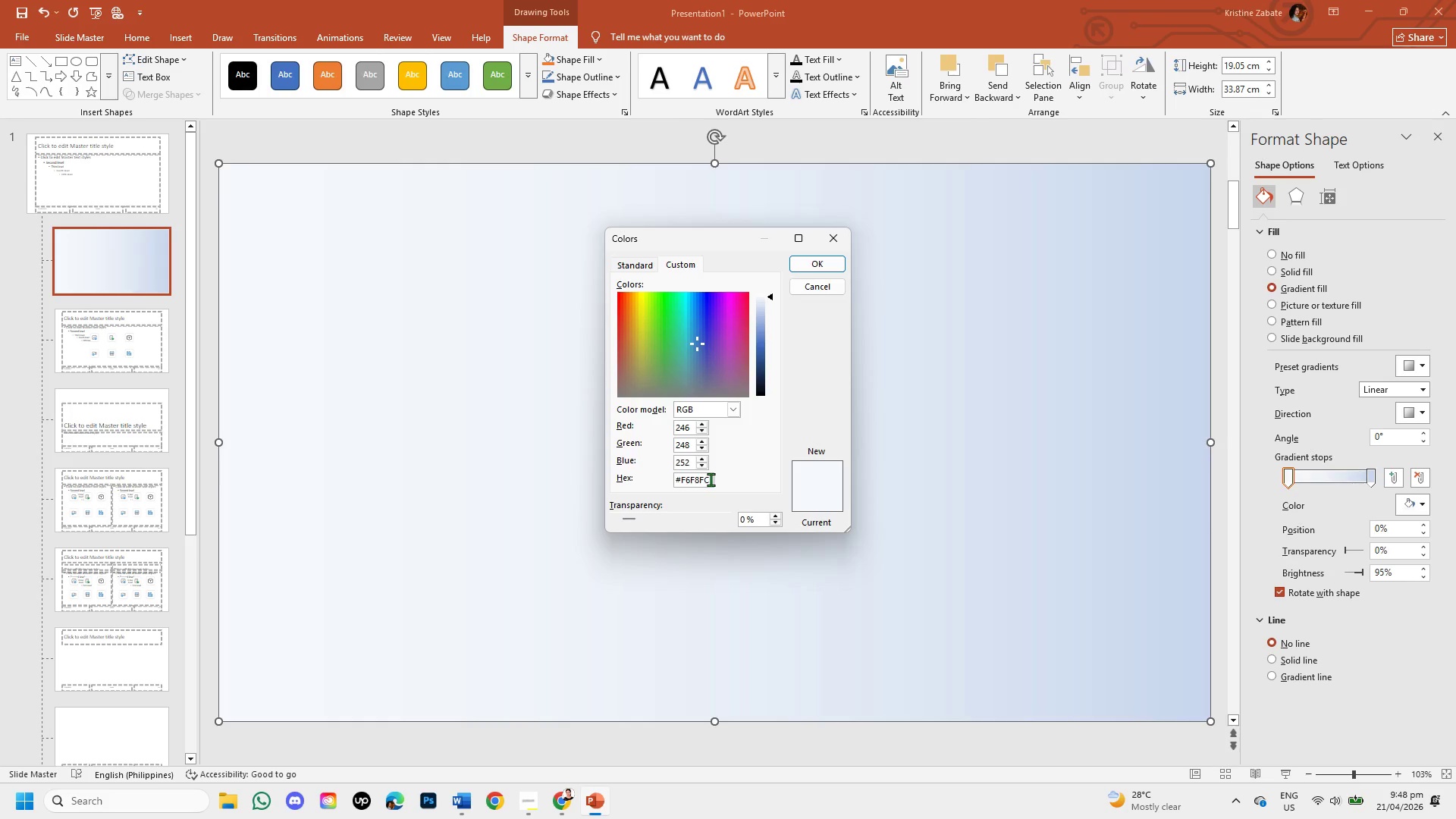 
key(Backspace)
key(Backspace)
key(Backspace)
key(Backspace)
key(Backspace)
key(Backspace)
type(1a1a1a)
 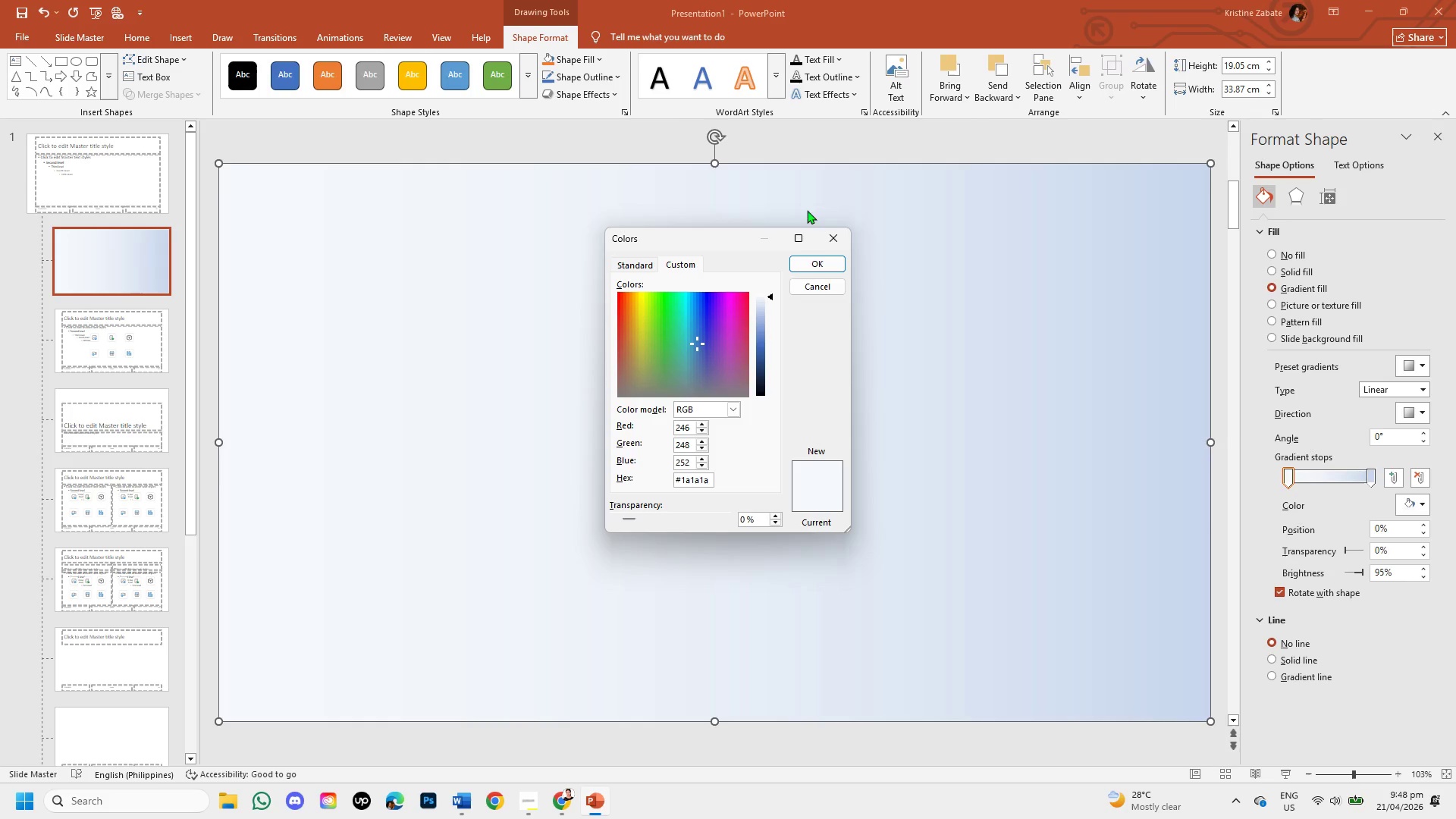 
left_click([828, 261])
 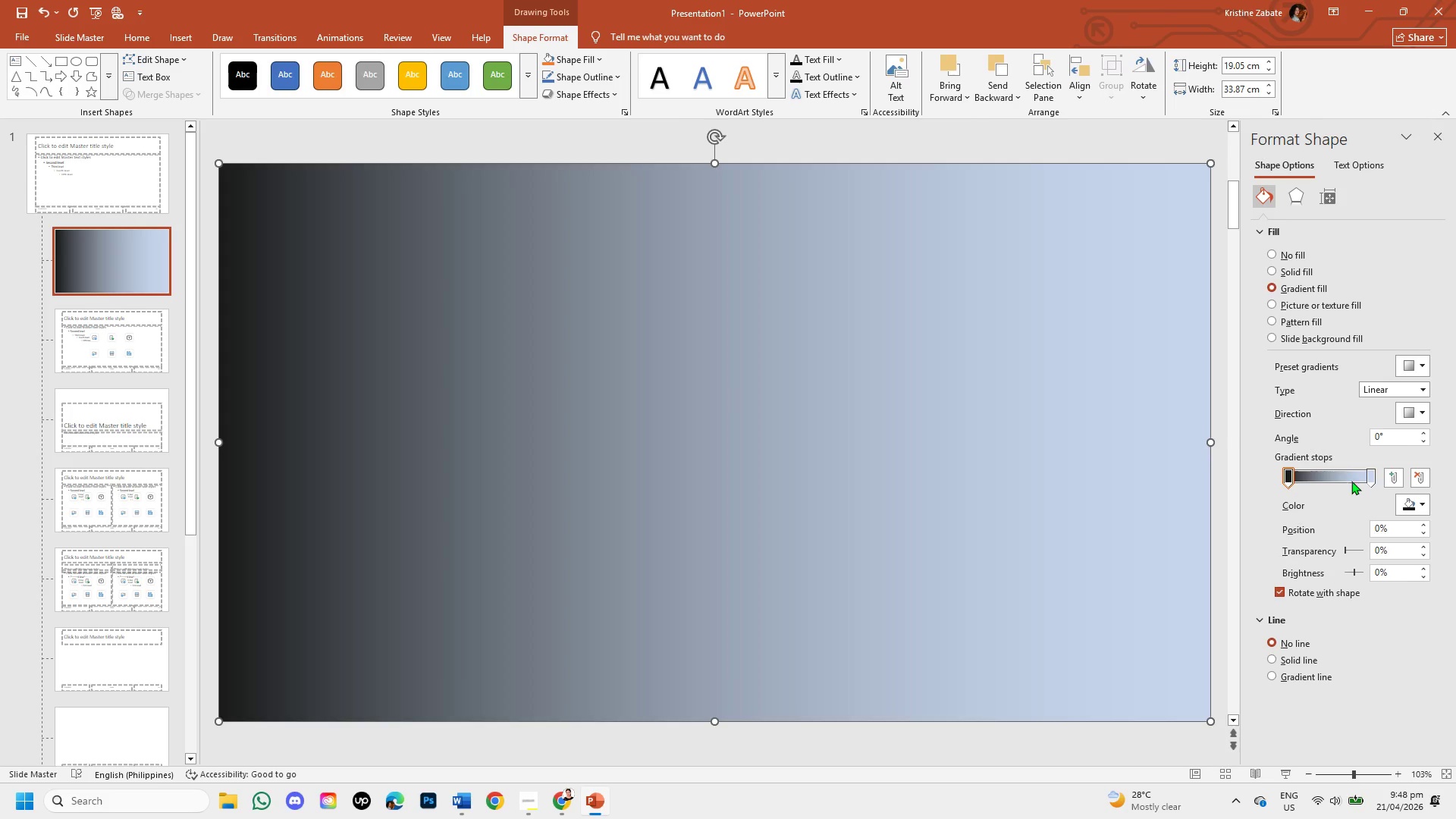 
left_click([1373, 470])
 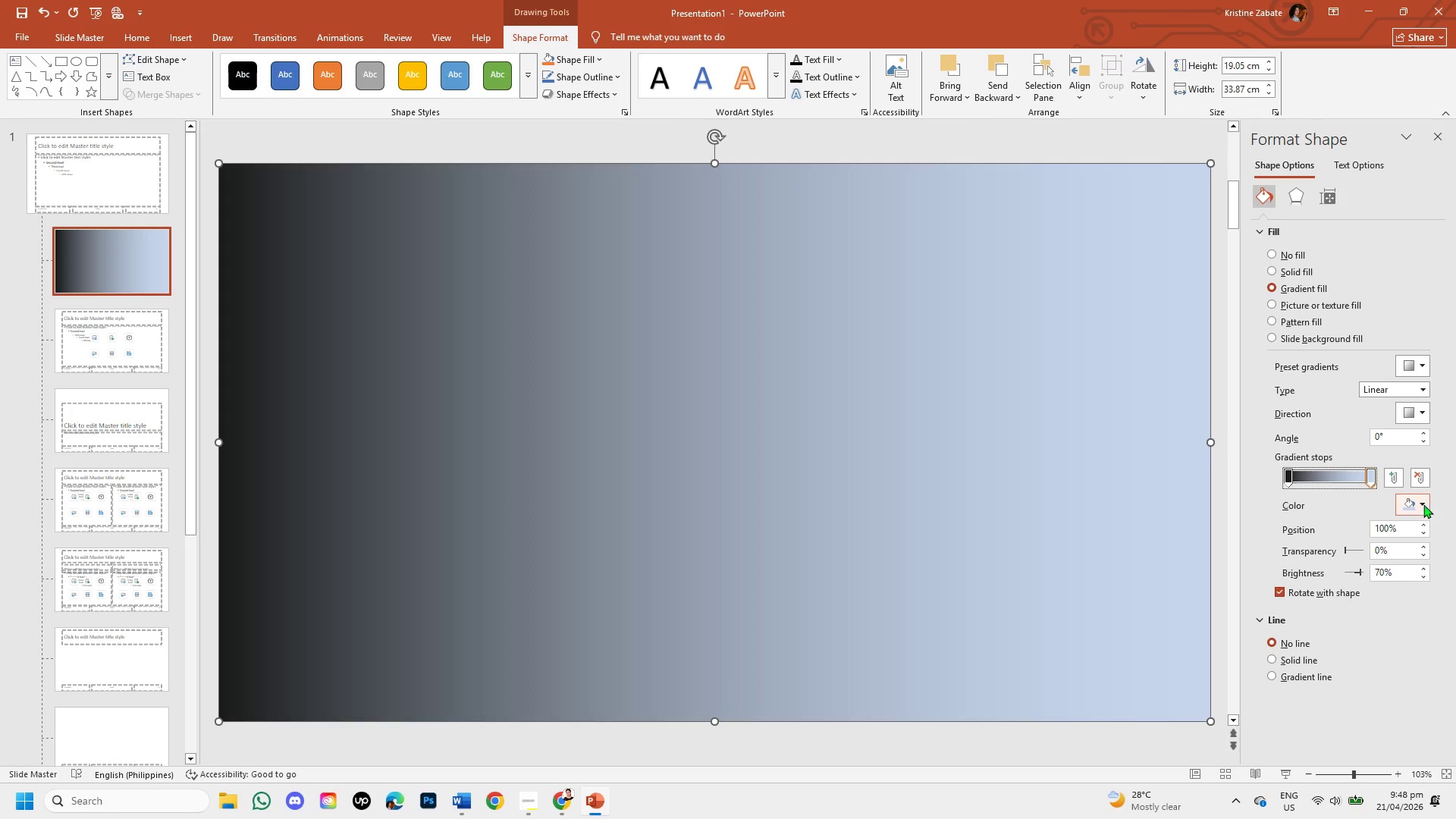 
left_click([1424, 502])
 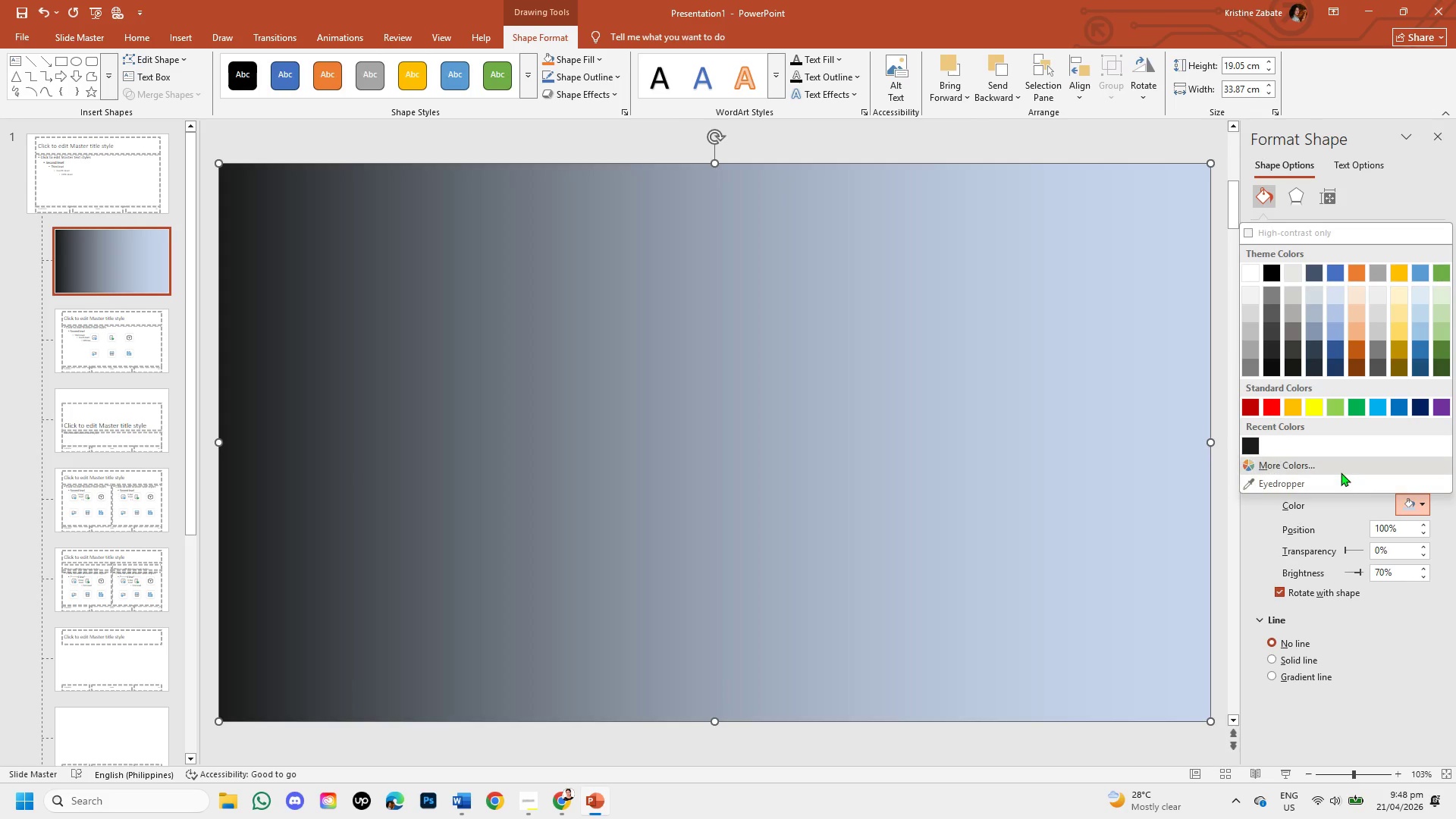 
left_click([1338, 469])
 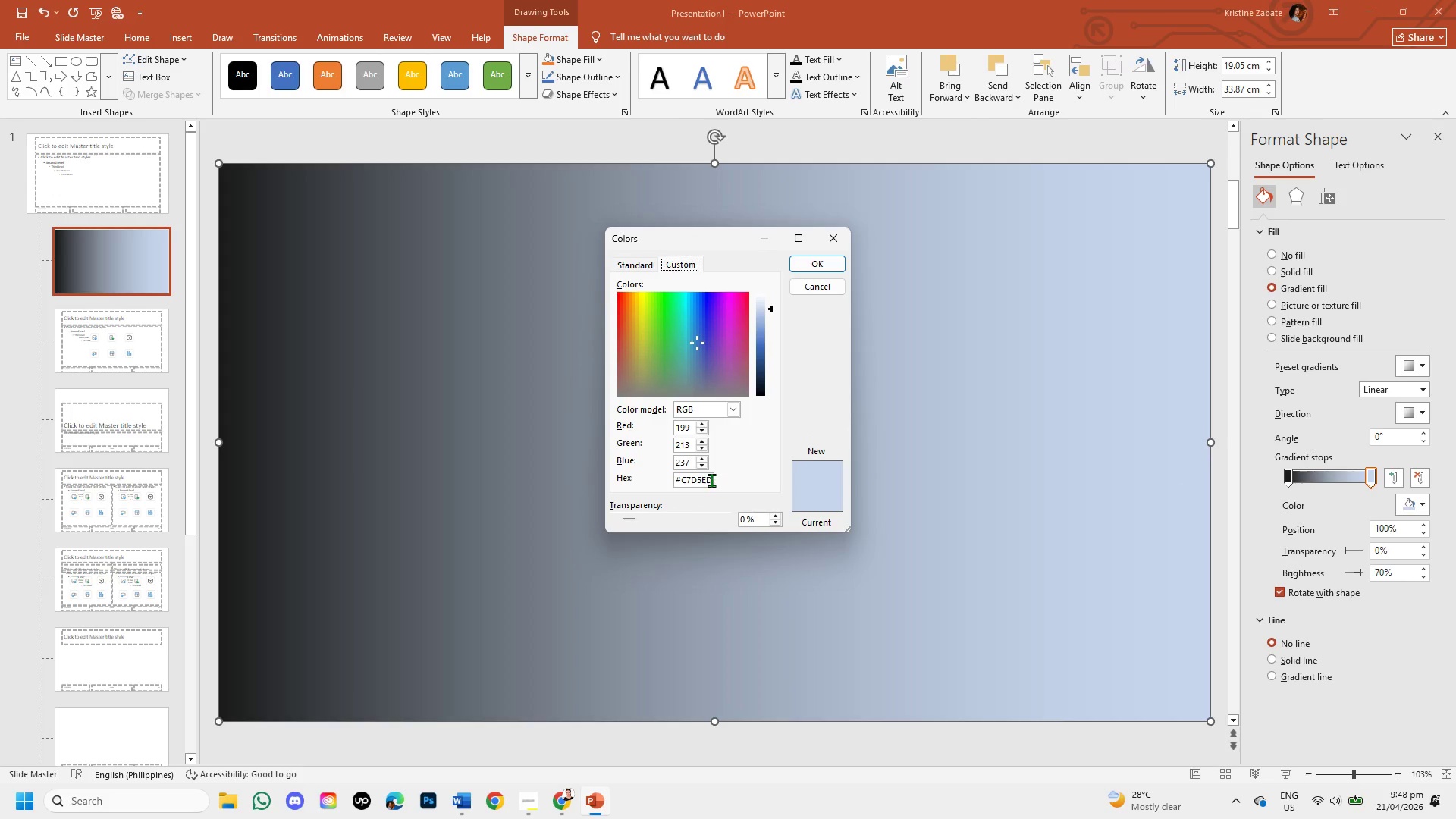 
left_click([711, 480])
 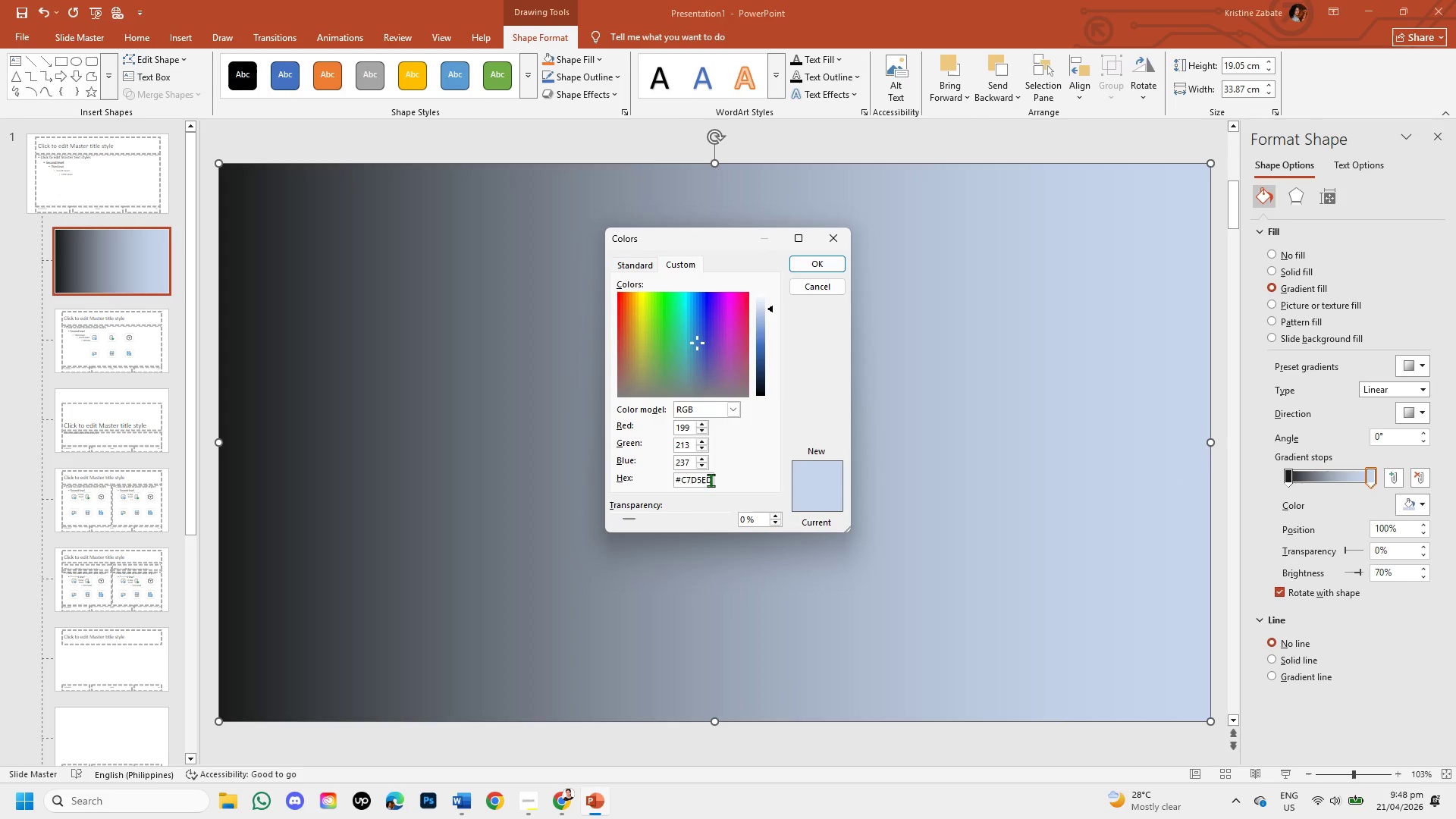 
key(Backspace)
key(Backspace)
key(Backspace)
key(Backspace)
key(Backspace)
key(Backspace)
type(2b2f33)
 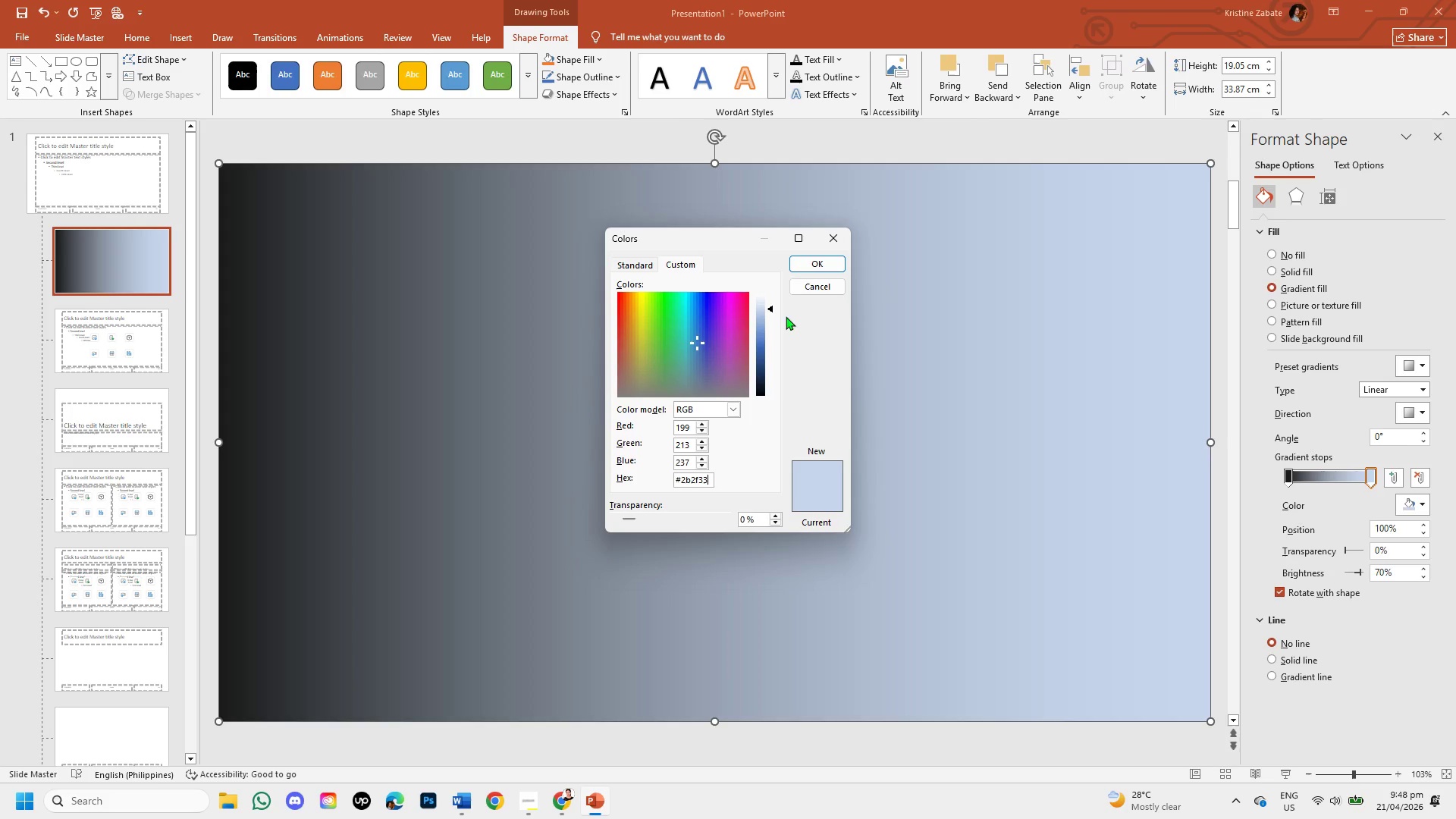 
left_click([800, 263])
 